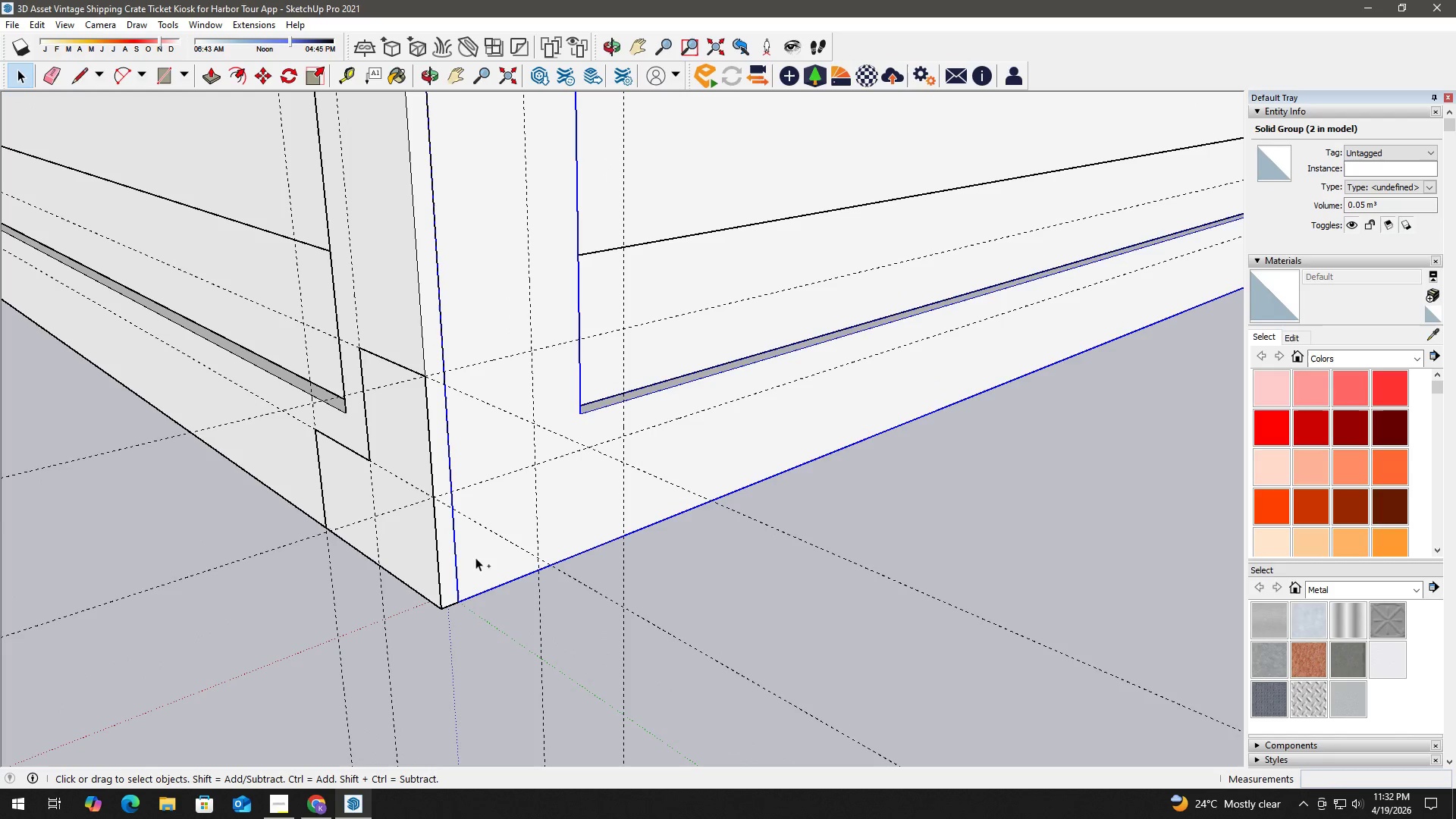 
key(Space)
 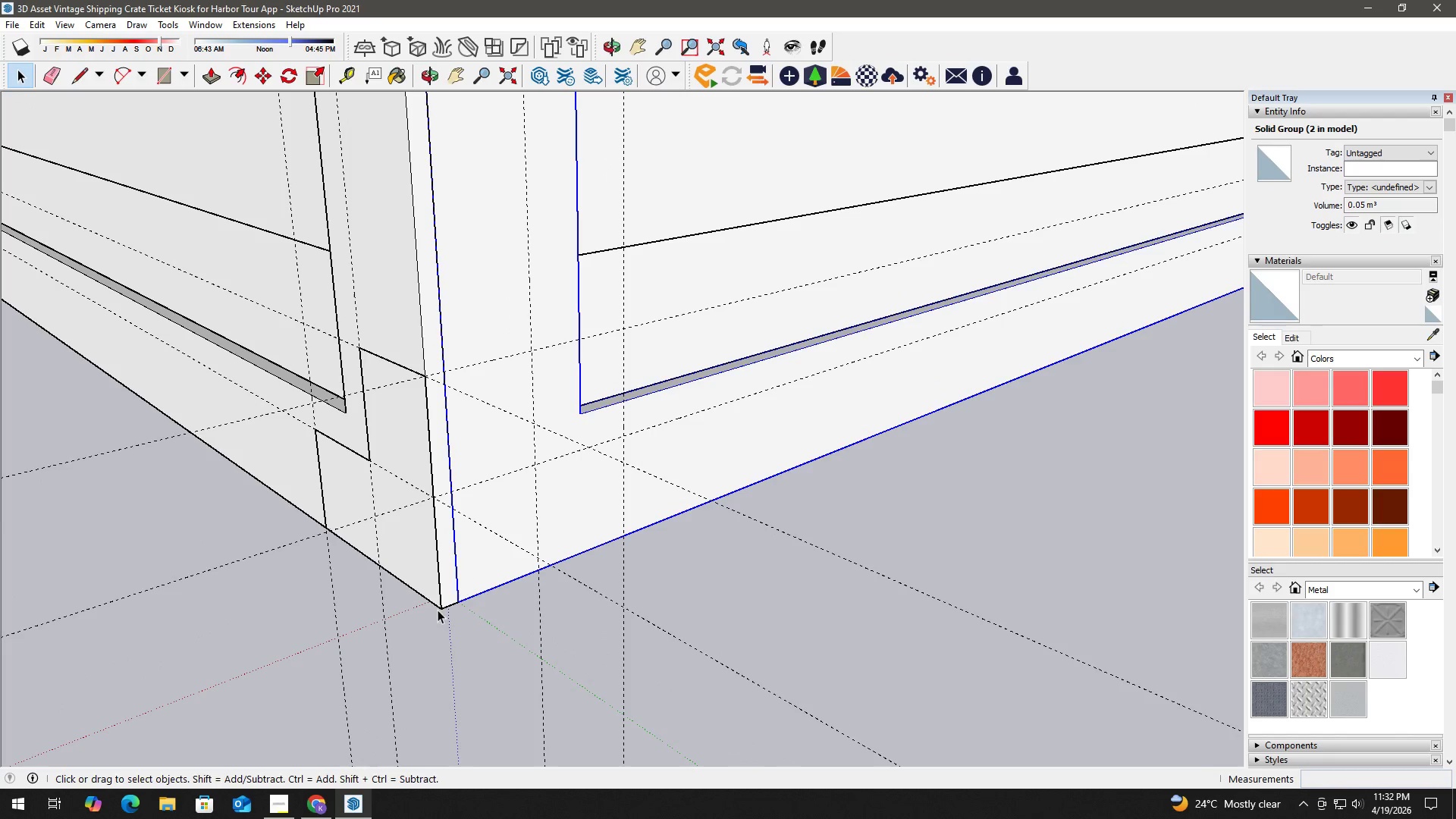 
key(R)
 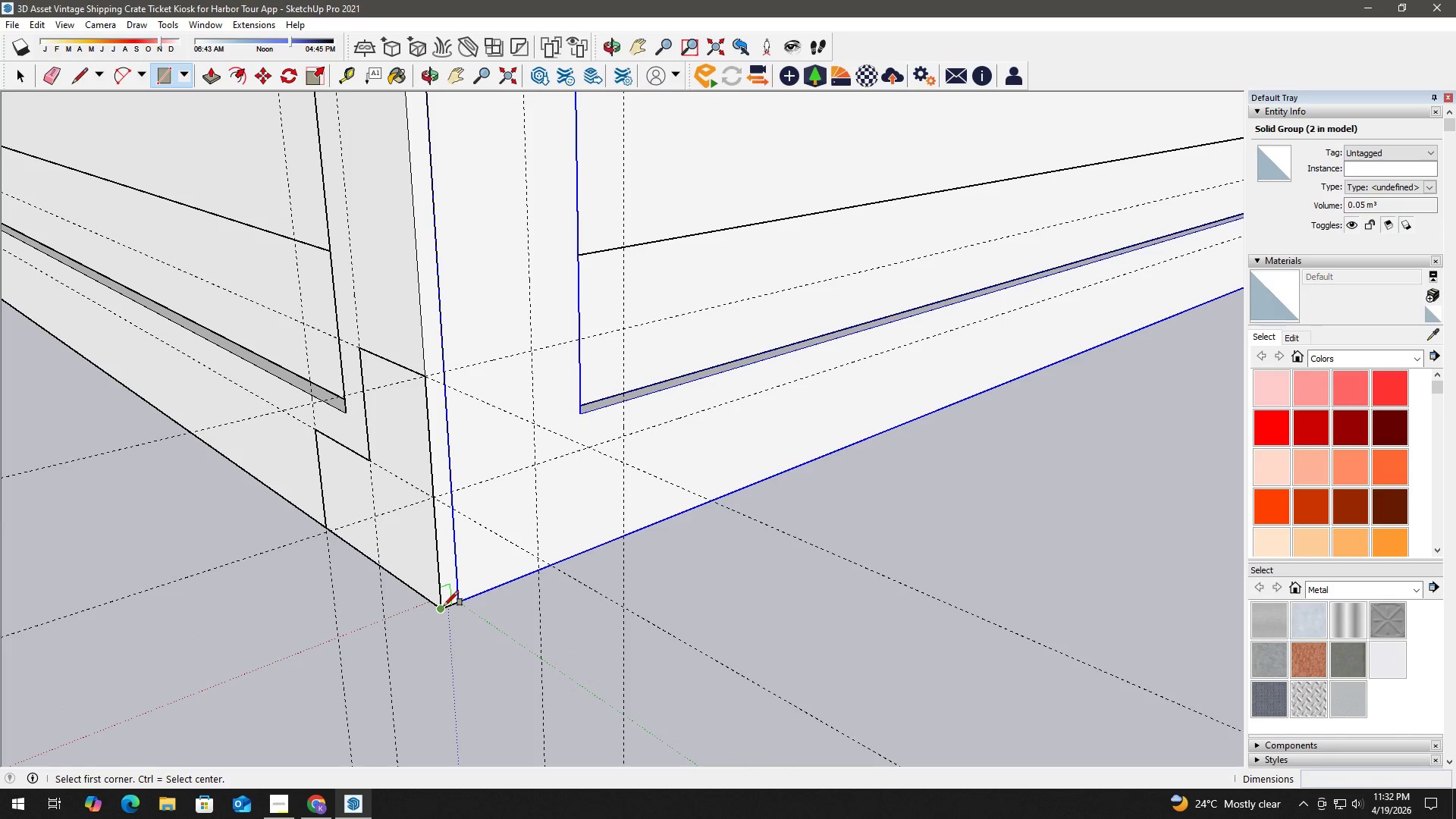 
left_click_drag(start_coordinate=[444, 606], to_coordinate=[449, 593])
 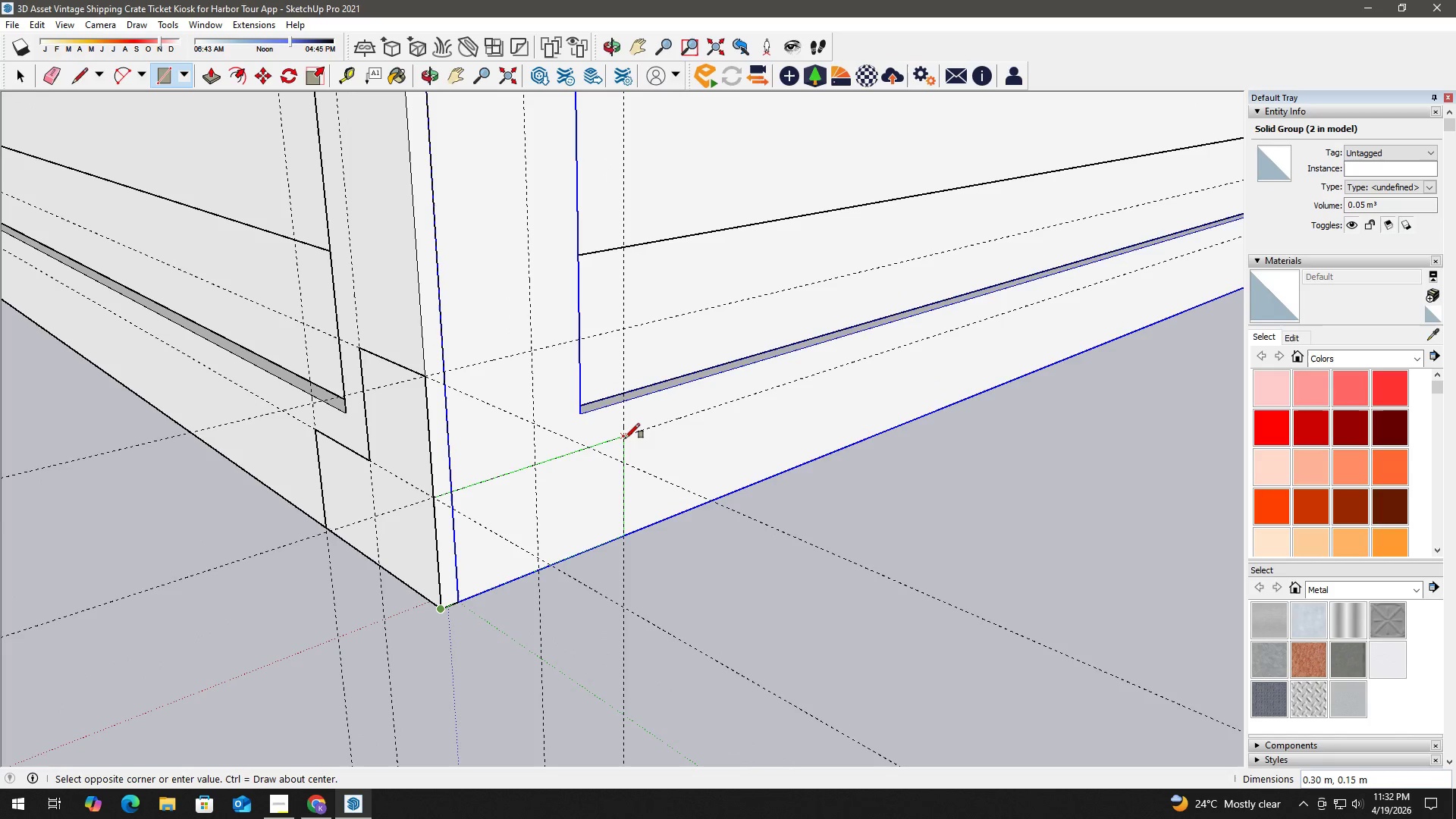 
left_click([625, 438])
 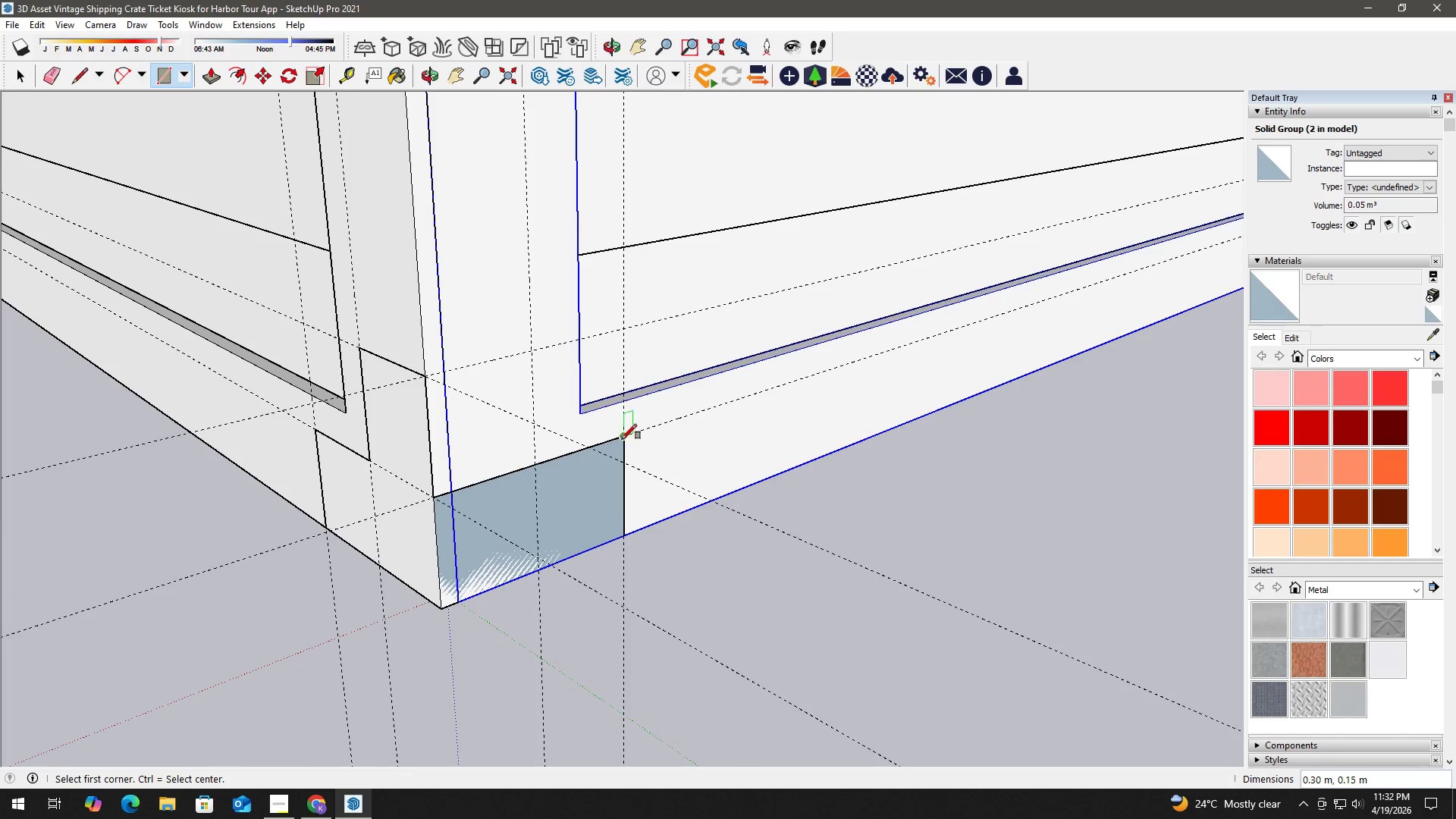 
key(Space)
 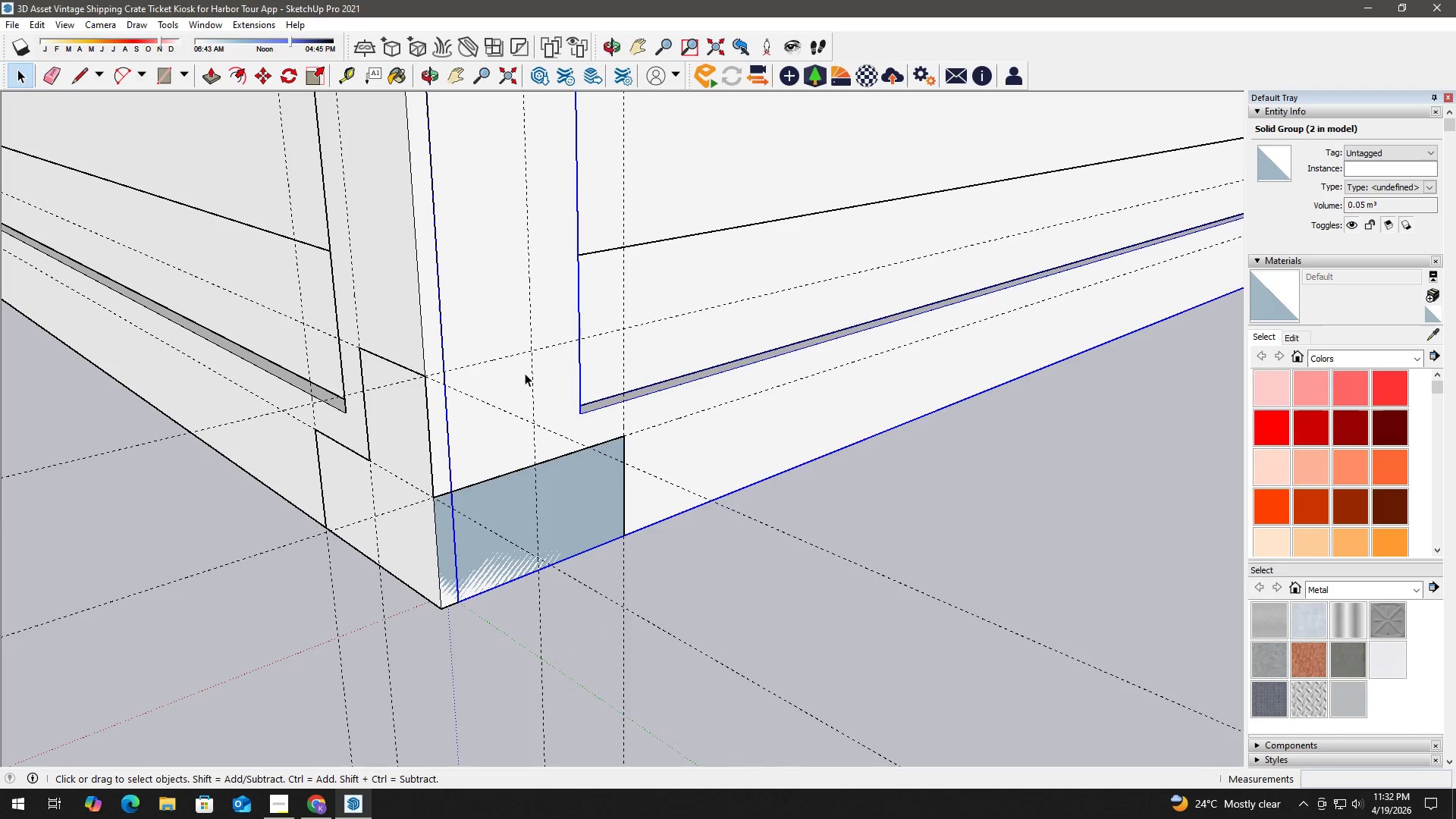 
key(R)
 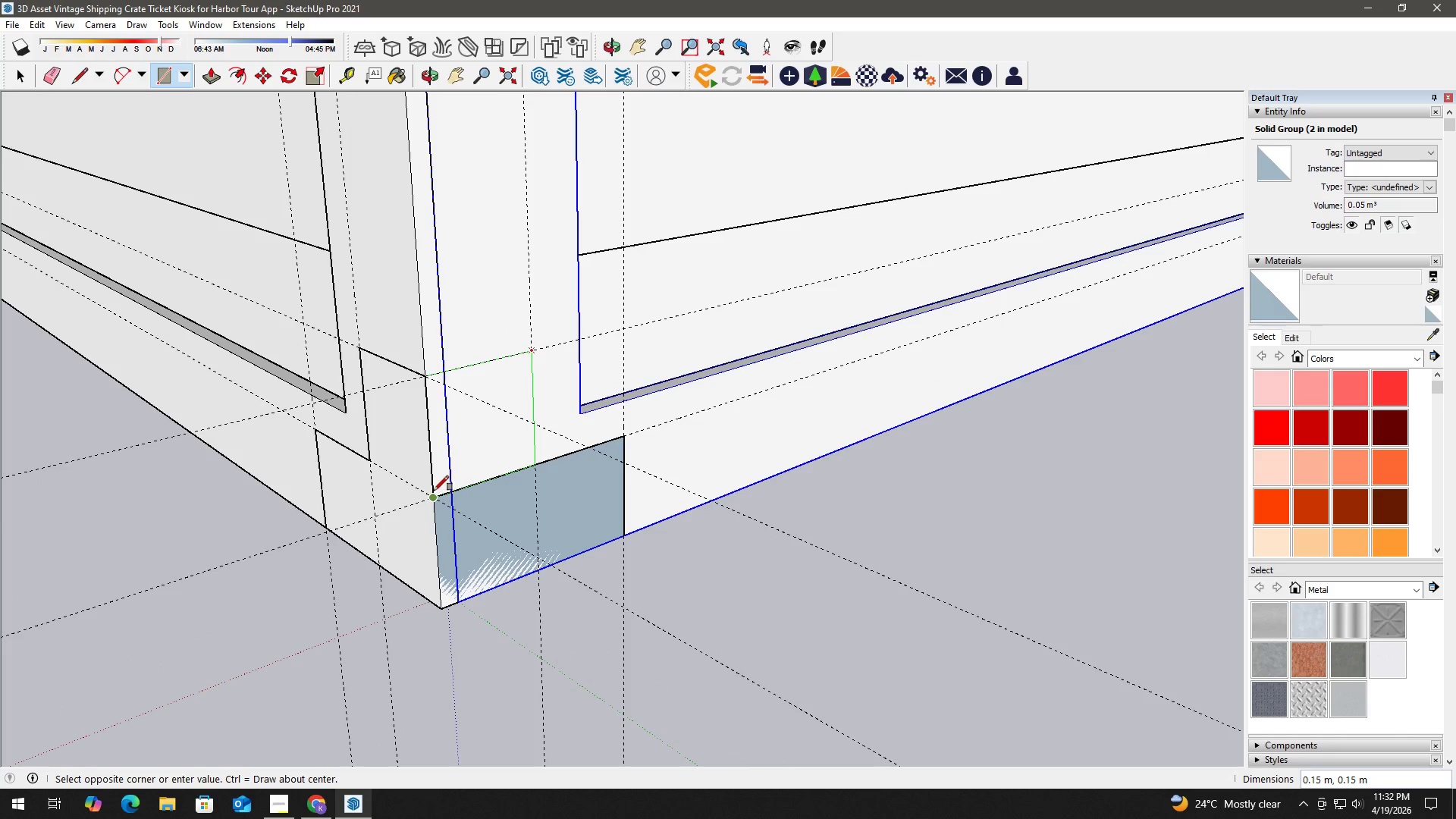 
left_click([433, 494])
 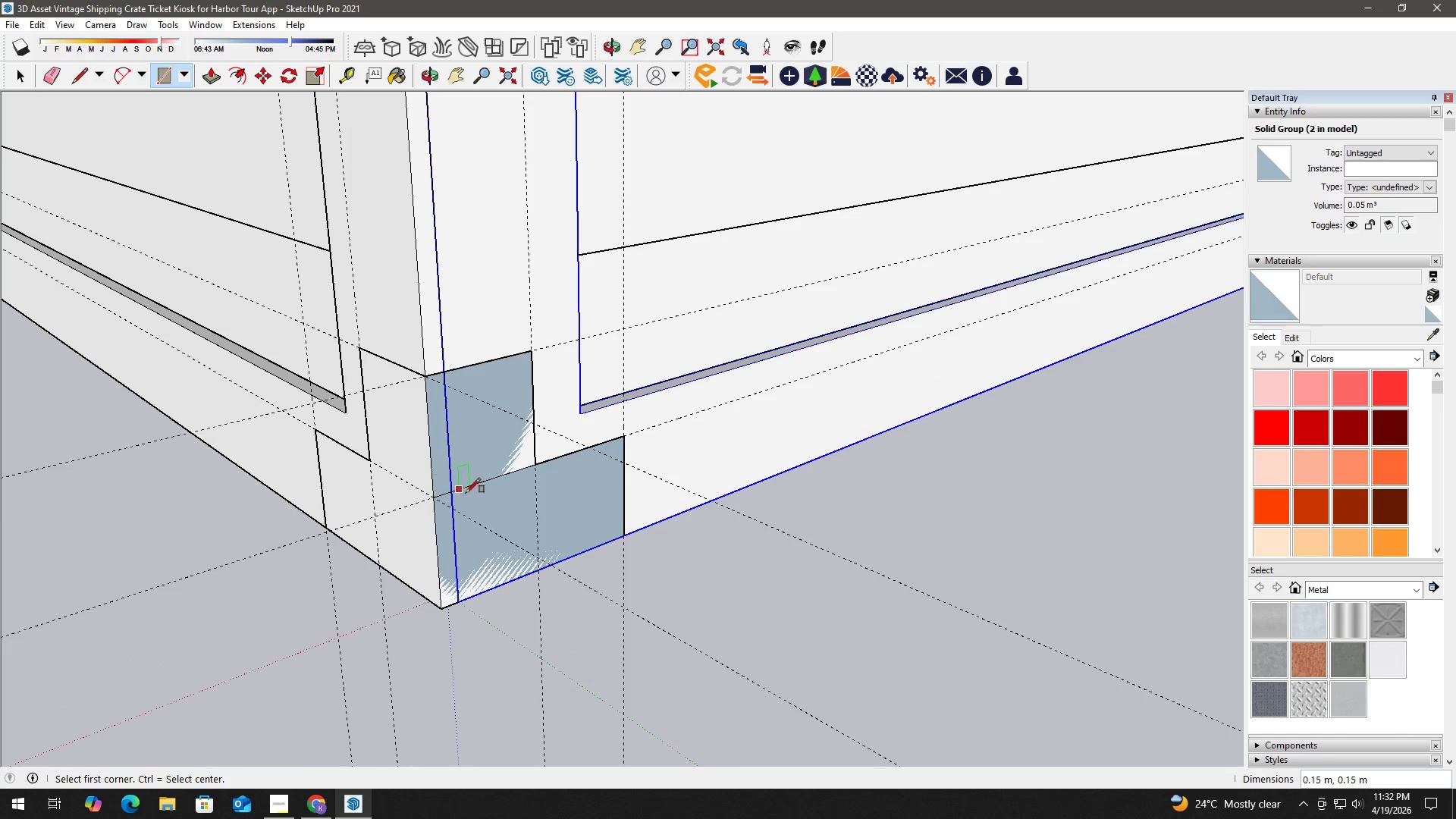 
key(Space)
 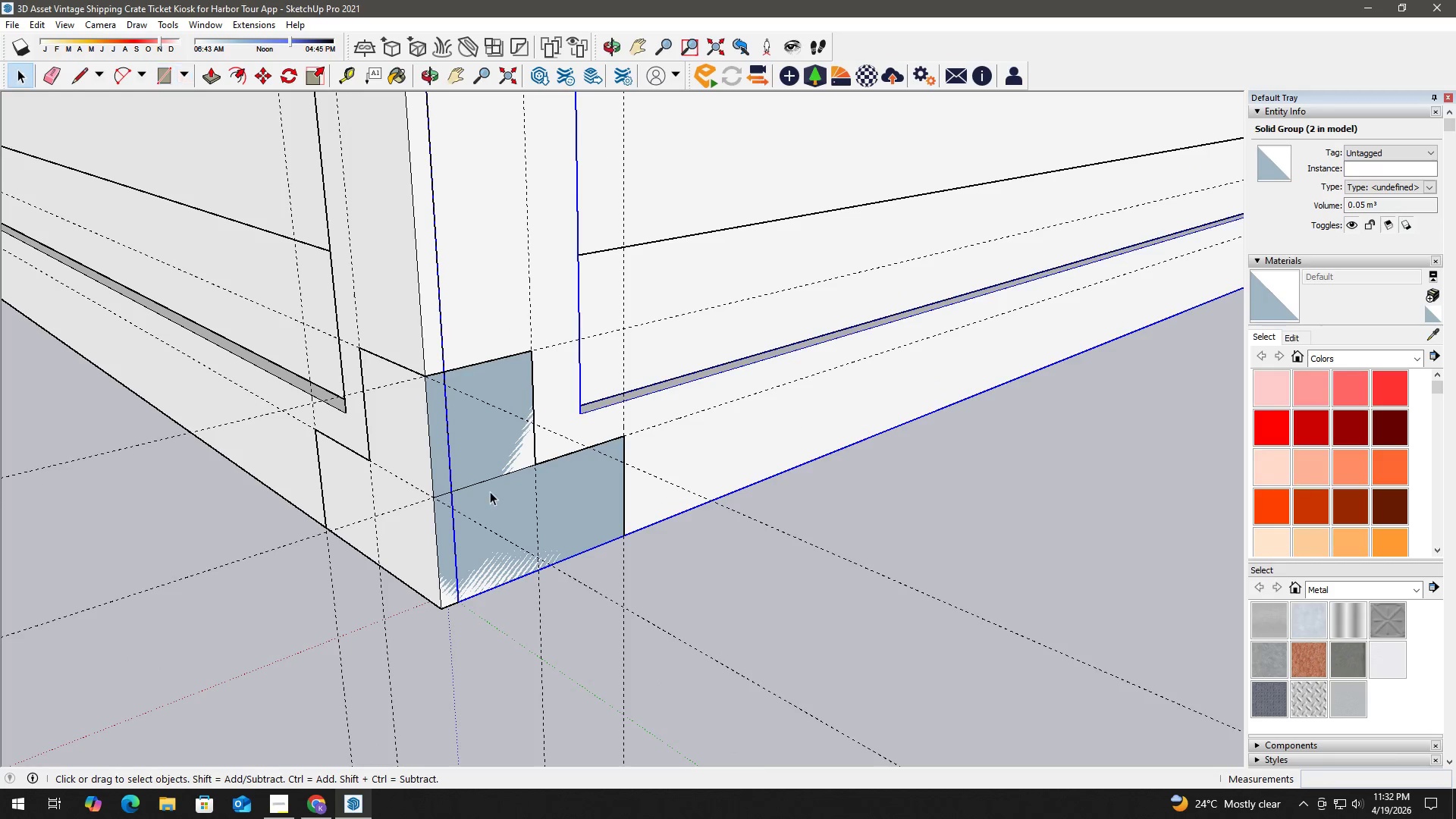 
key(E)
 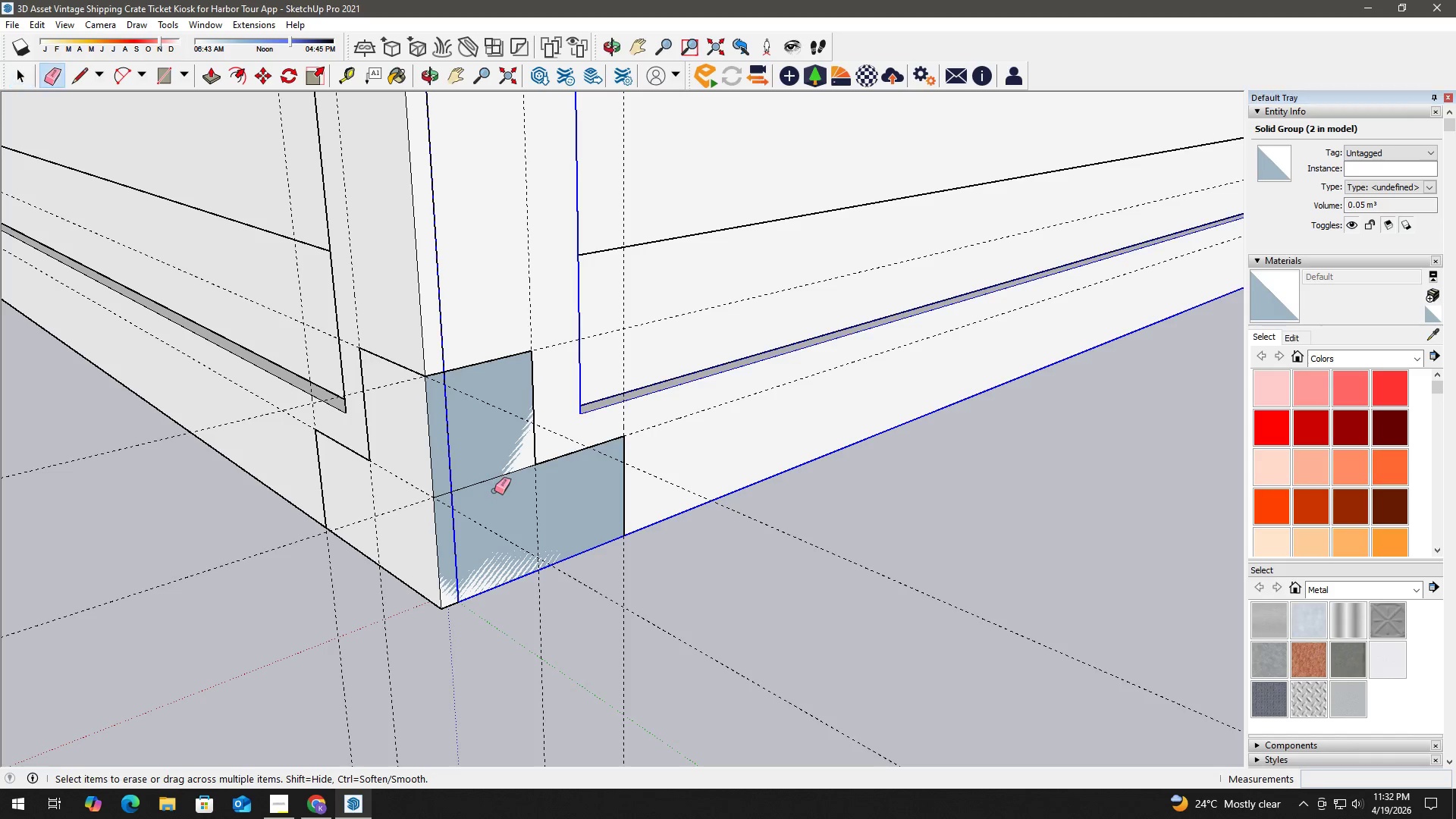 
left_click_drag(start_coordinate=[494, 491], to_coordinate=[494, 473])
 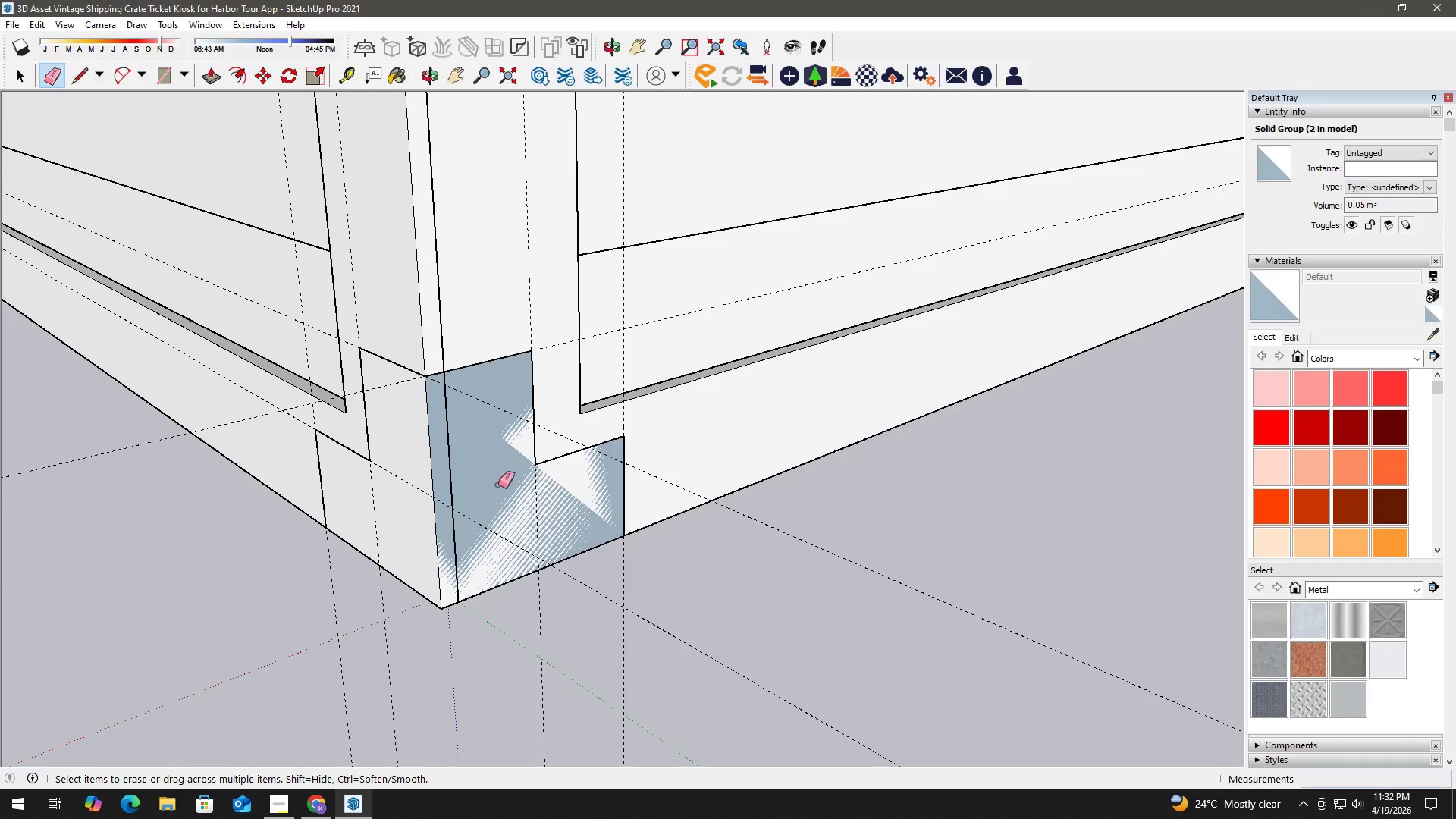 
key(Space)
 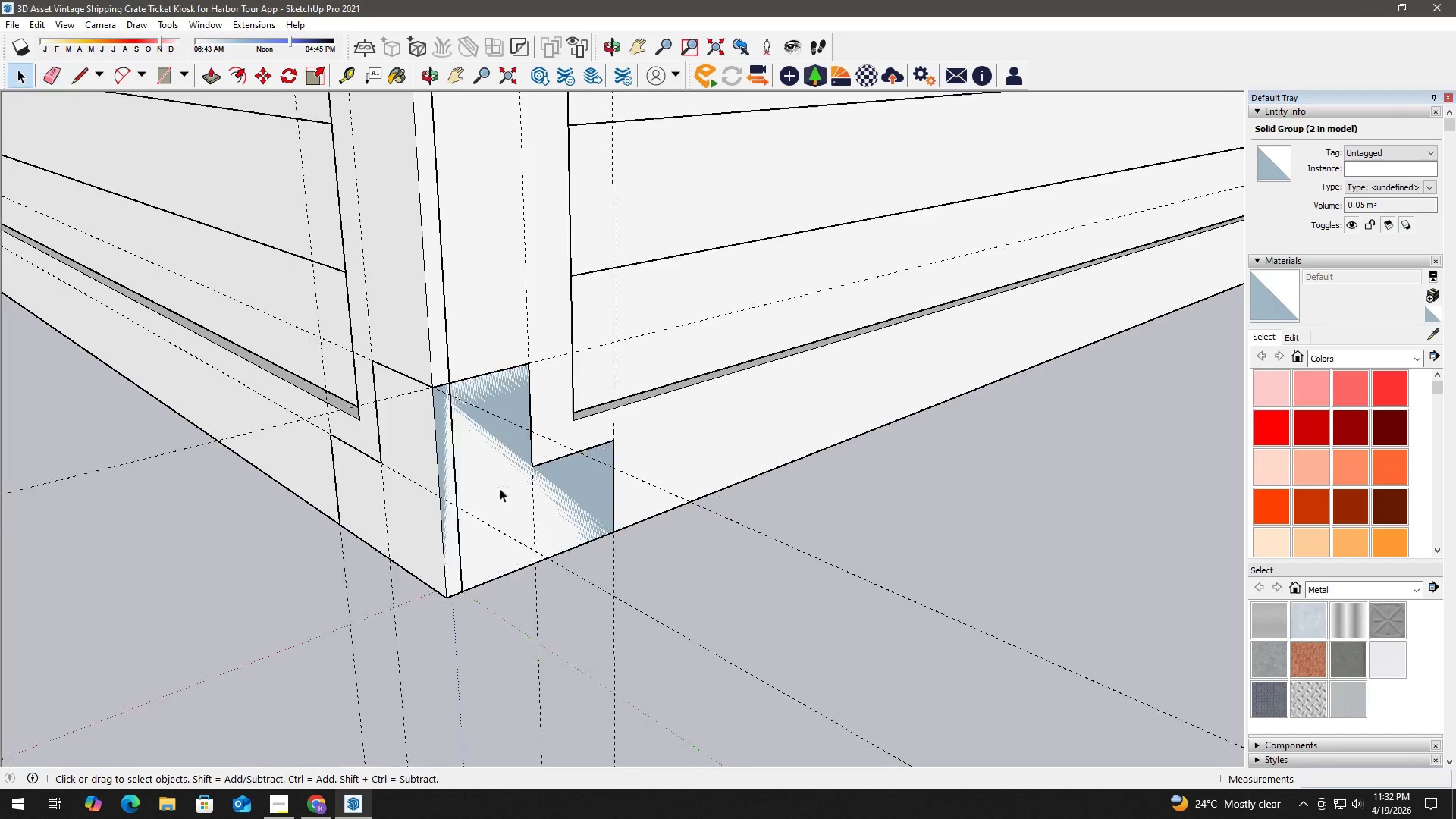 
scroll: coordinate [500, 489], scroll_direction: down, amount: 3.0
 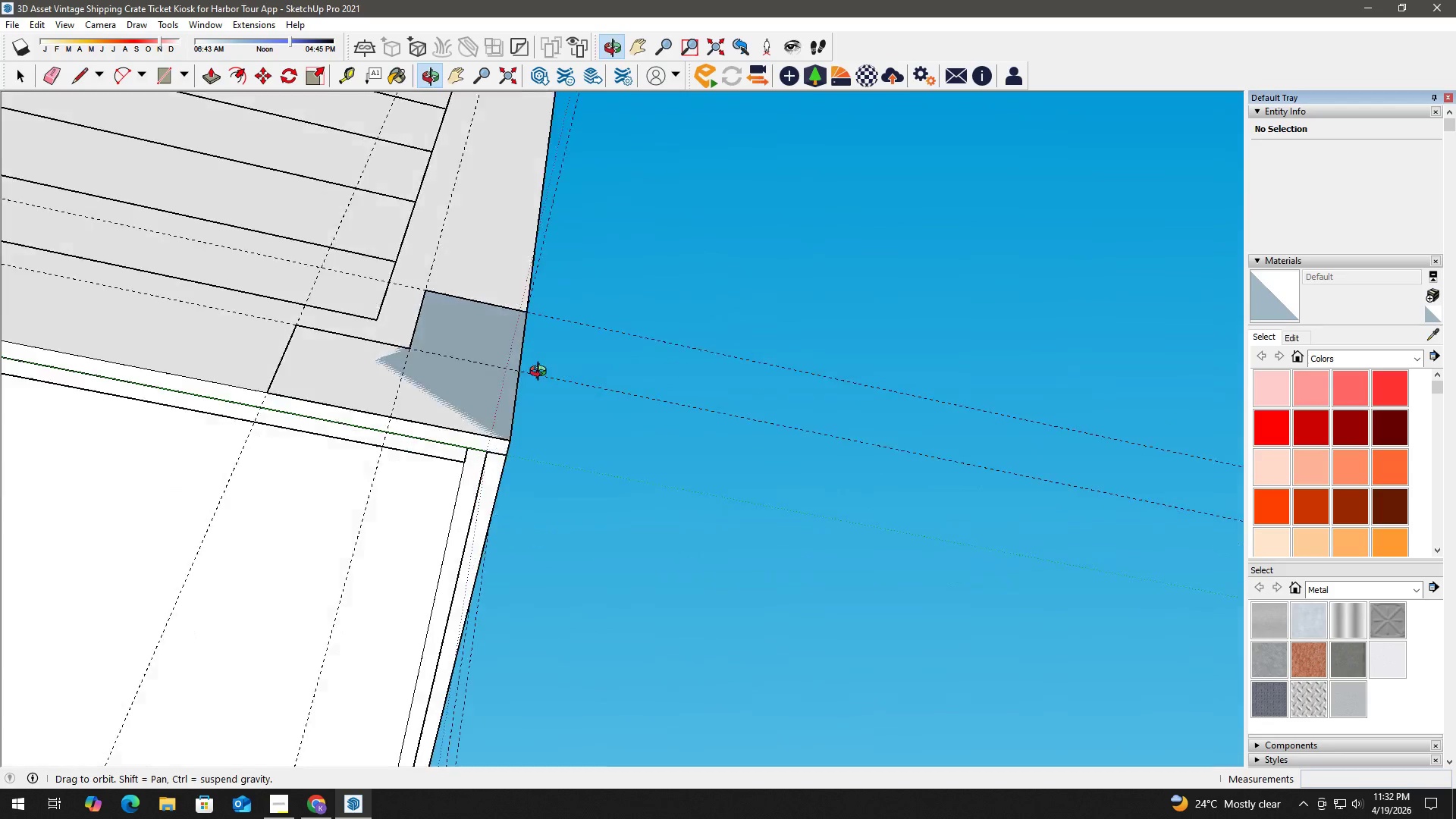 
key(T)
 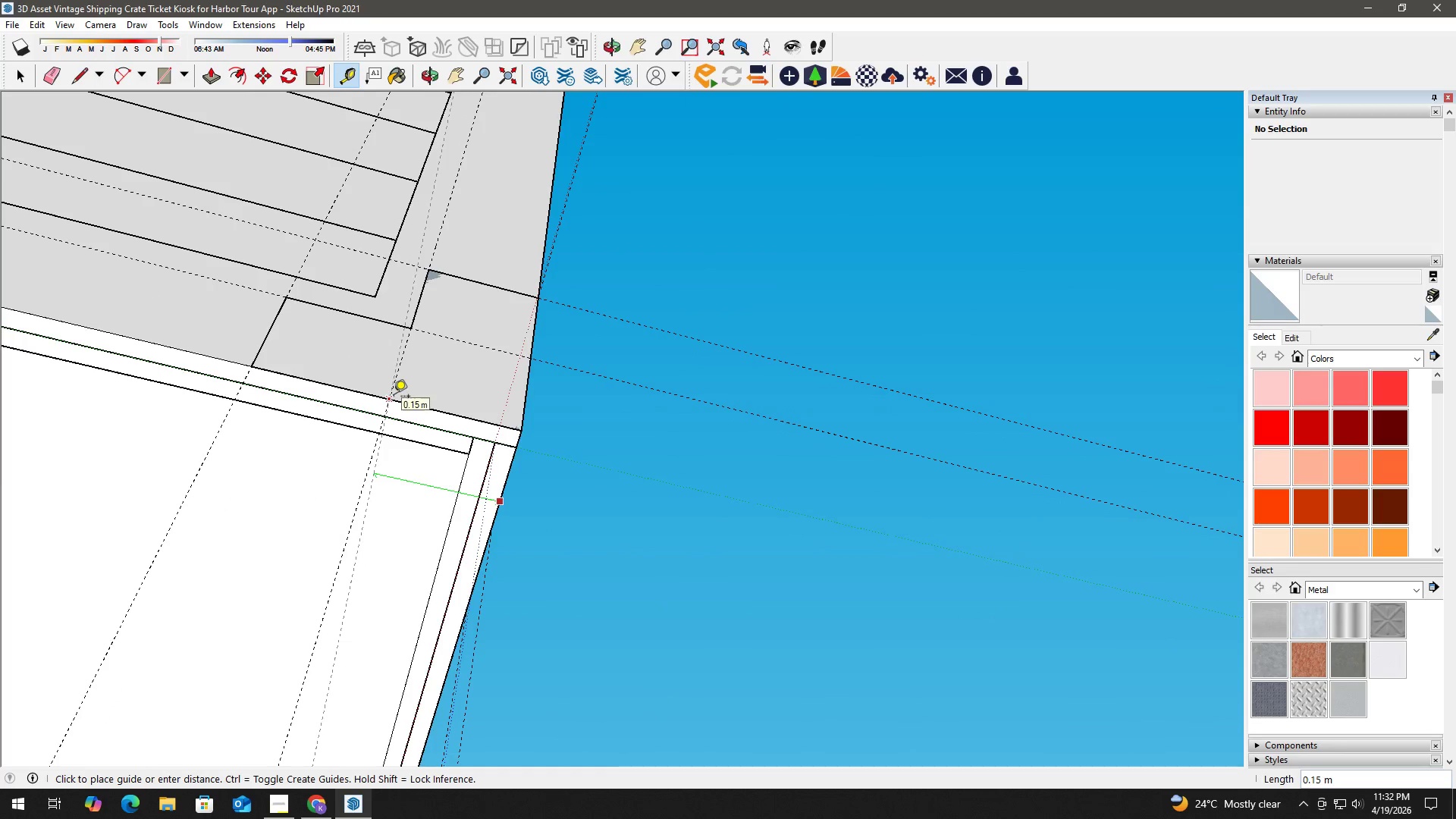 
scroll: coordinate [431, 454], scroll_direction: up, amount: 1.0
 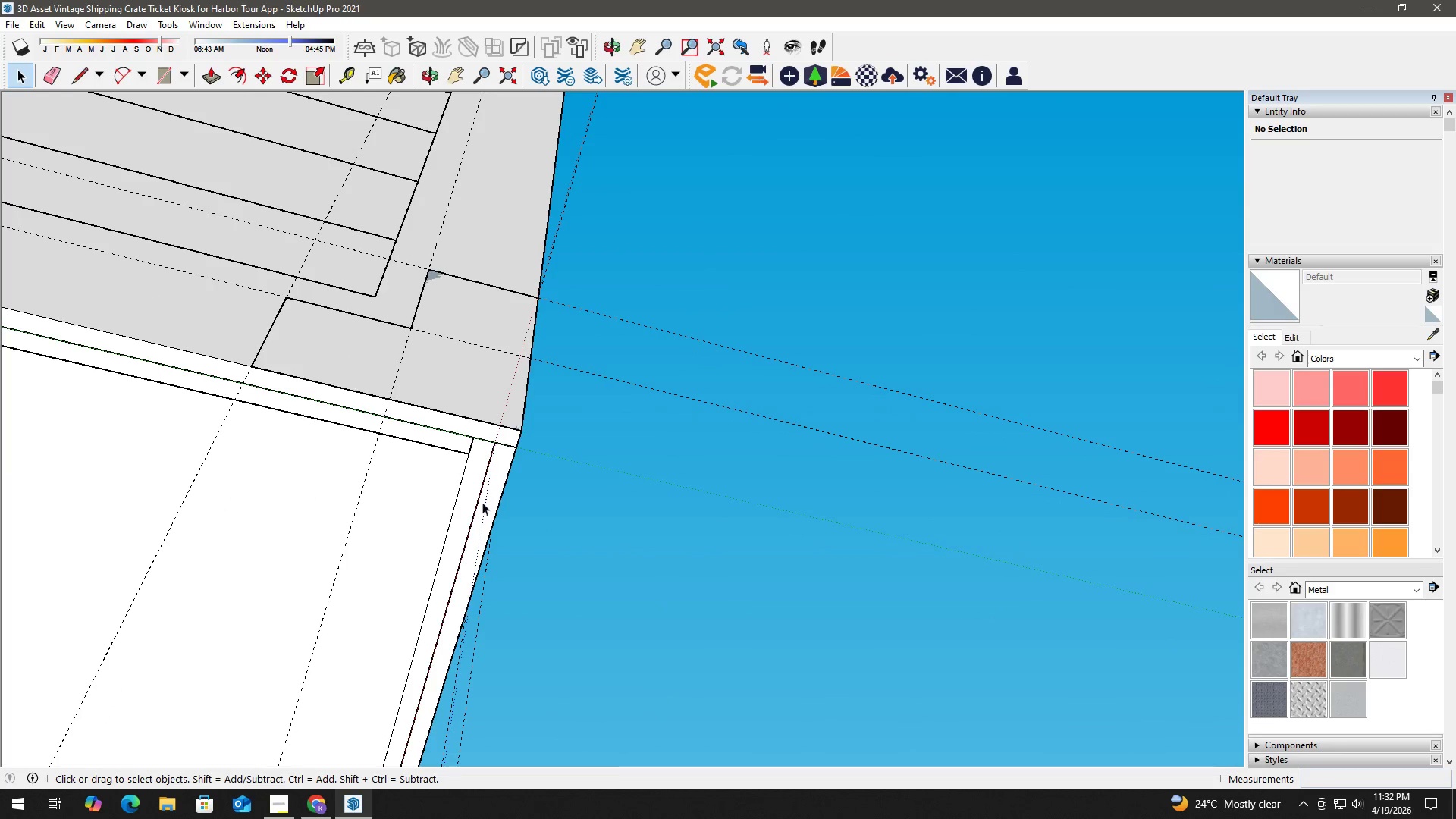 
left_click([394, 397])
 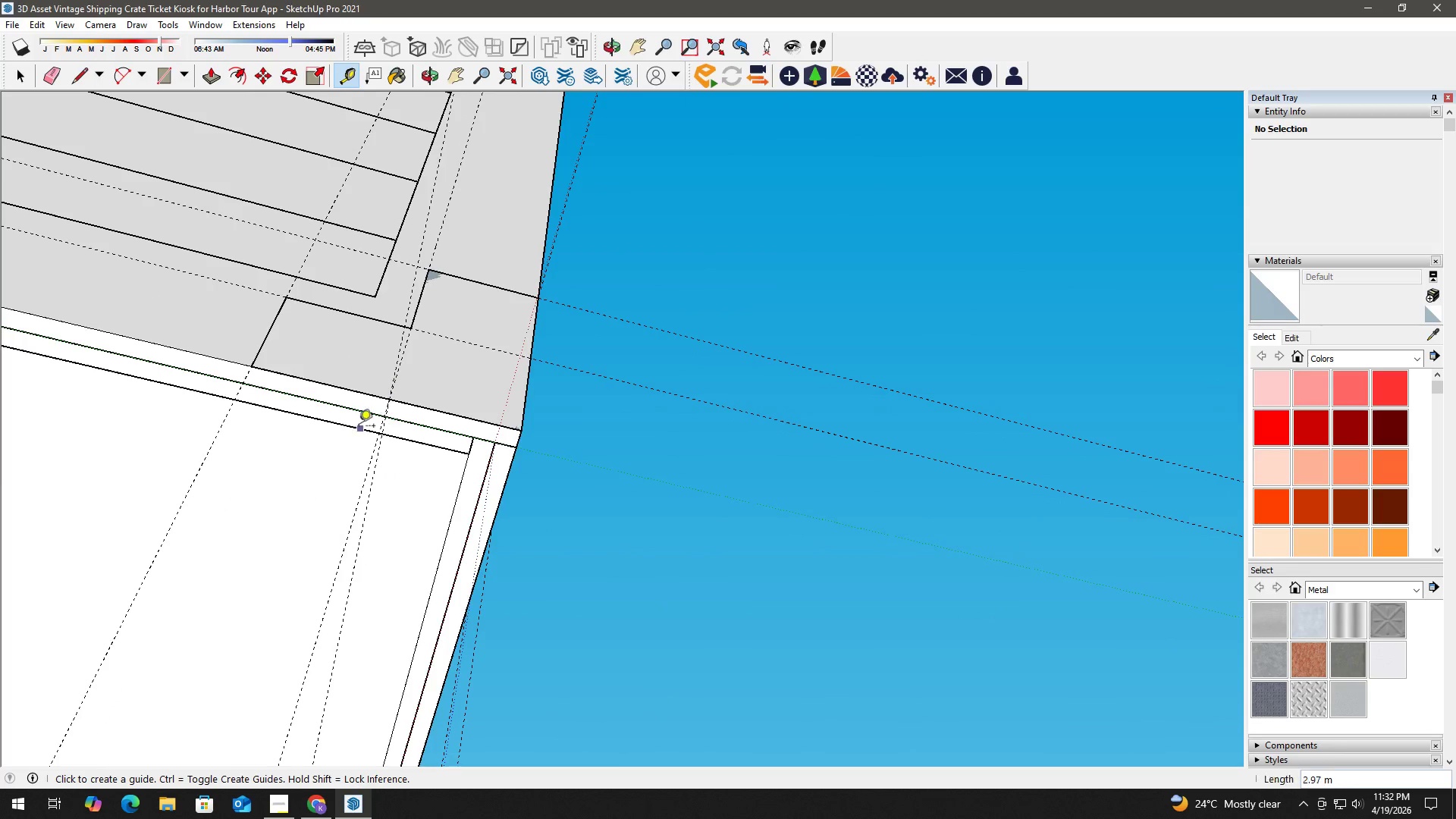 
type( ht)
 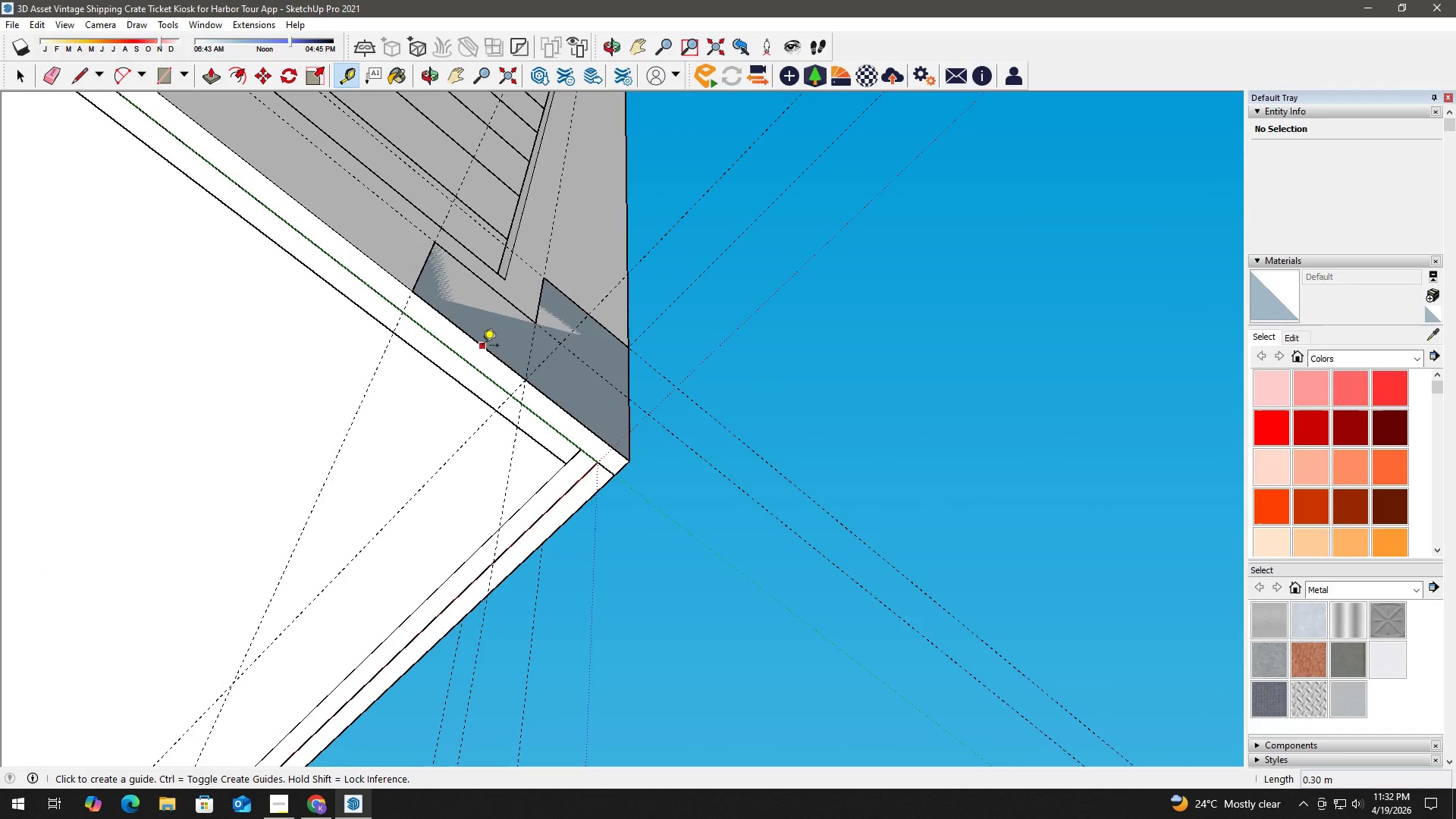 
left_click_drag(start_coordinate=[399, 375], to_coordinate=[475, 452])
 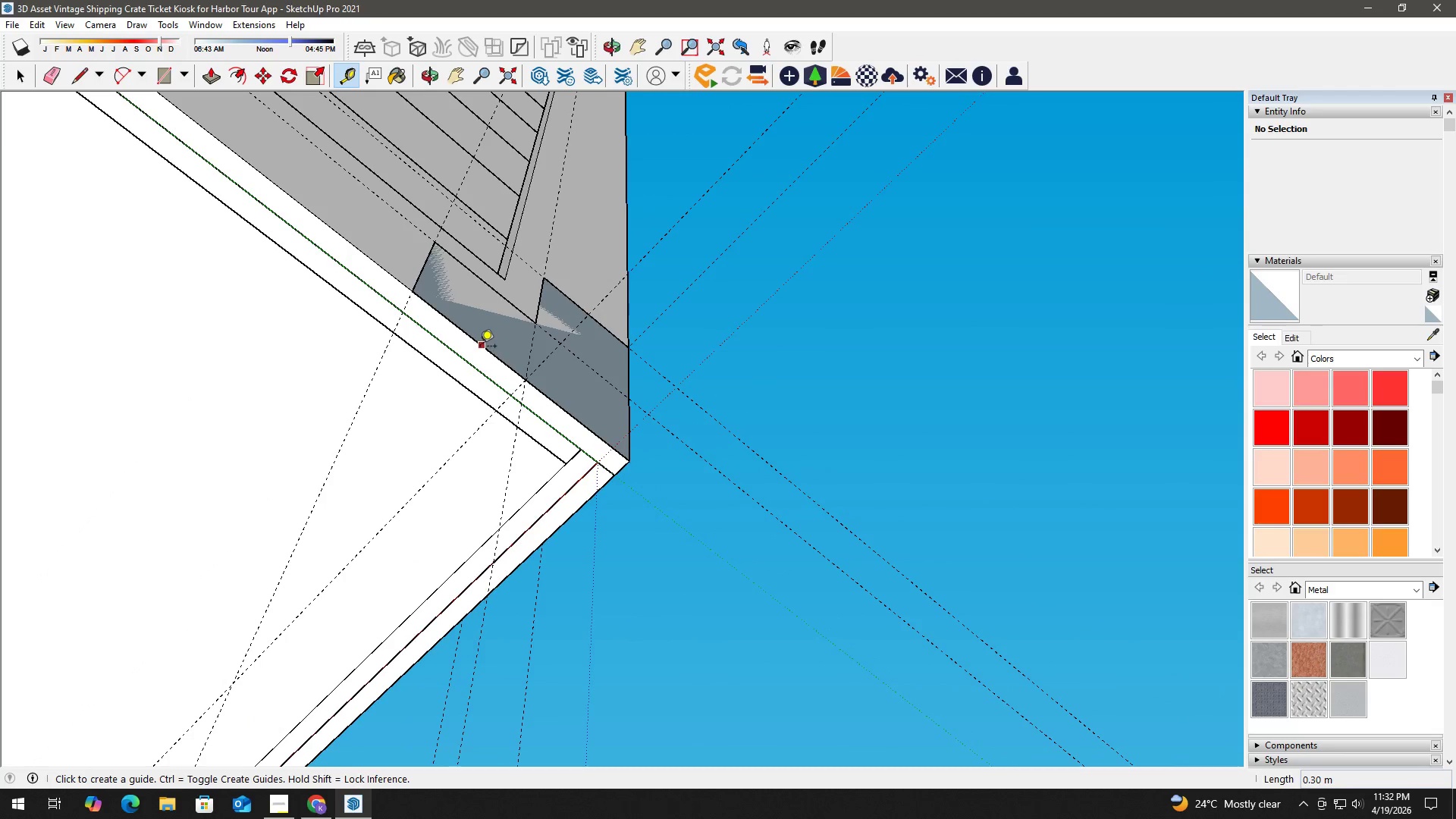 
left_click([482, 347])
 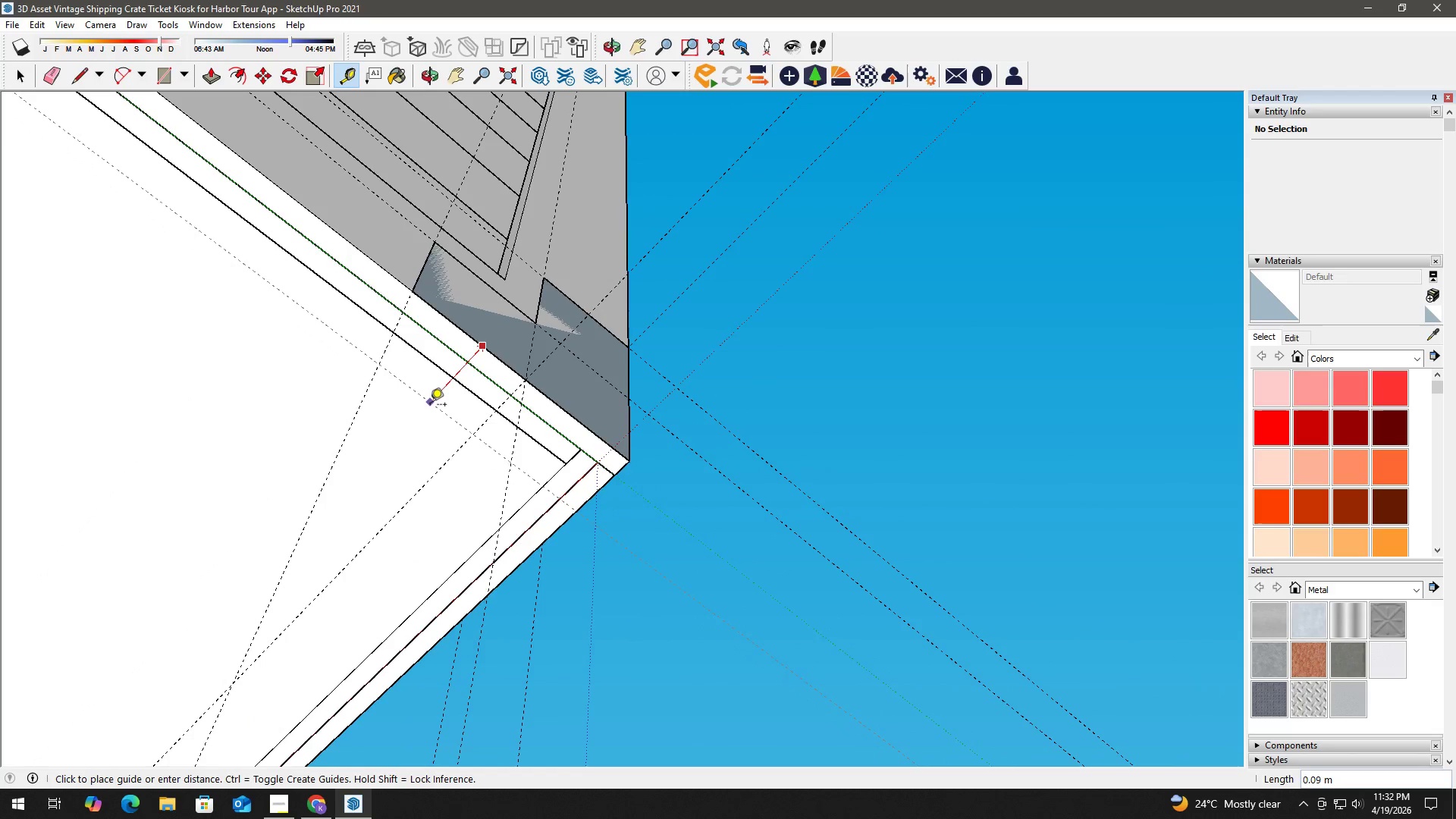 
key(Numpad0)
 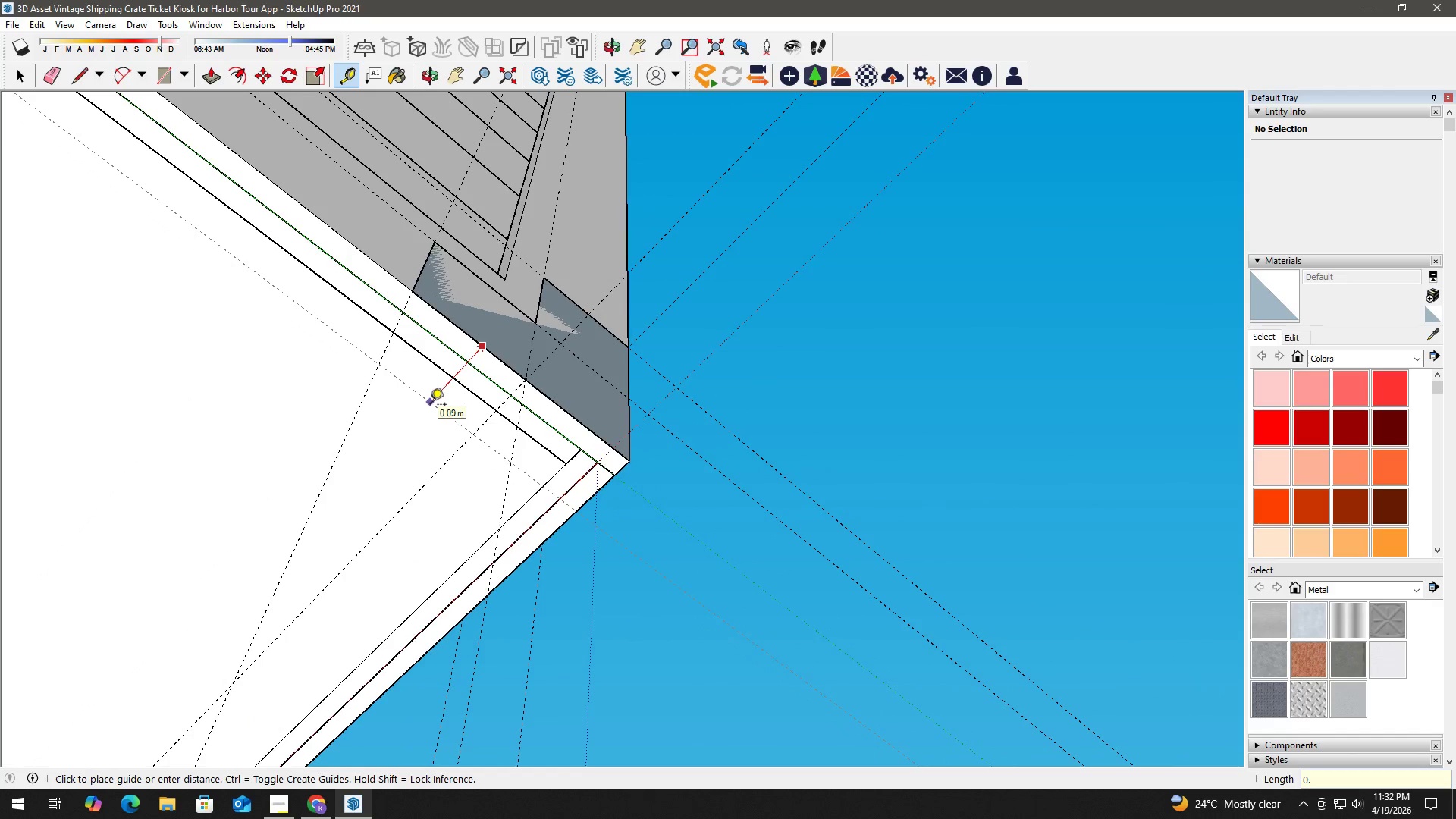 
key(NumpadDecimal)
 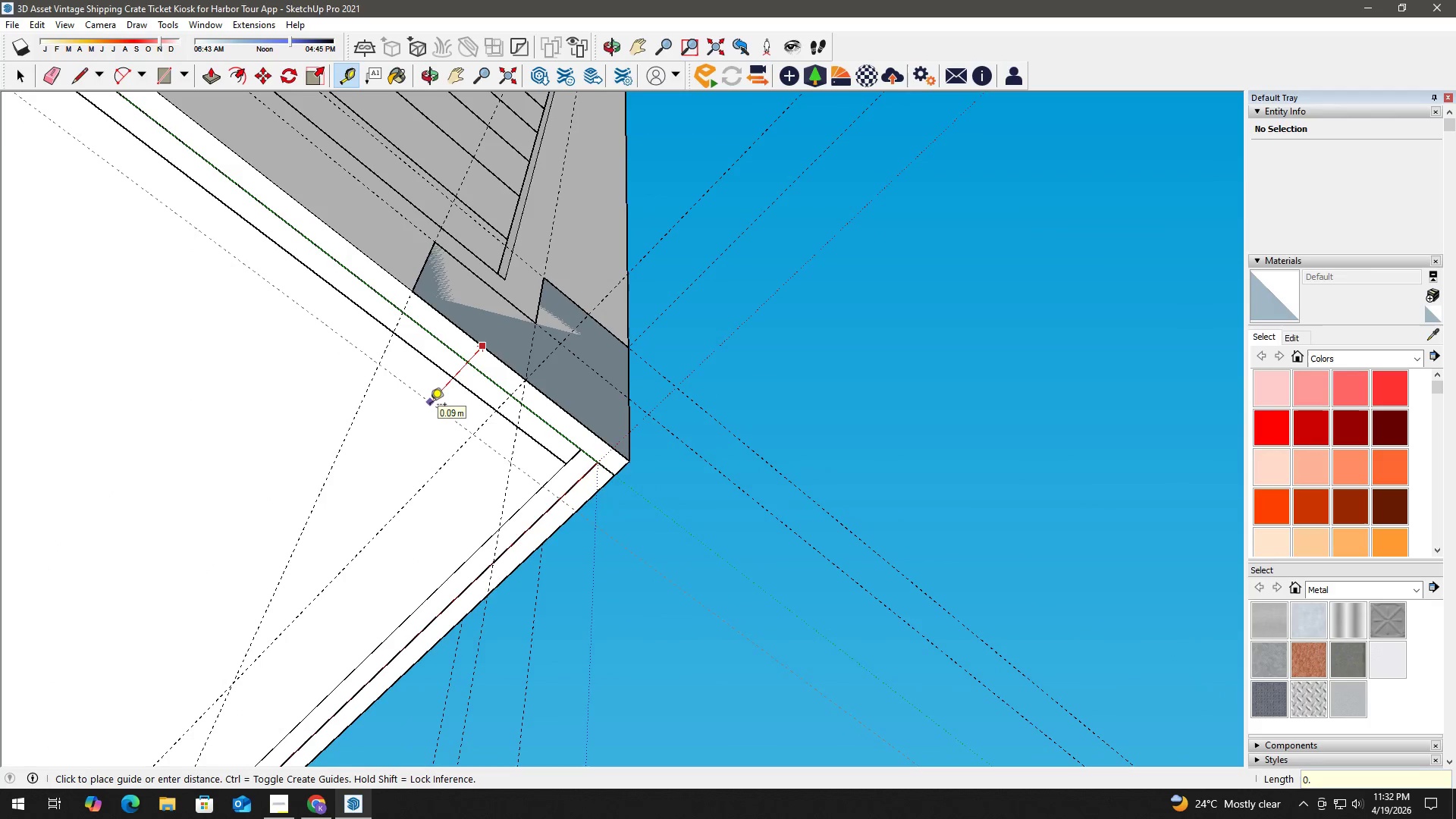 
key(Numpad1)
 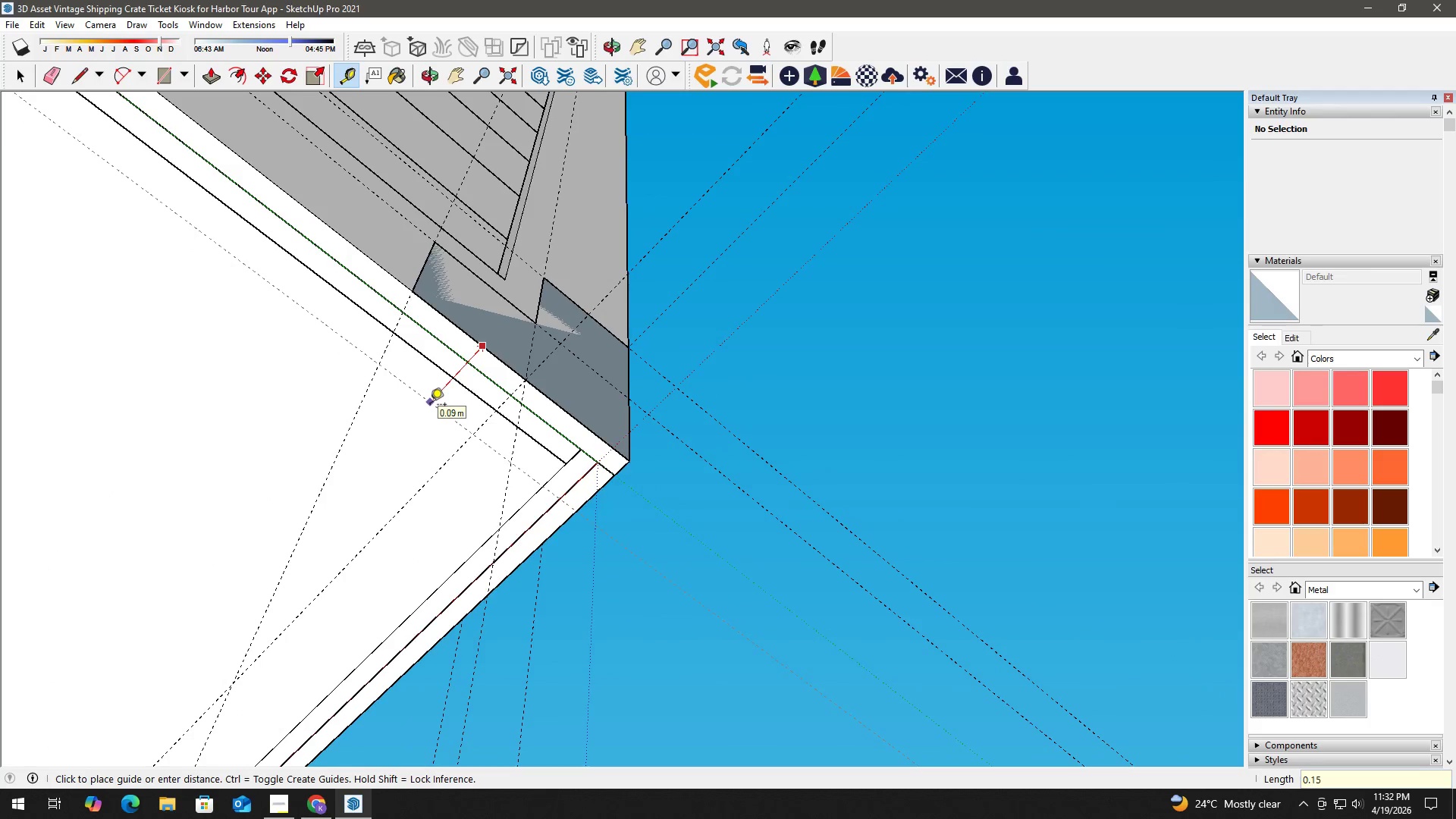 
key(Numpad5)
 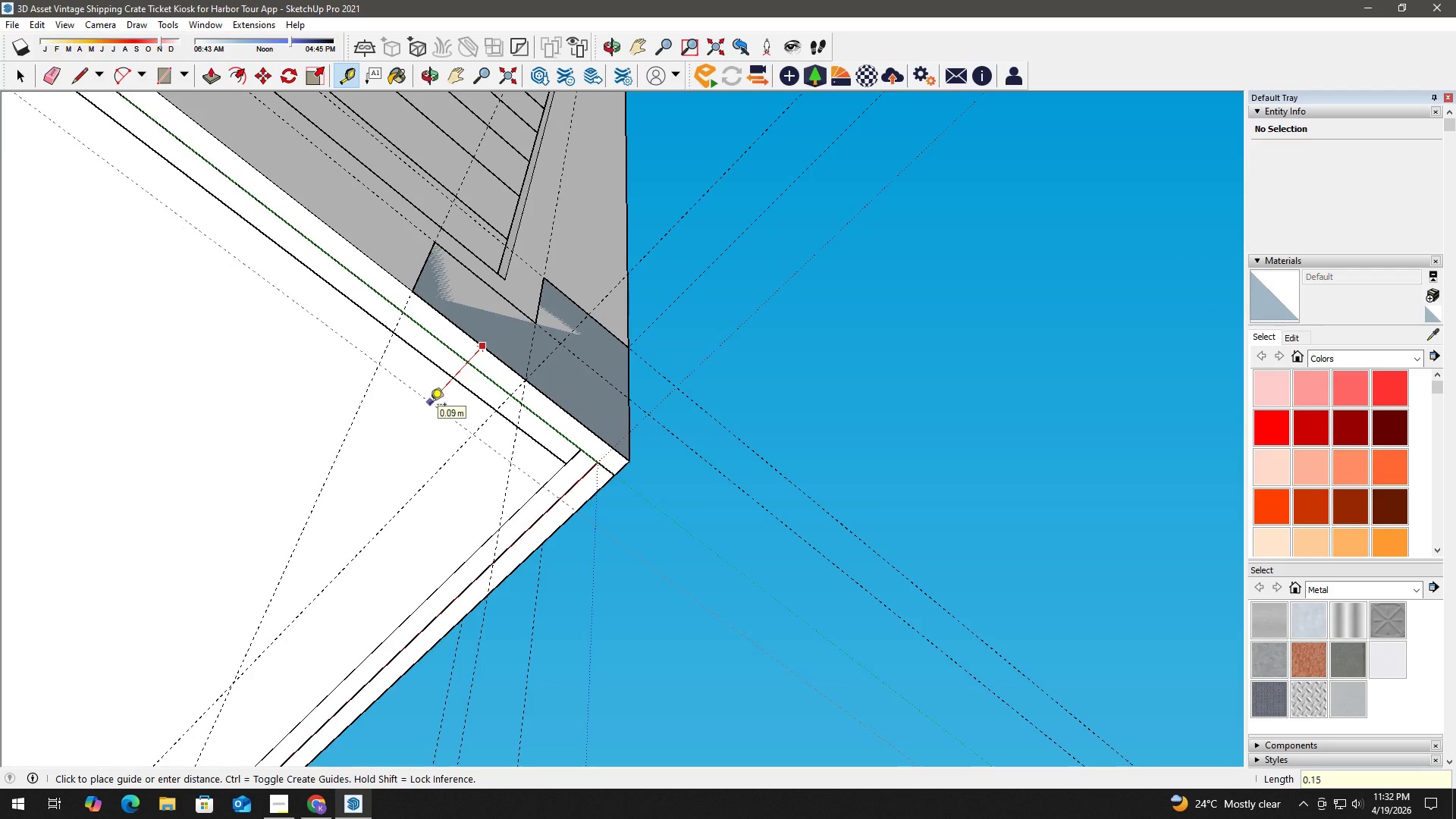 
key(NumpadEnter)
 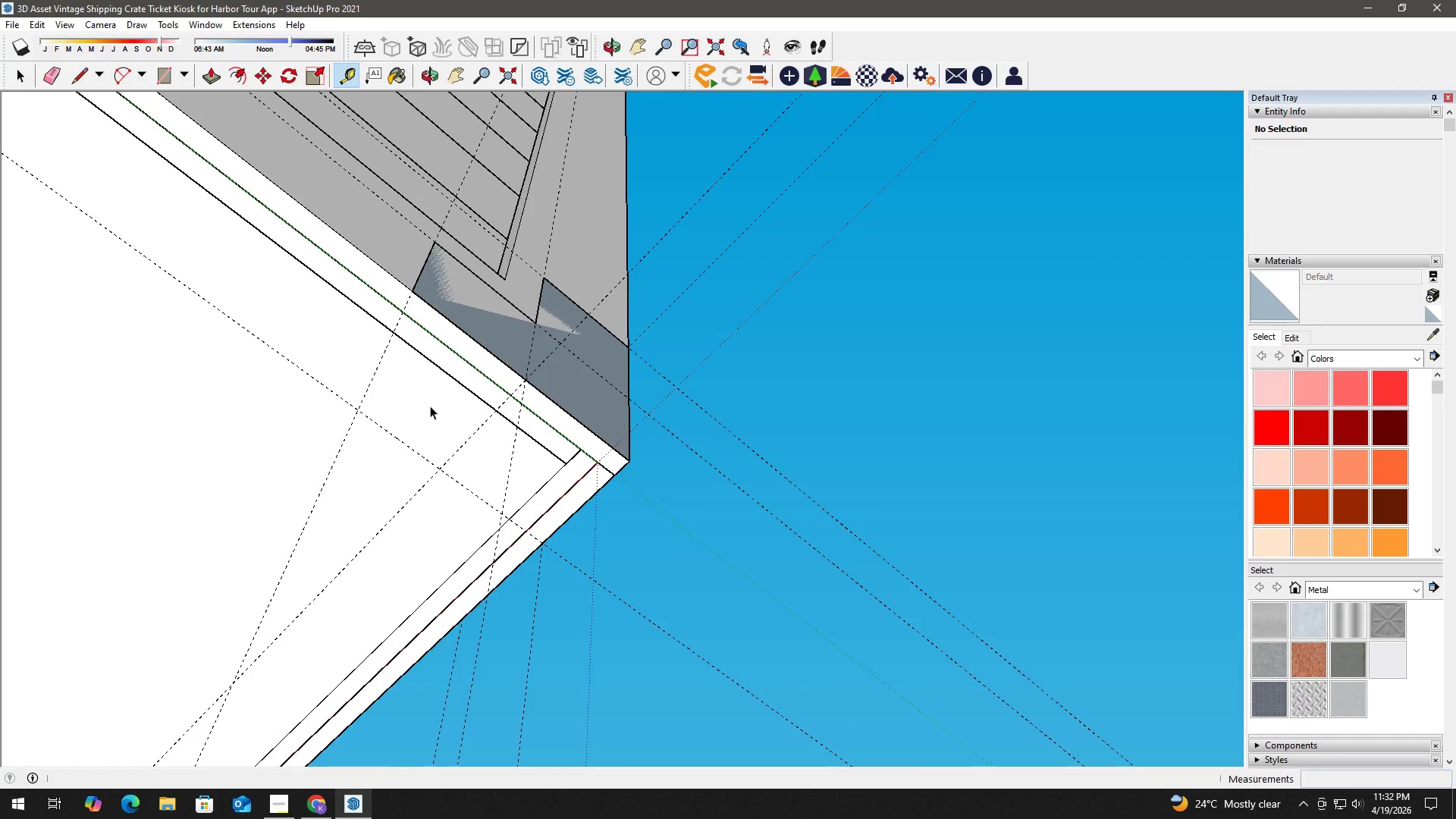 
key(Space)
 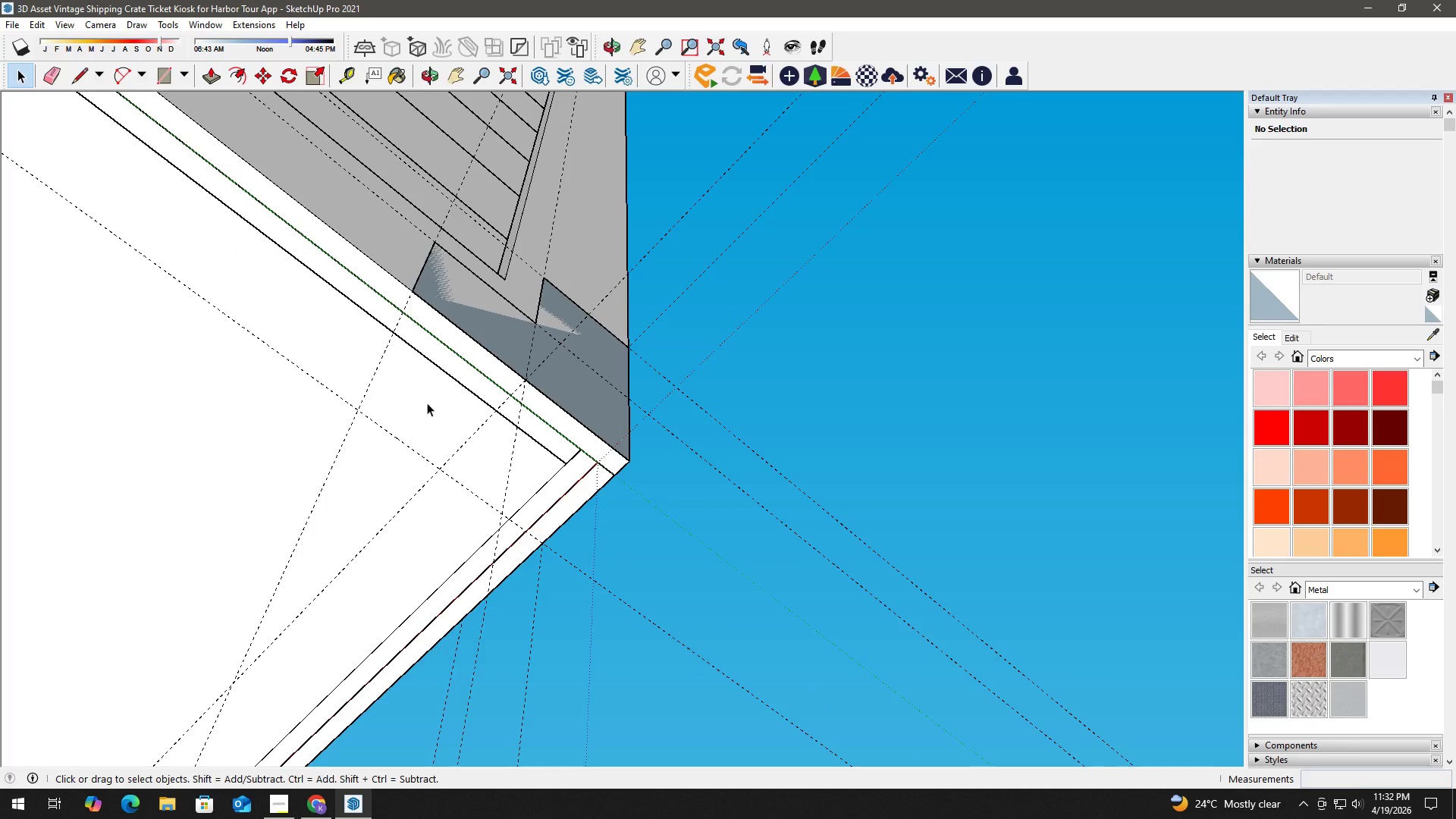 
scroll: coordinate [425, 390], scroll_direction: down, amount: 7.0
 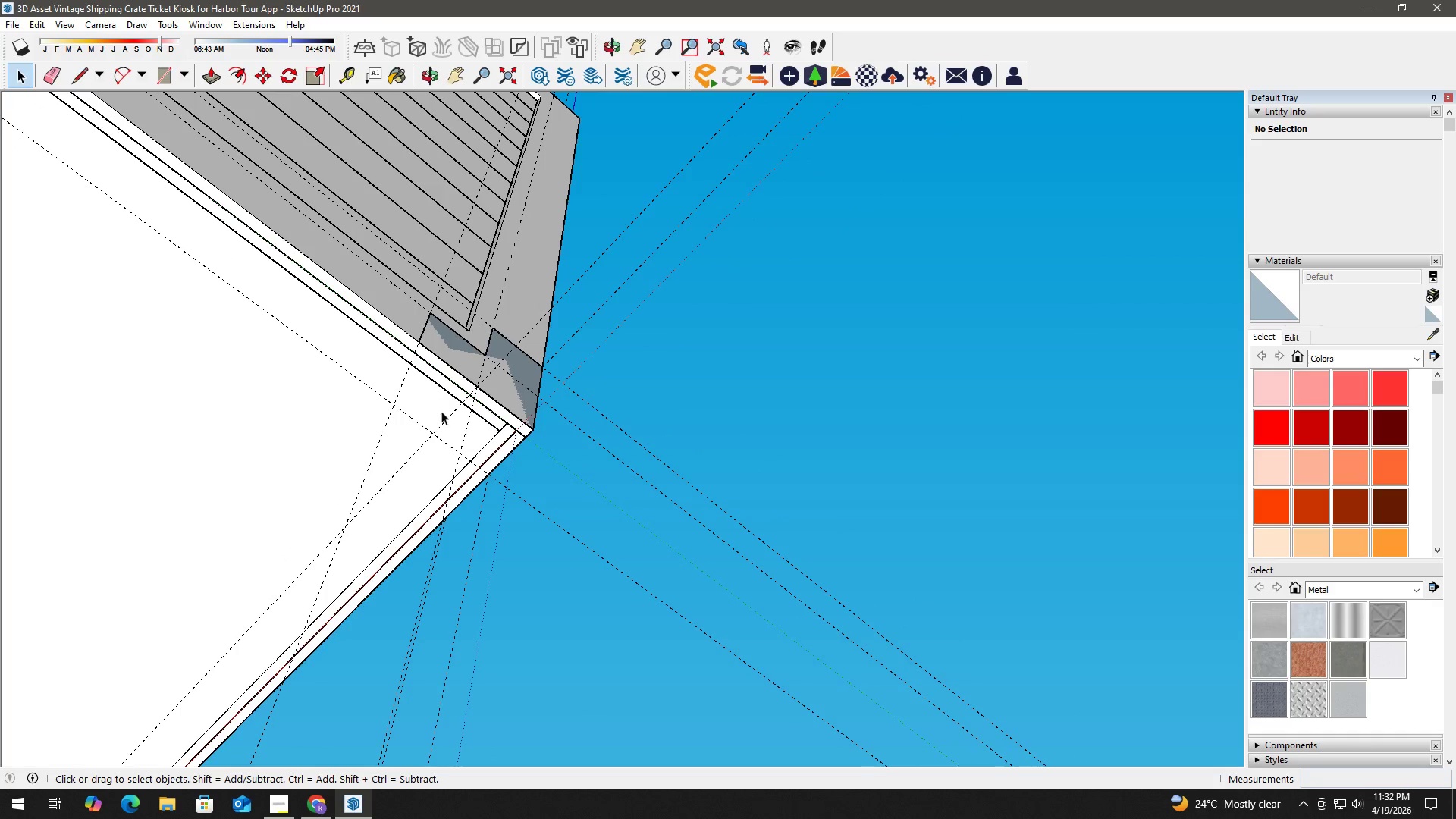 
key(T)
 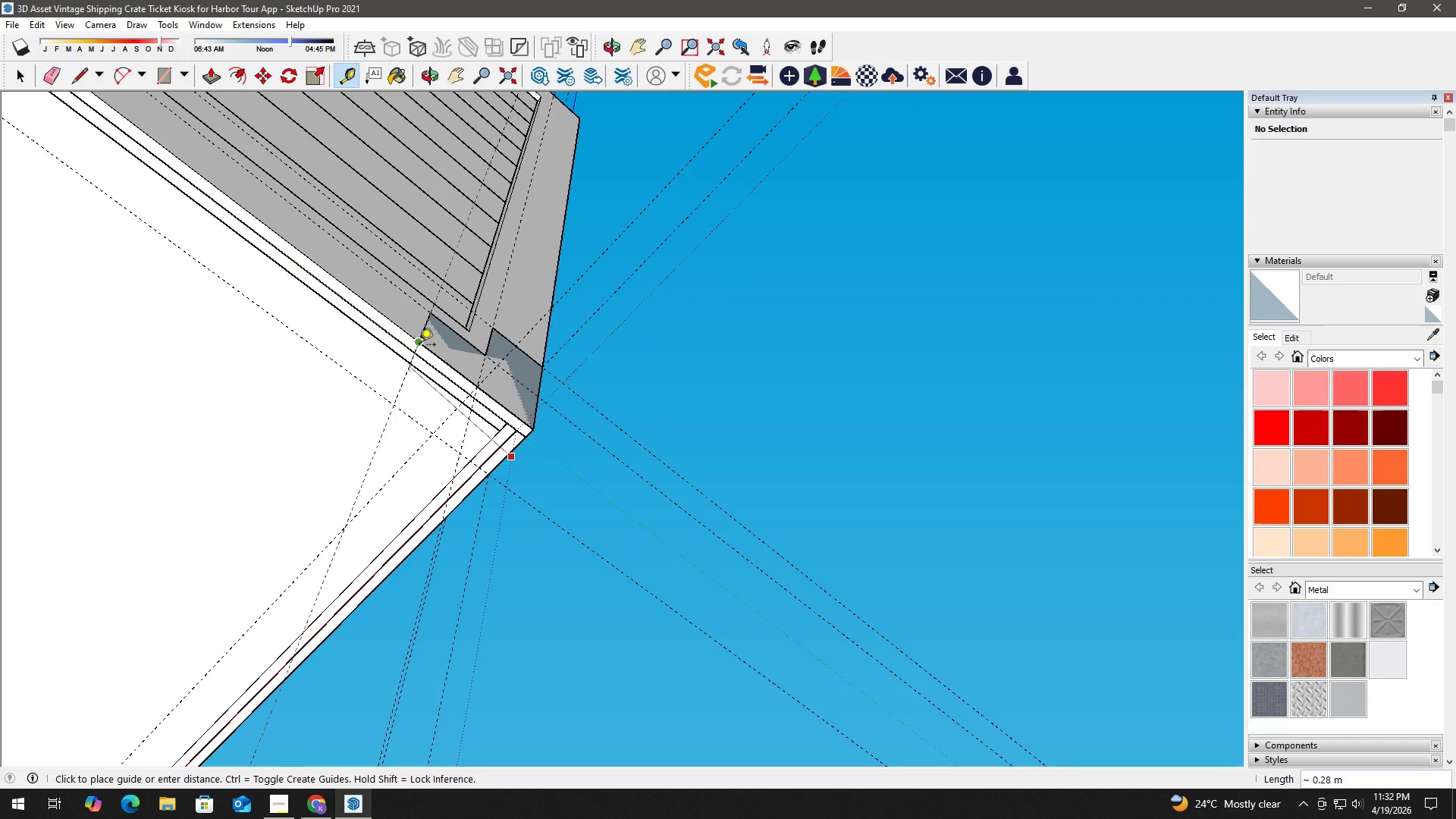 
left_click([419, 342])
 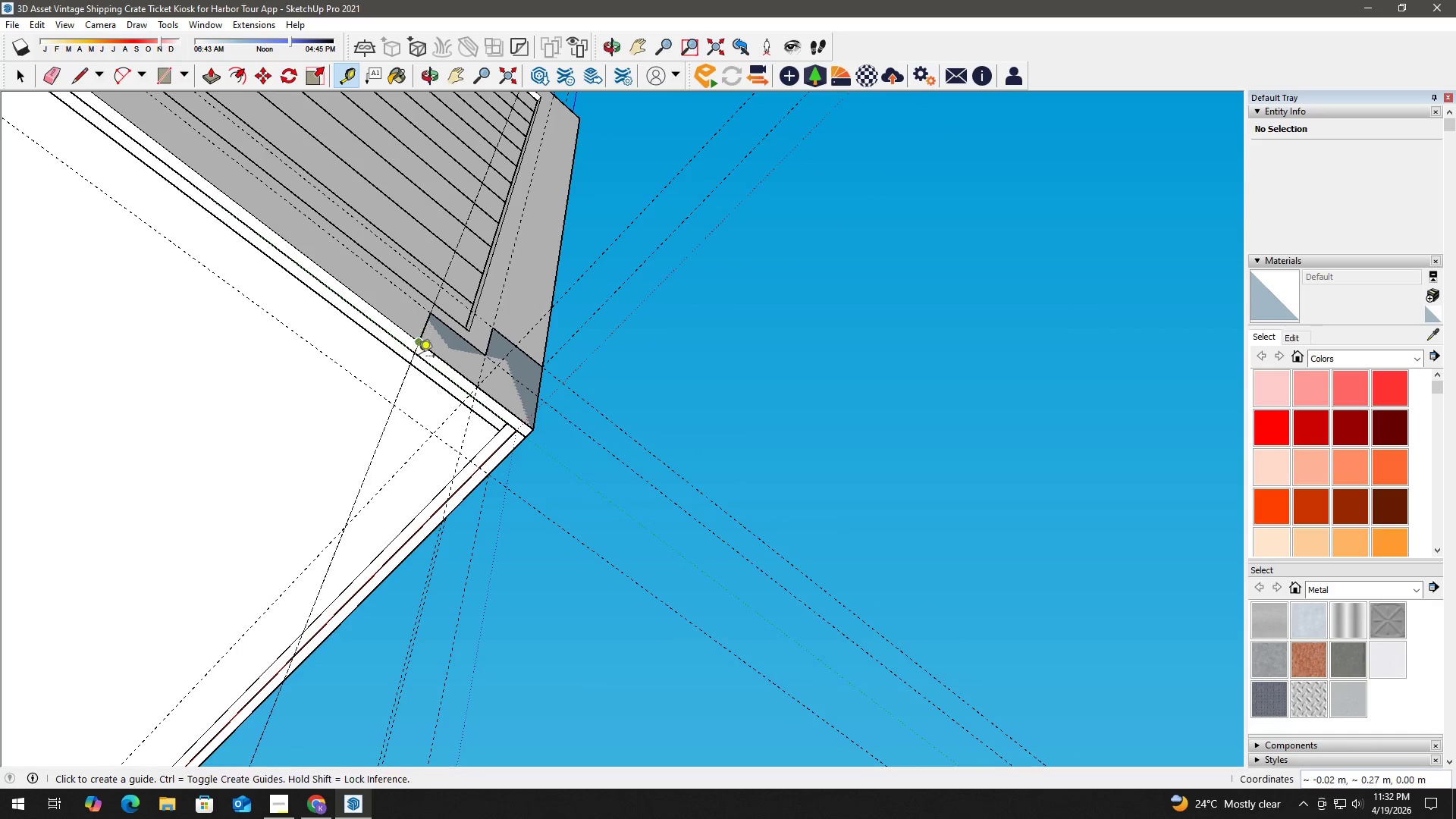 
key(Space)
 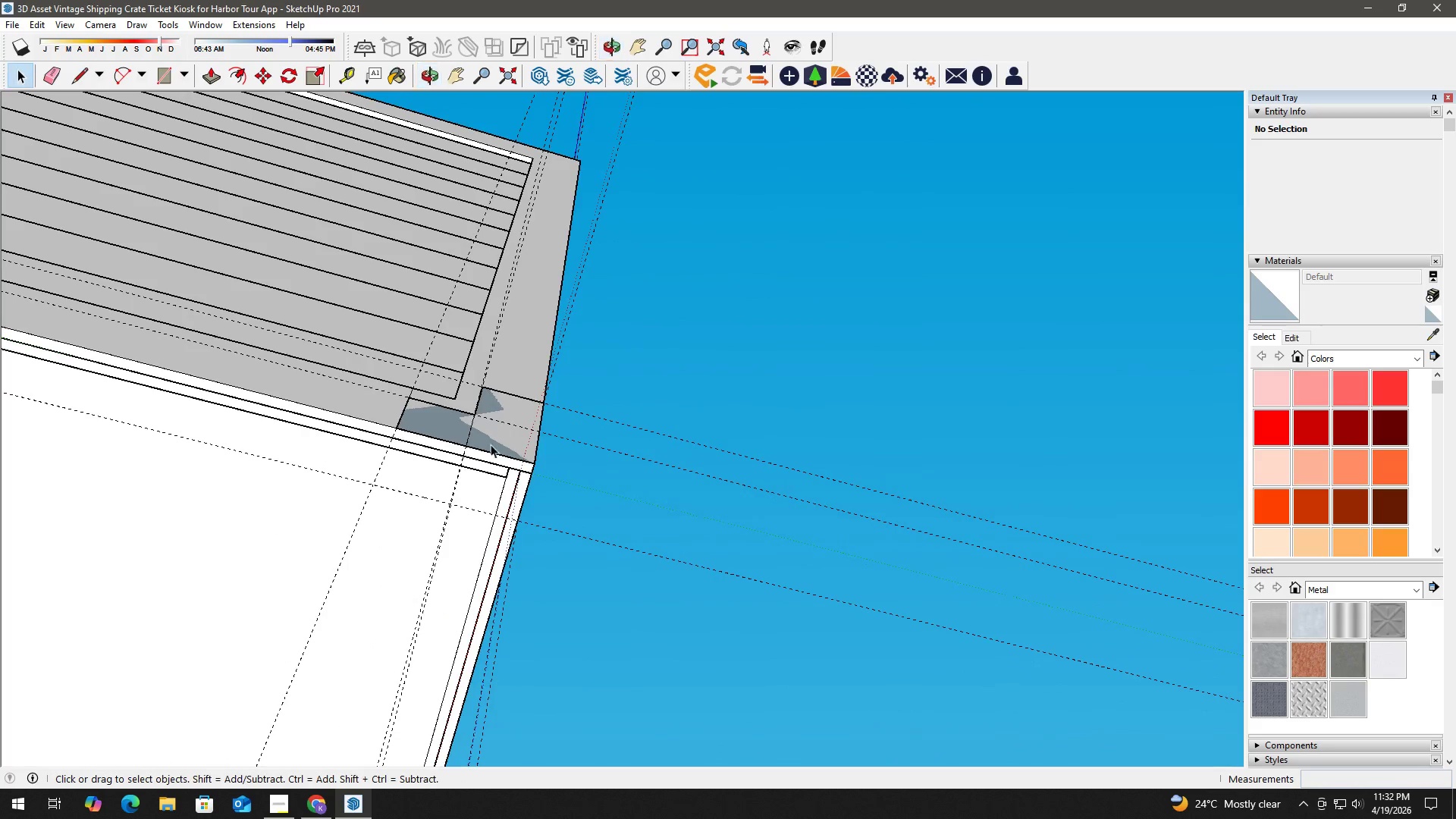 
key(T)
 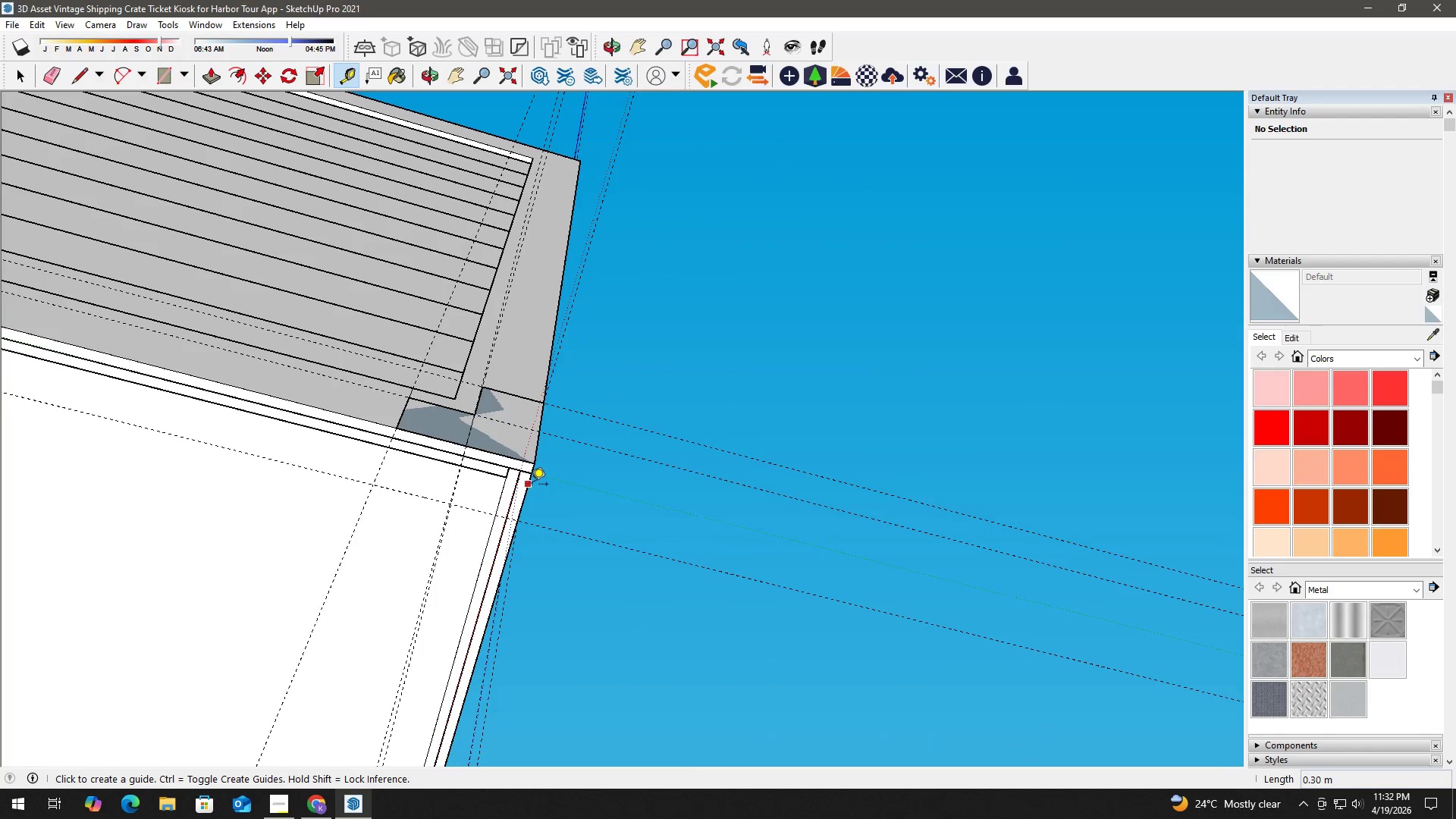 
left_click_drag(start_coordinate=[532, 485], to_coordinate=[528, 483])
 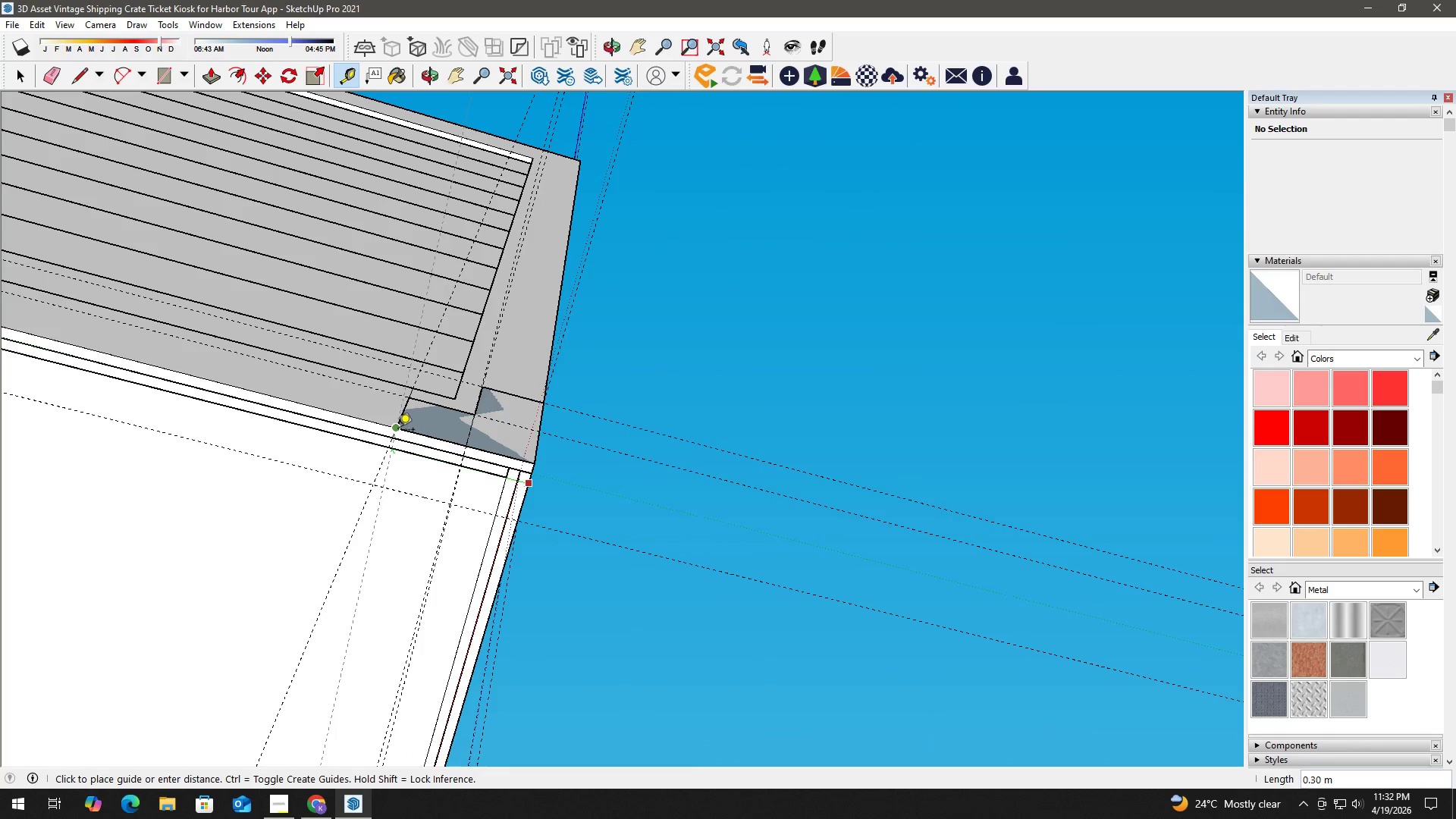 
left_click([398, 431])
 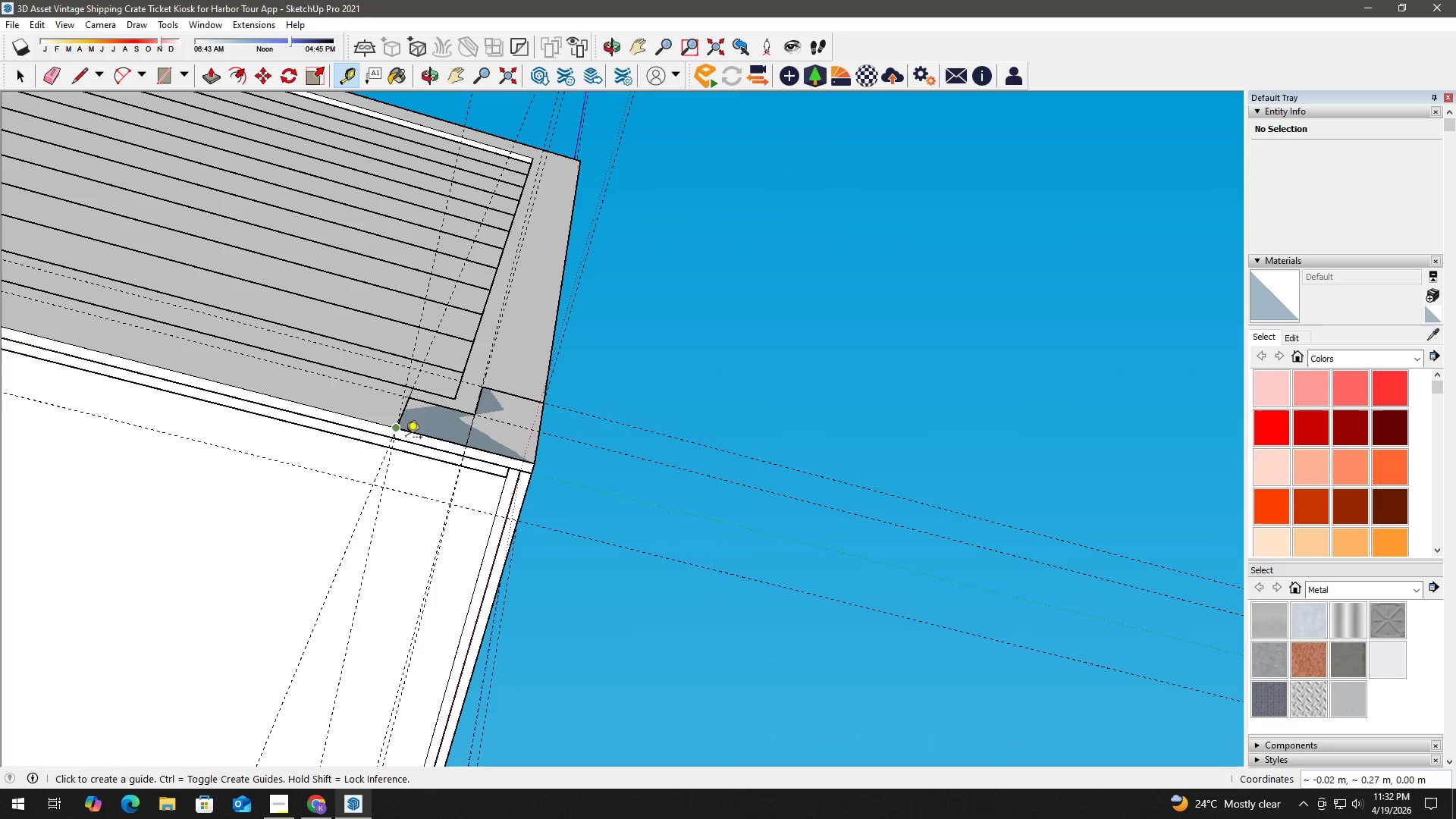 
type( ht)
 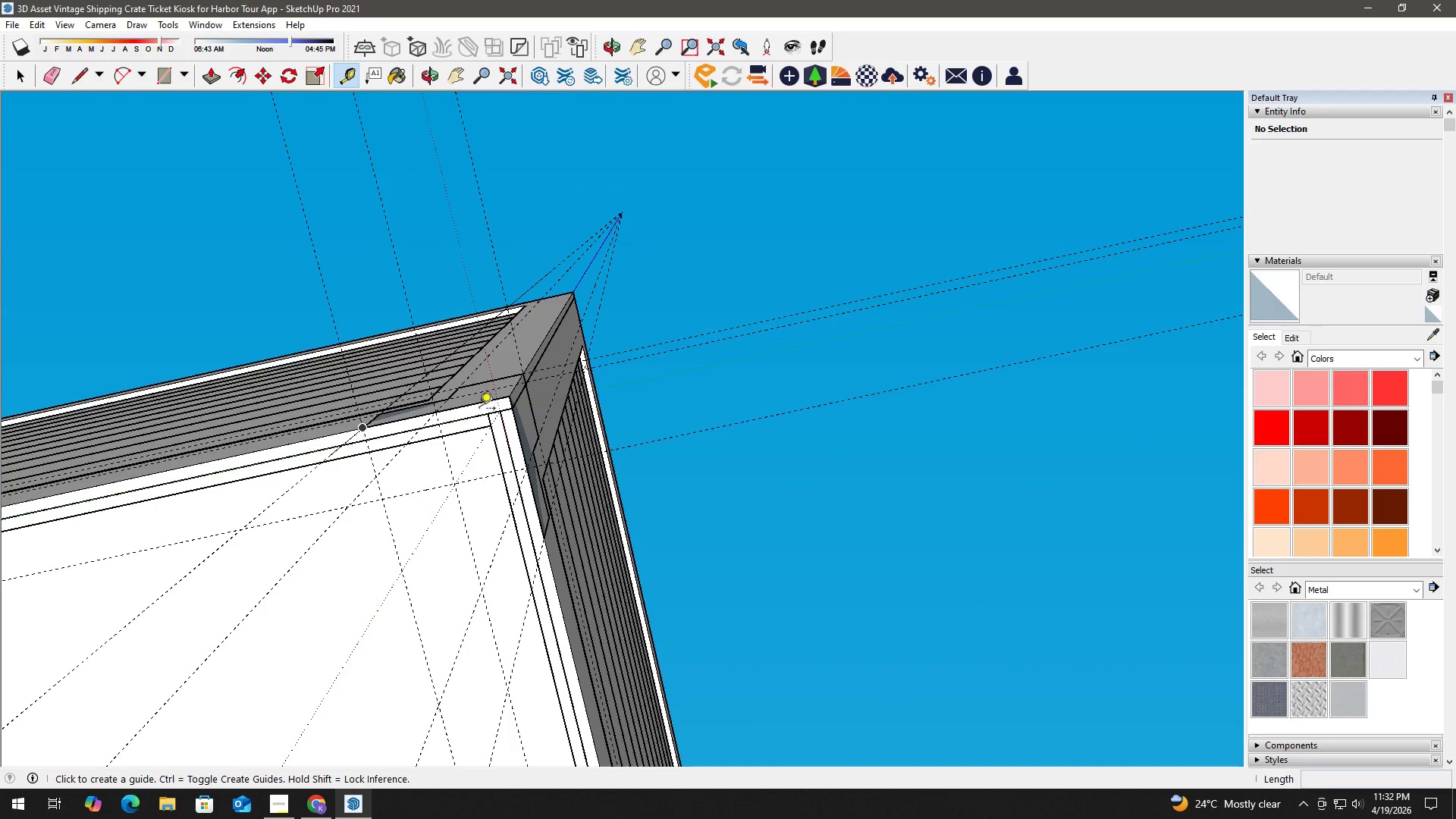 
left_click_drag(start_coordinate=[447, 532], to_coordinate=[447, 438])
 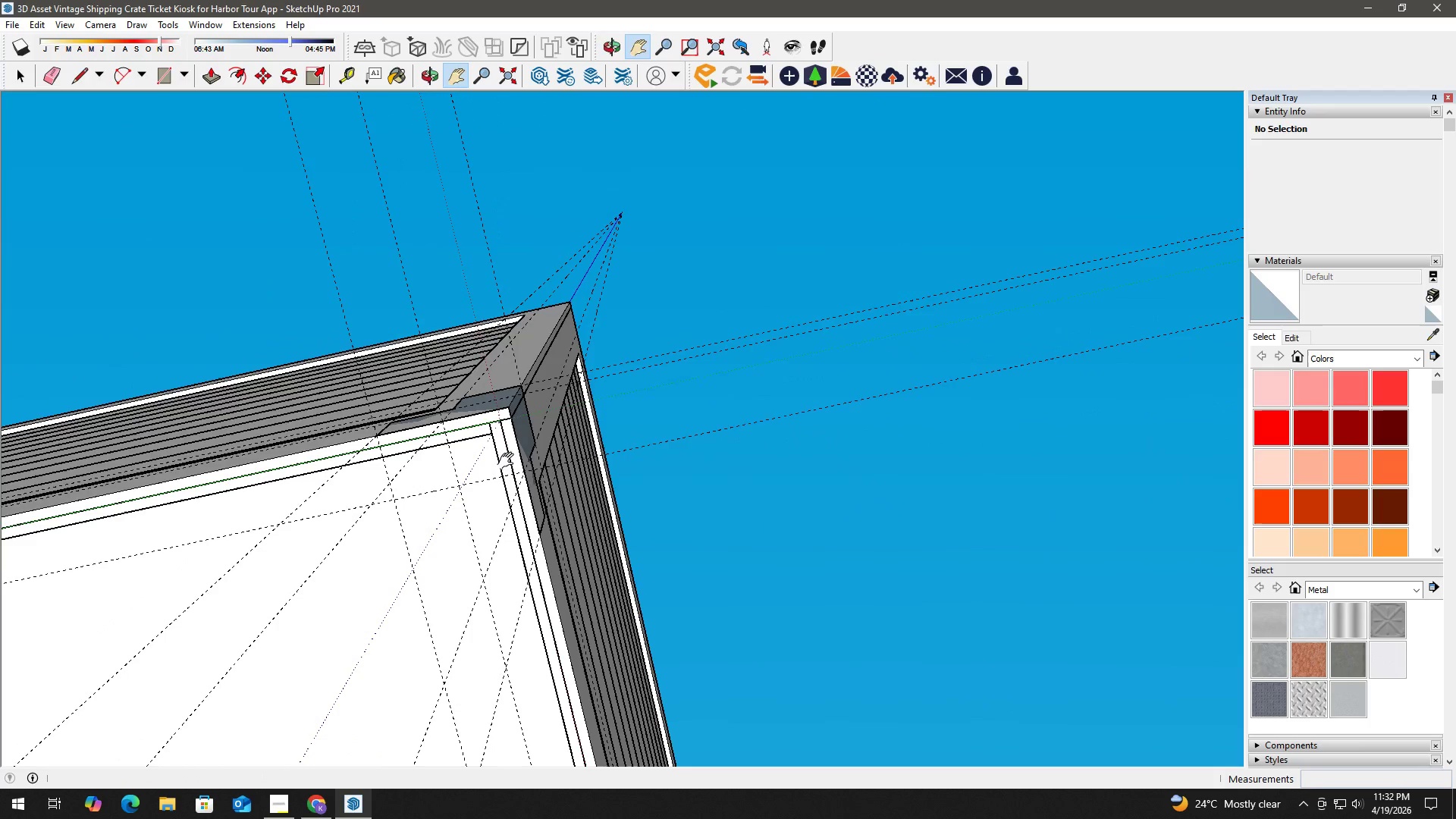 
scroll: coordinate [501, 504], scroll_direction: up, amount: 1.0
 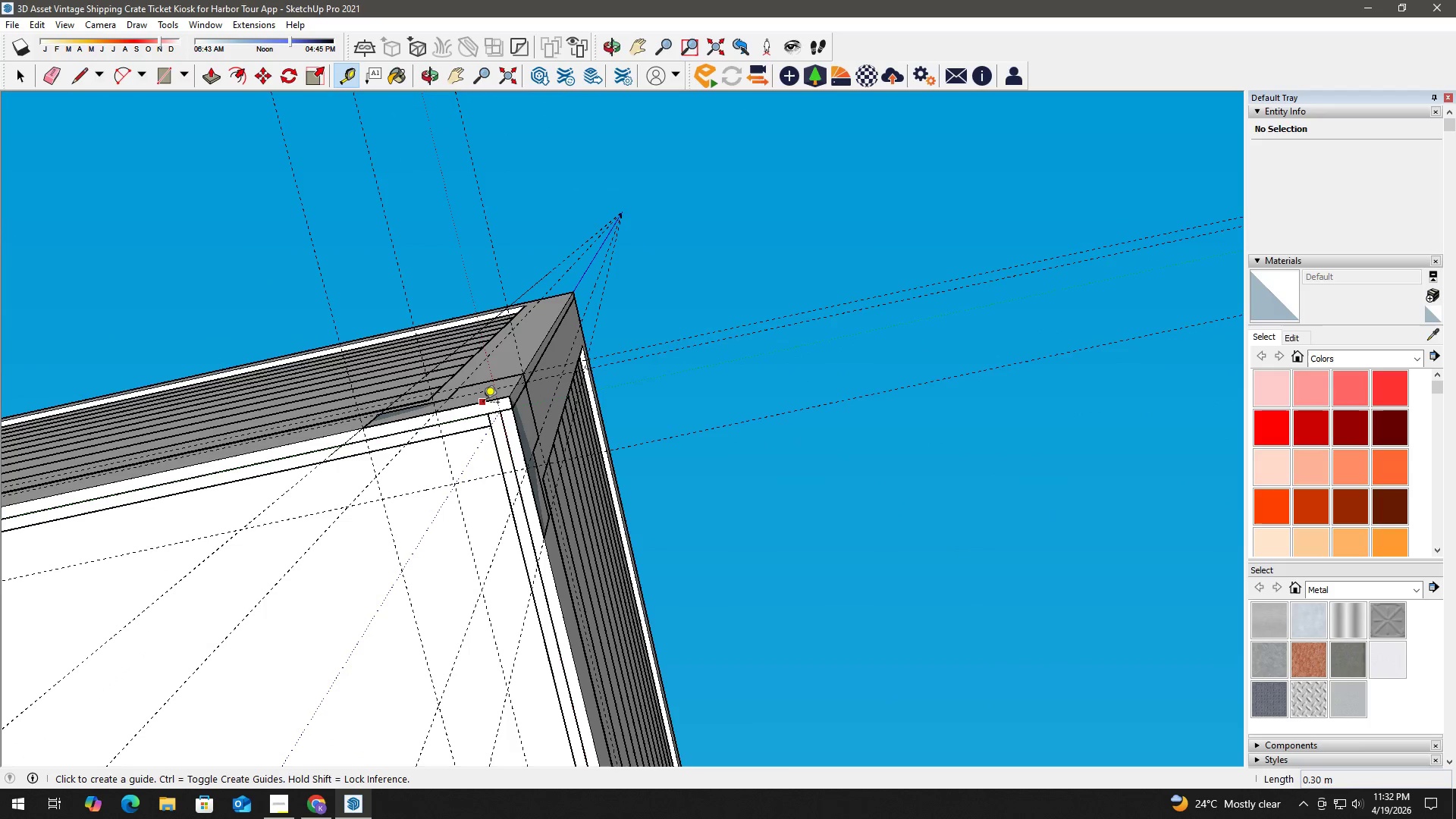 
left_click_drag(start_coordinate=[483, 403], to_coordinate=[488, 414])
 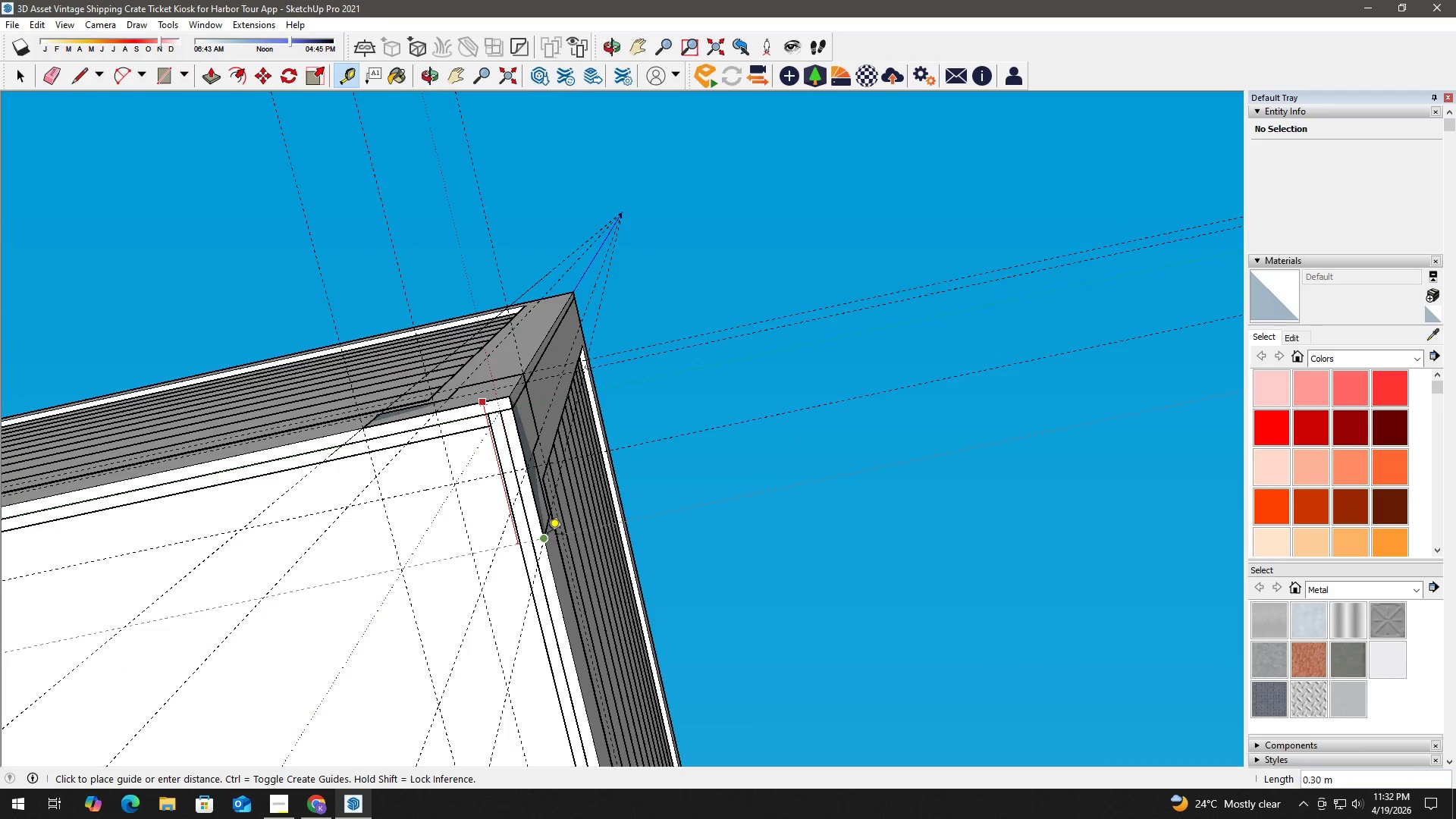 
left_click([548, 535])
 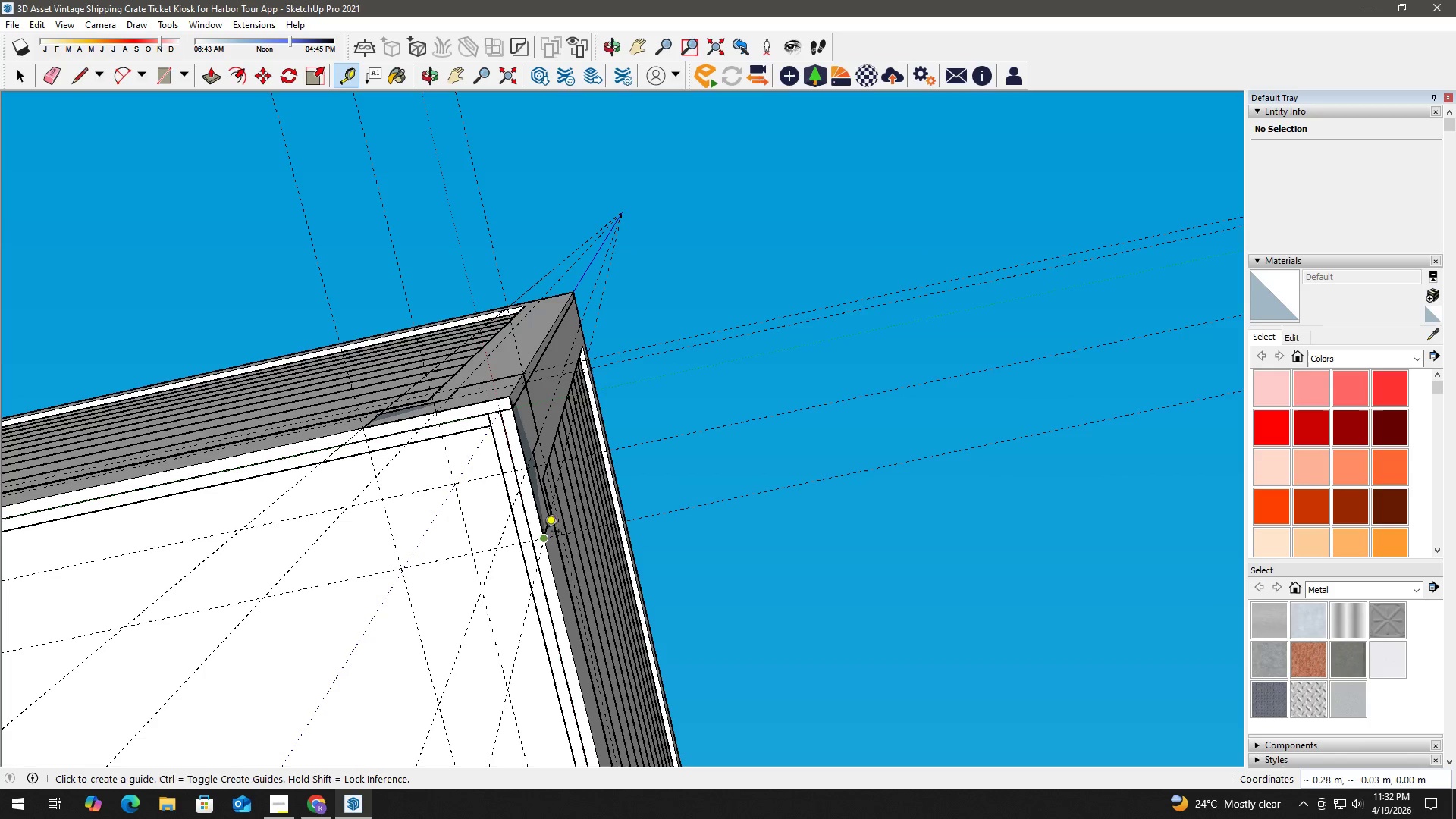 
key(Space)
 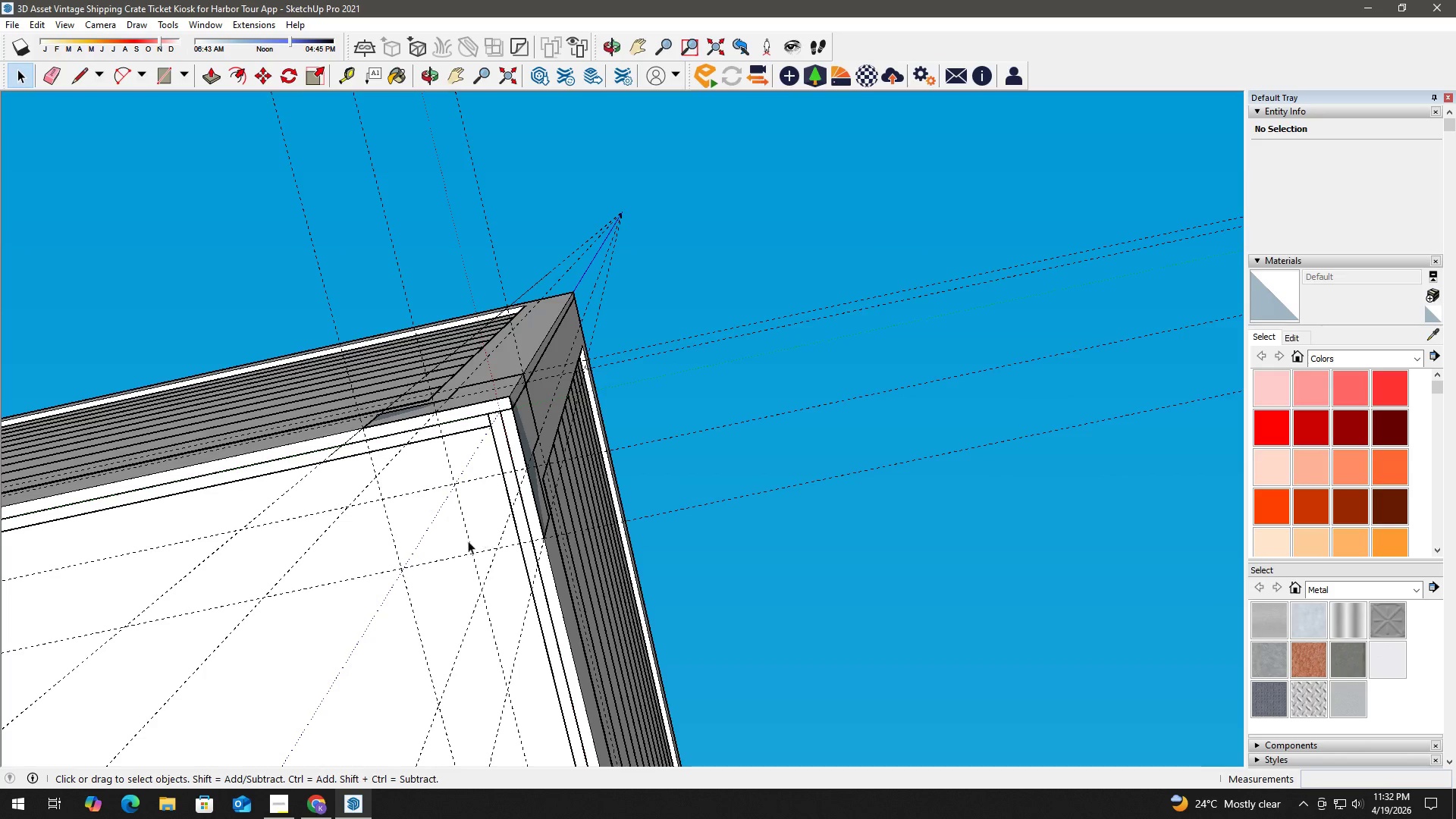 
key(R)
 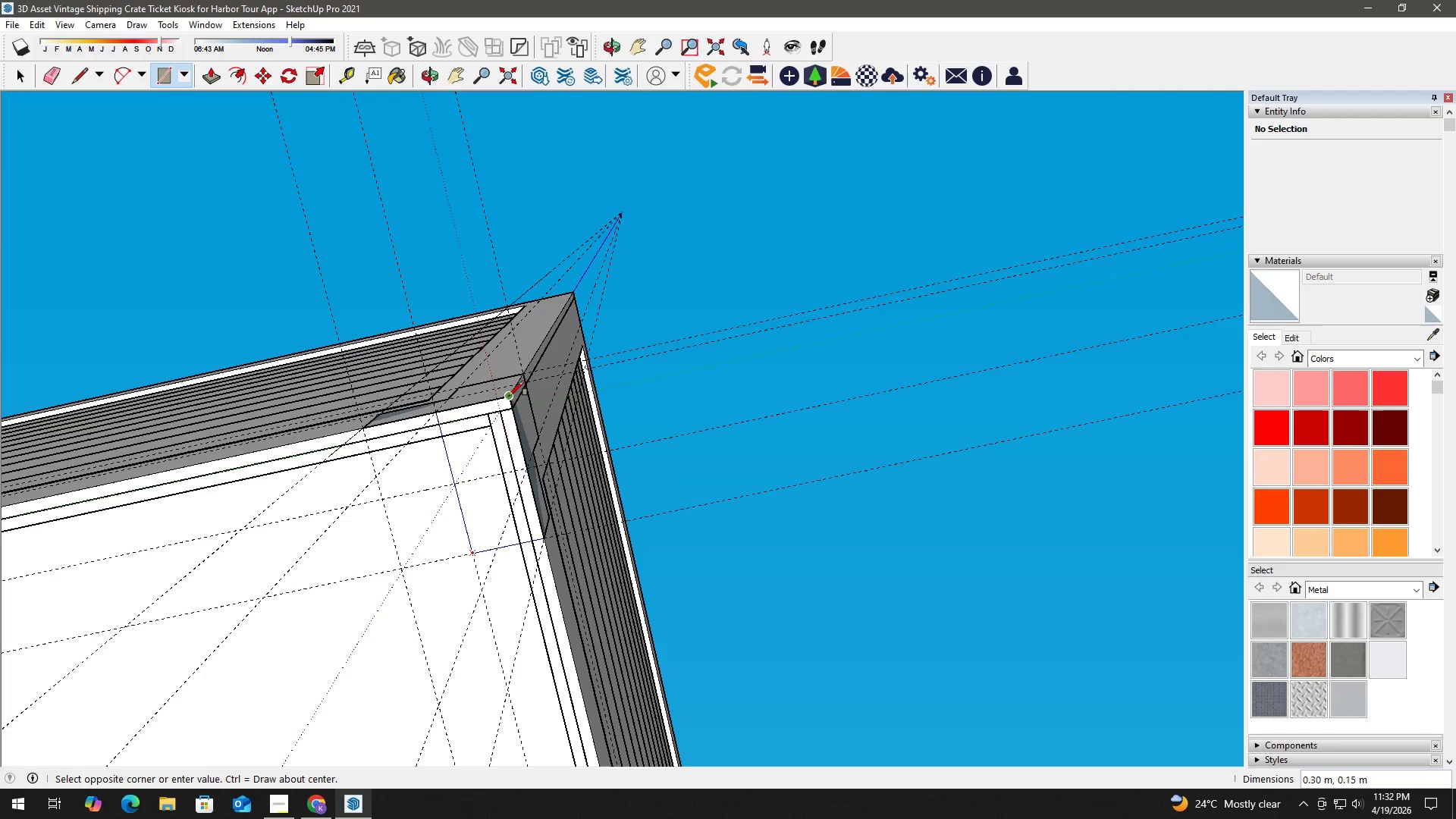 
left_click([510, 395])
 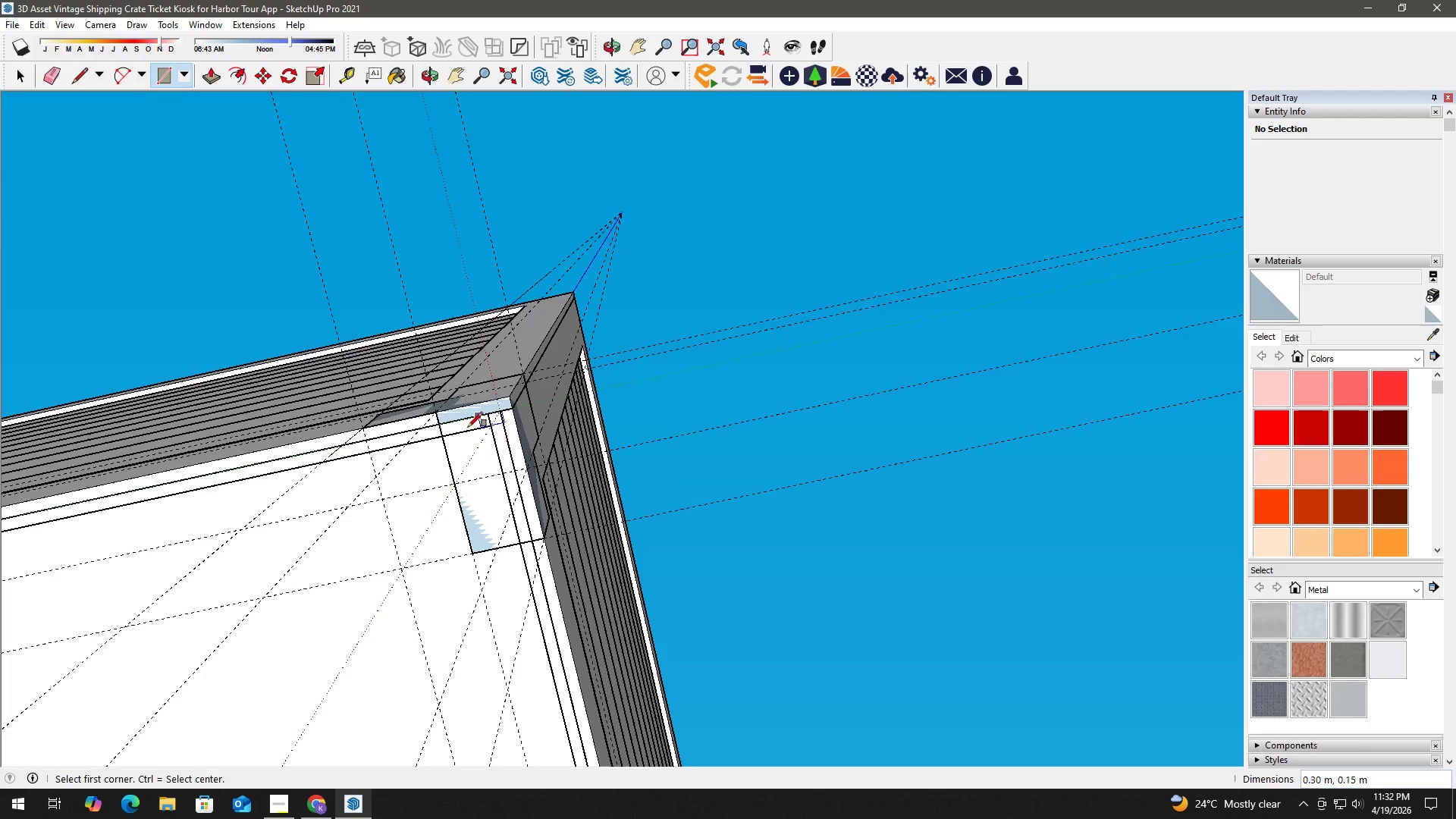 
key(Space)
 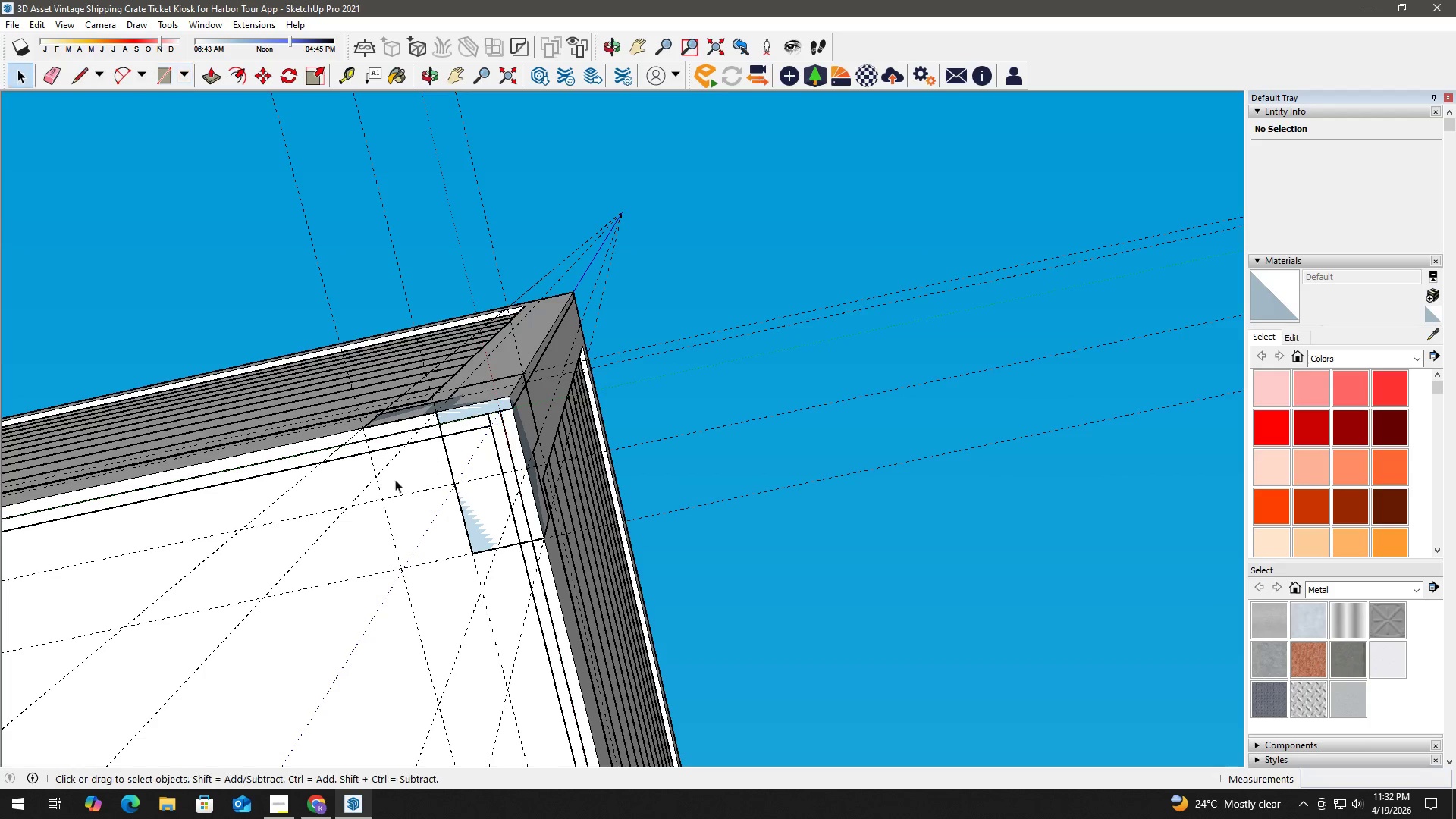 
key(R)
 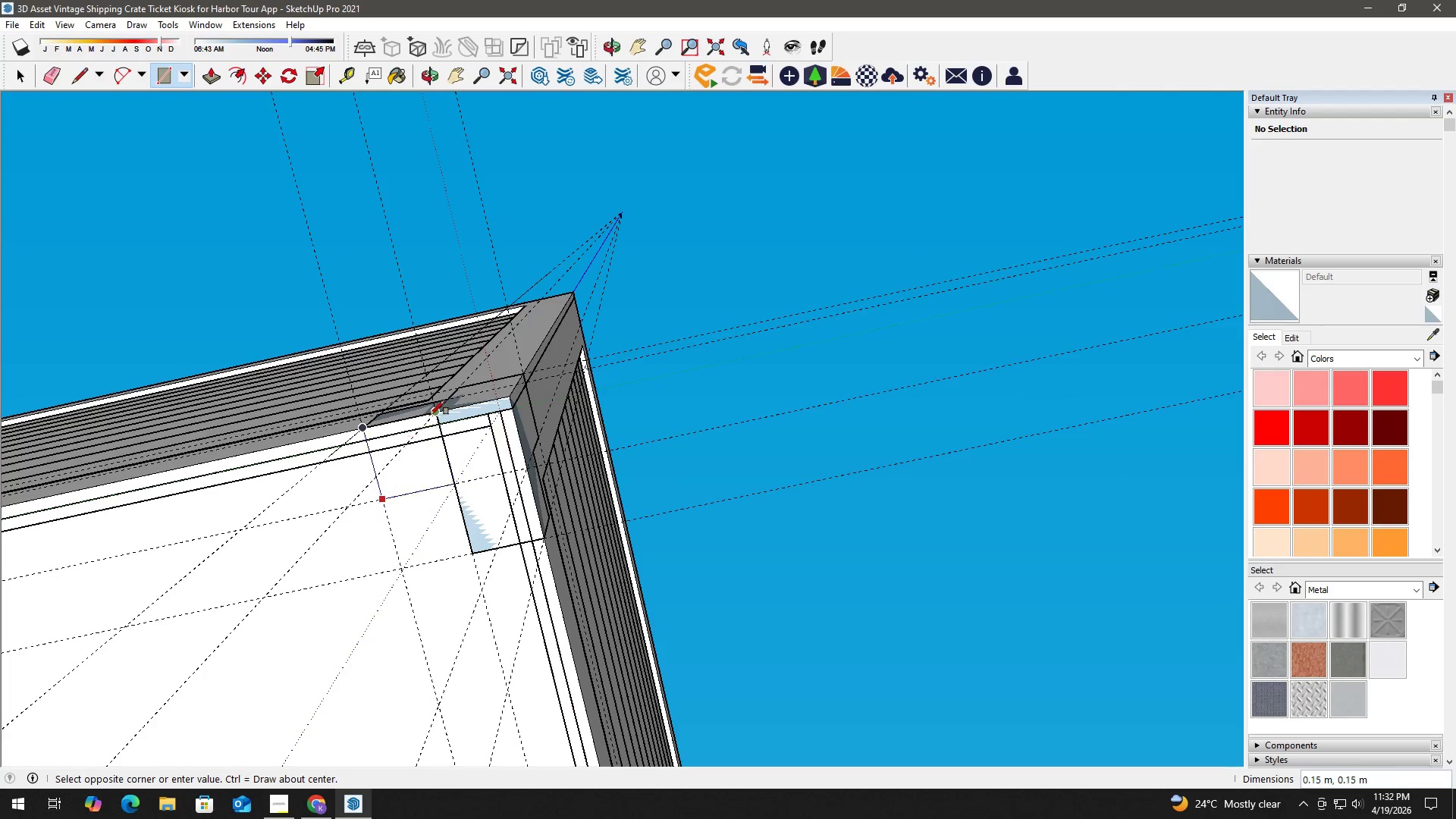 
left_click([431, 413])
 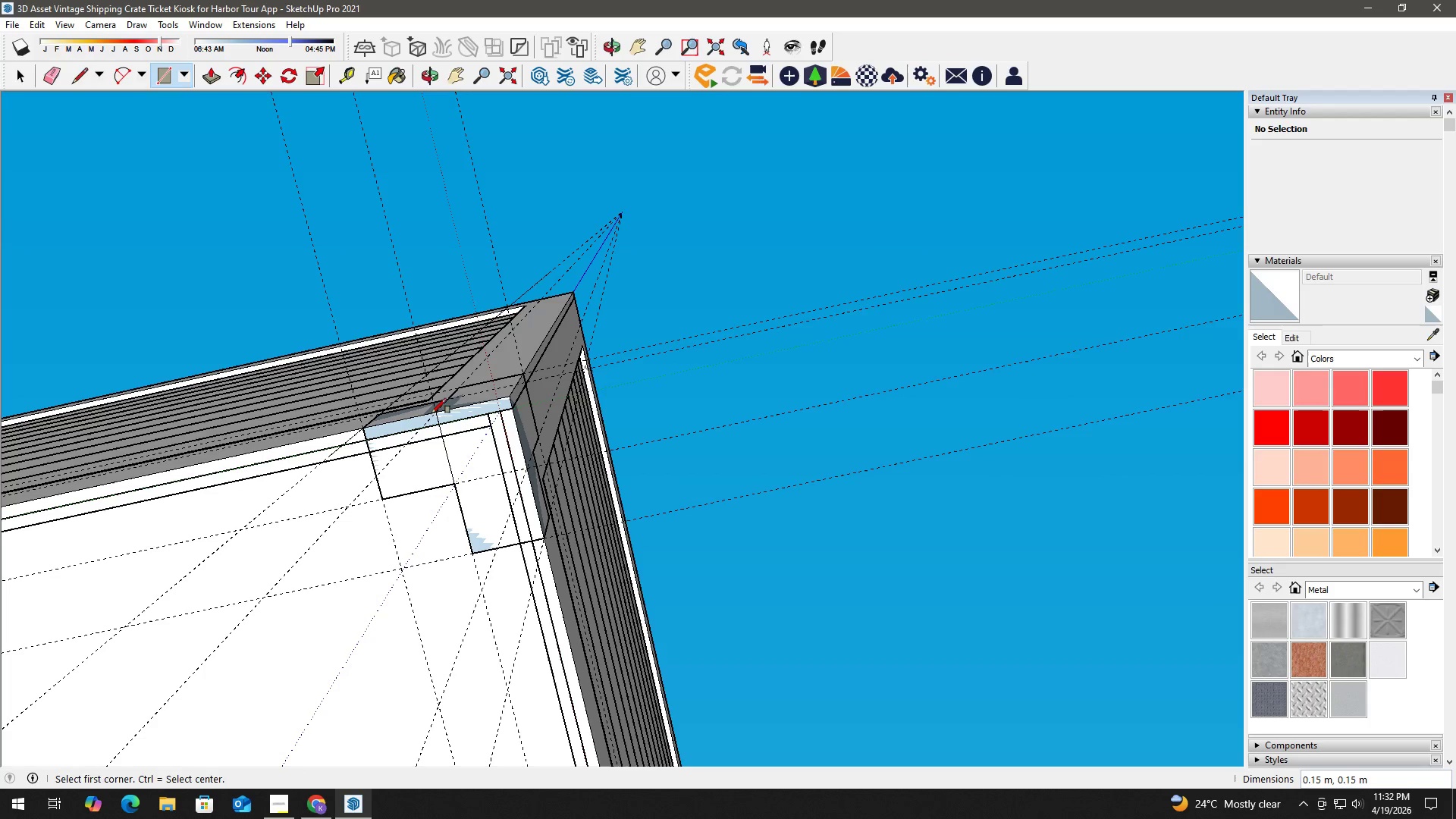 
key(Space)
 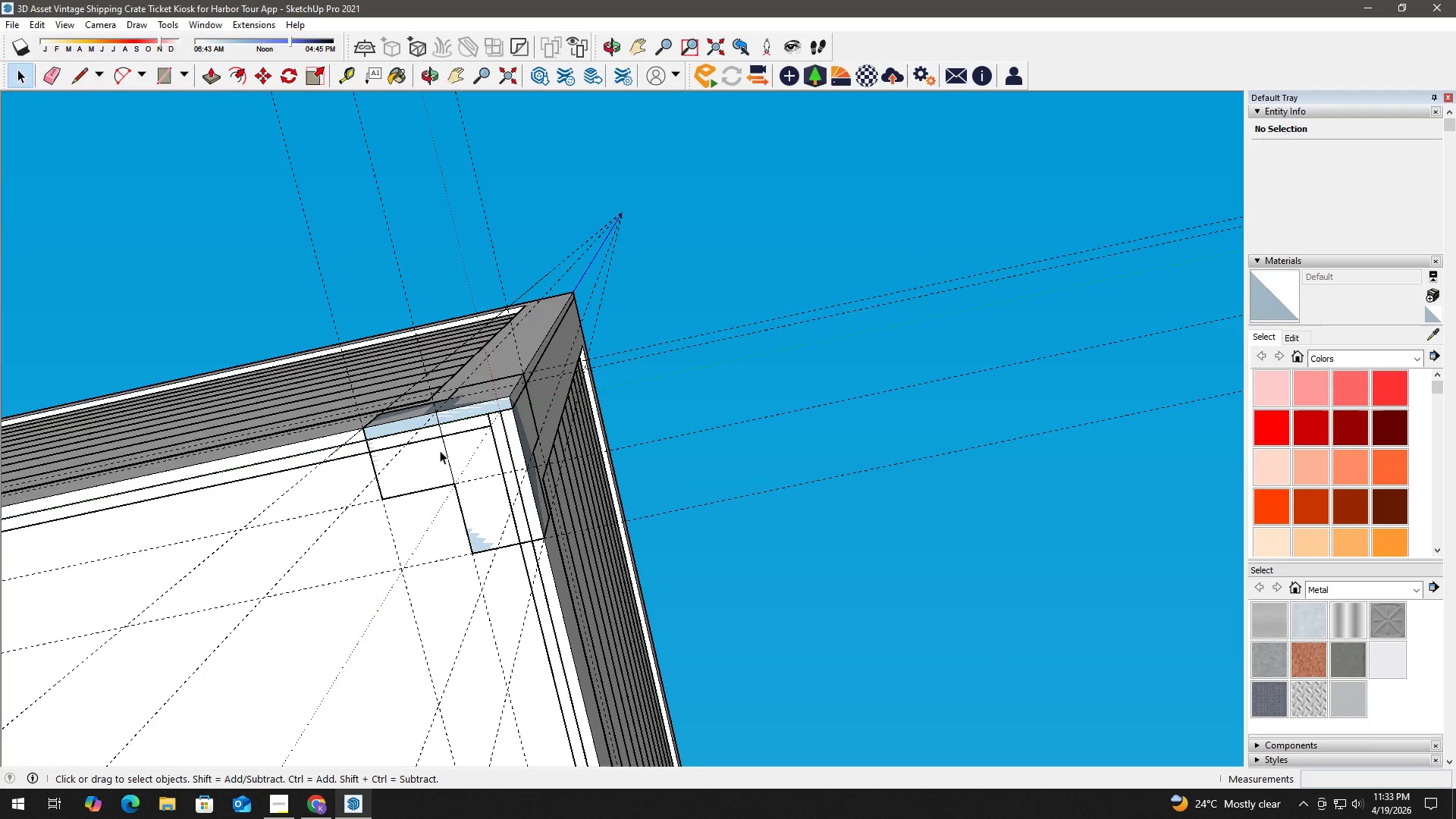 
key(E)
 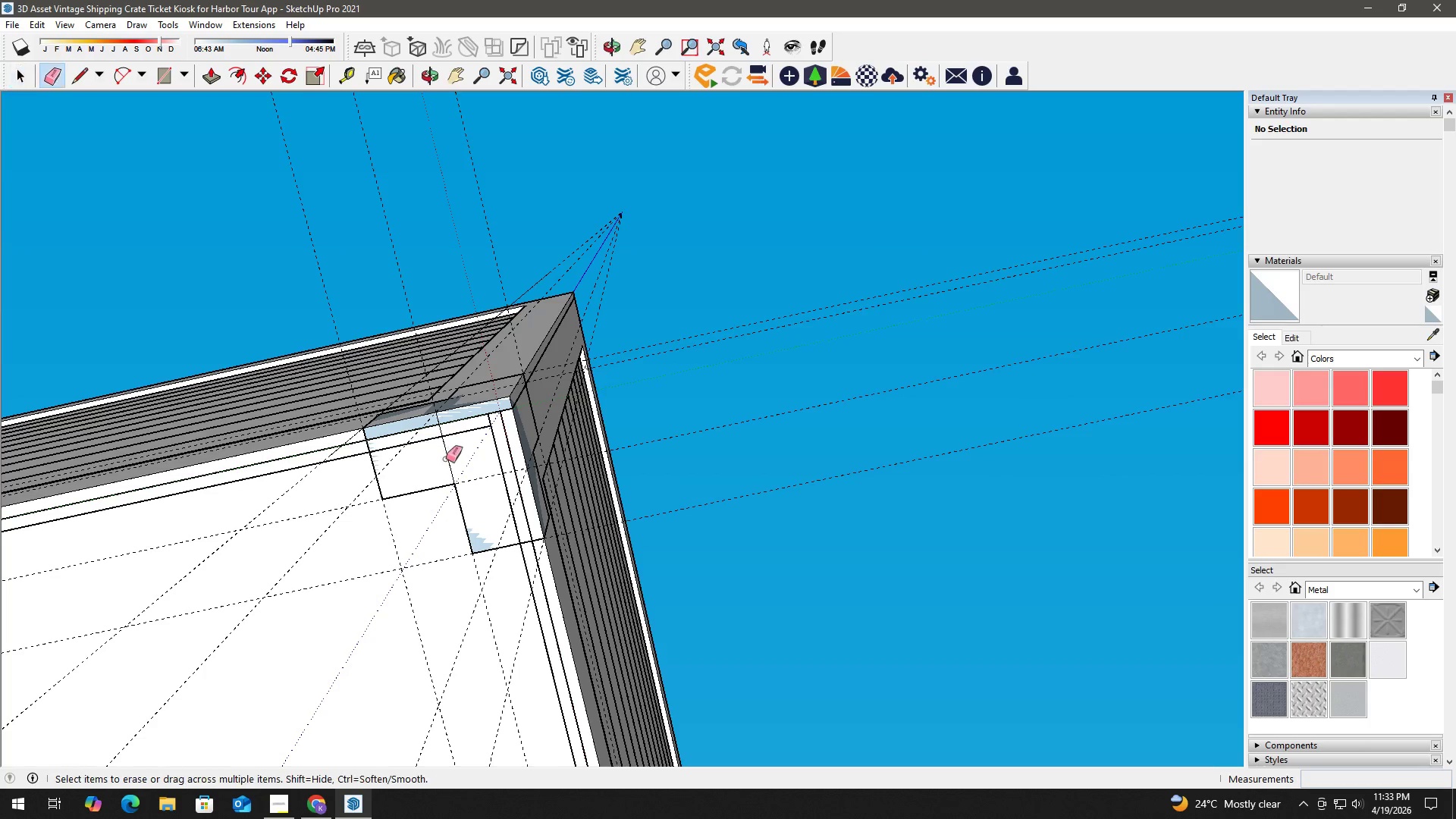 
left_click_drag(start_coordinate=[447, 459], to_coordinate=[455, 455])
 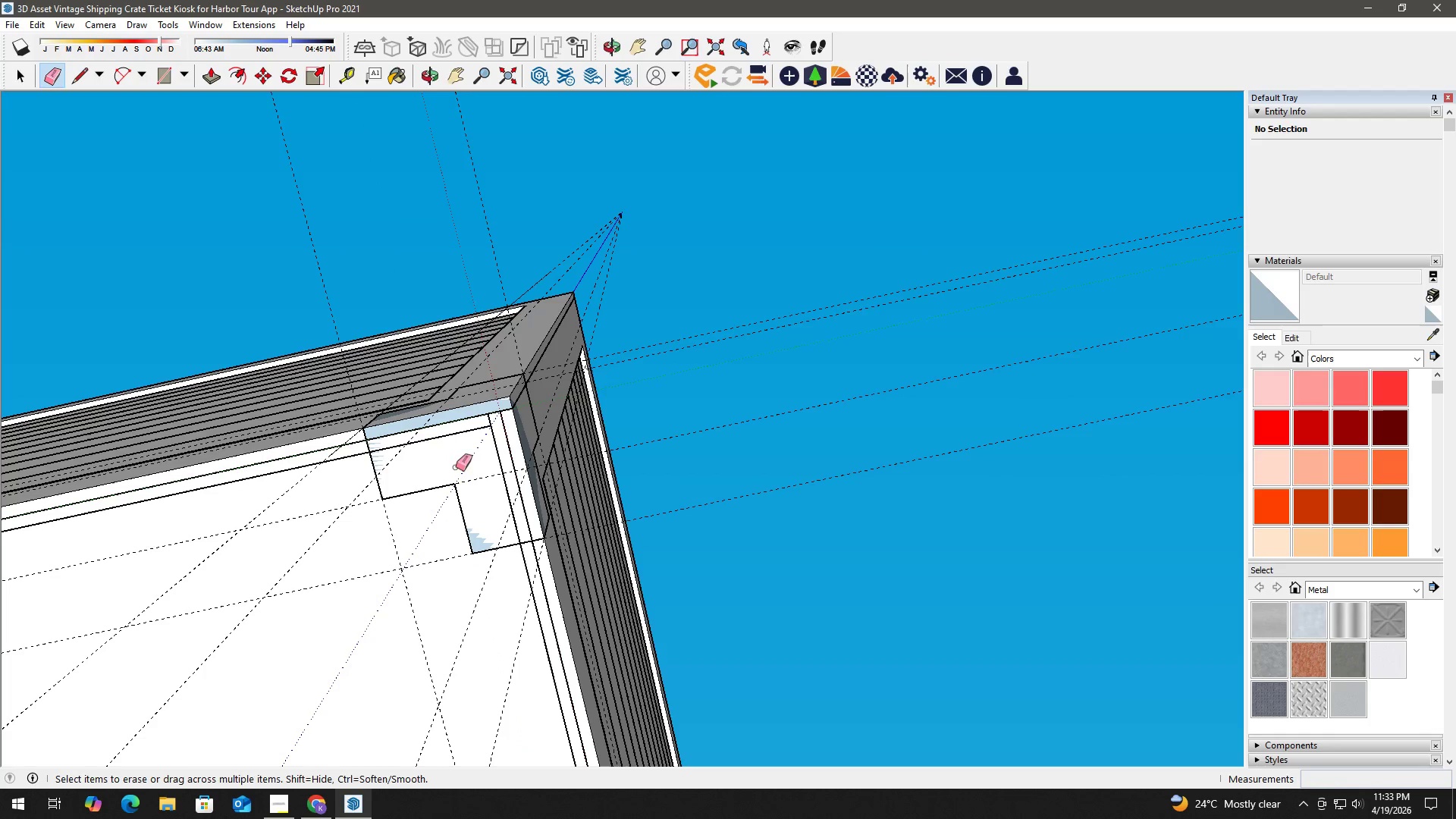 
key(Space)
 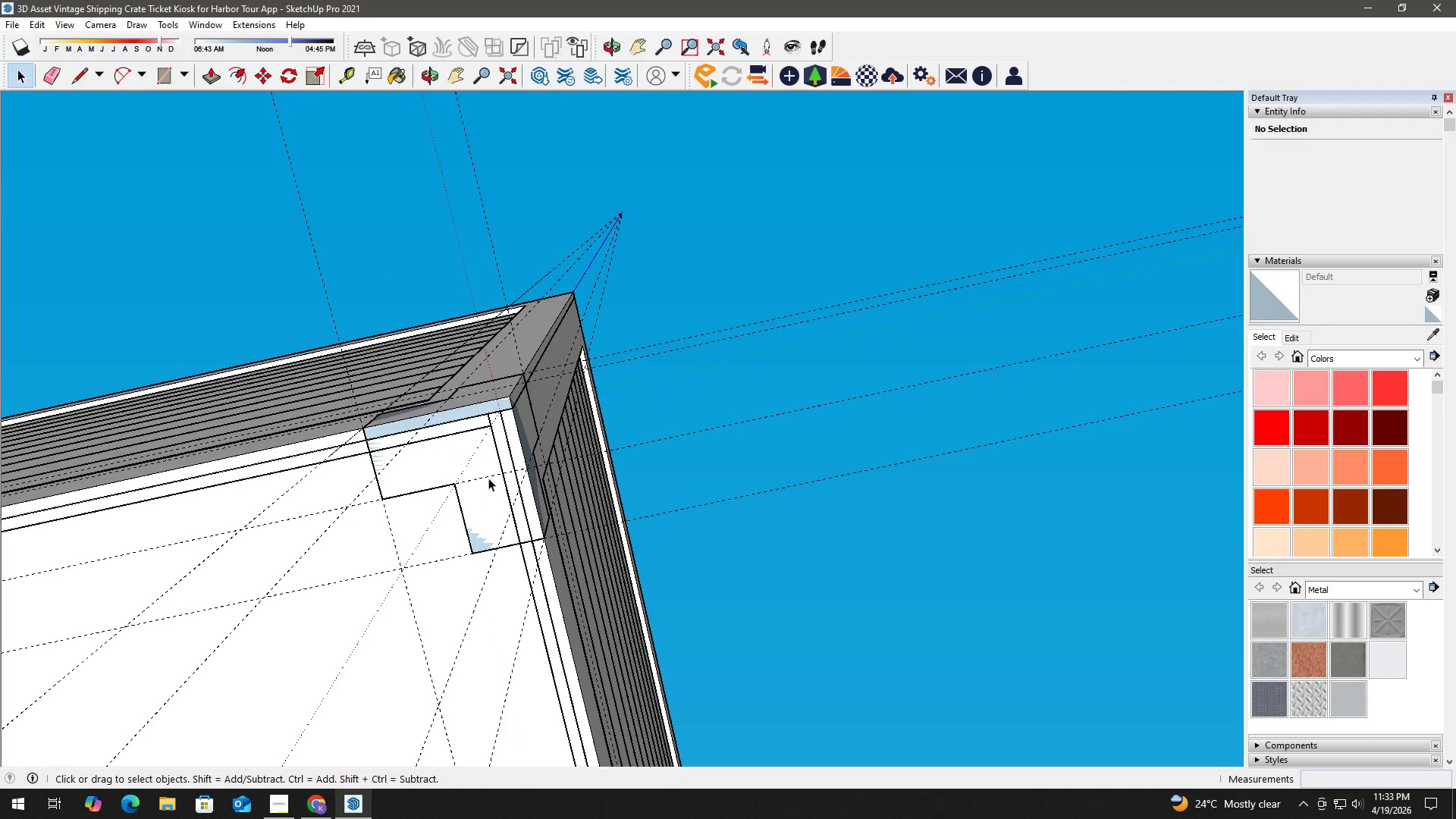 
left_click([482, 454])
 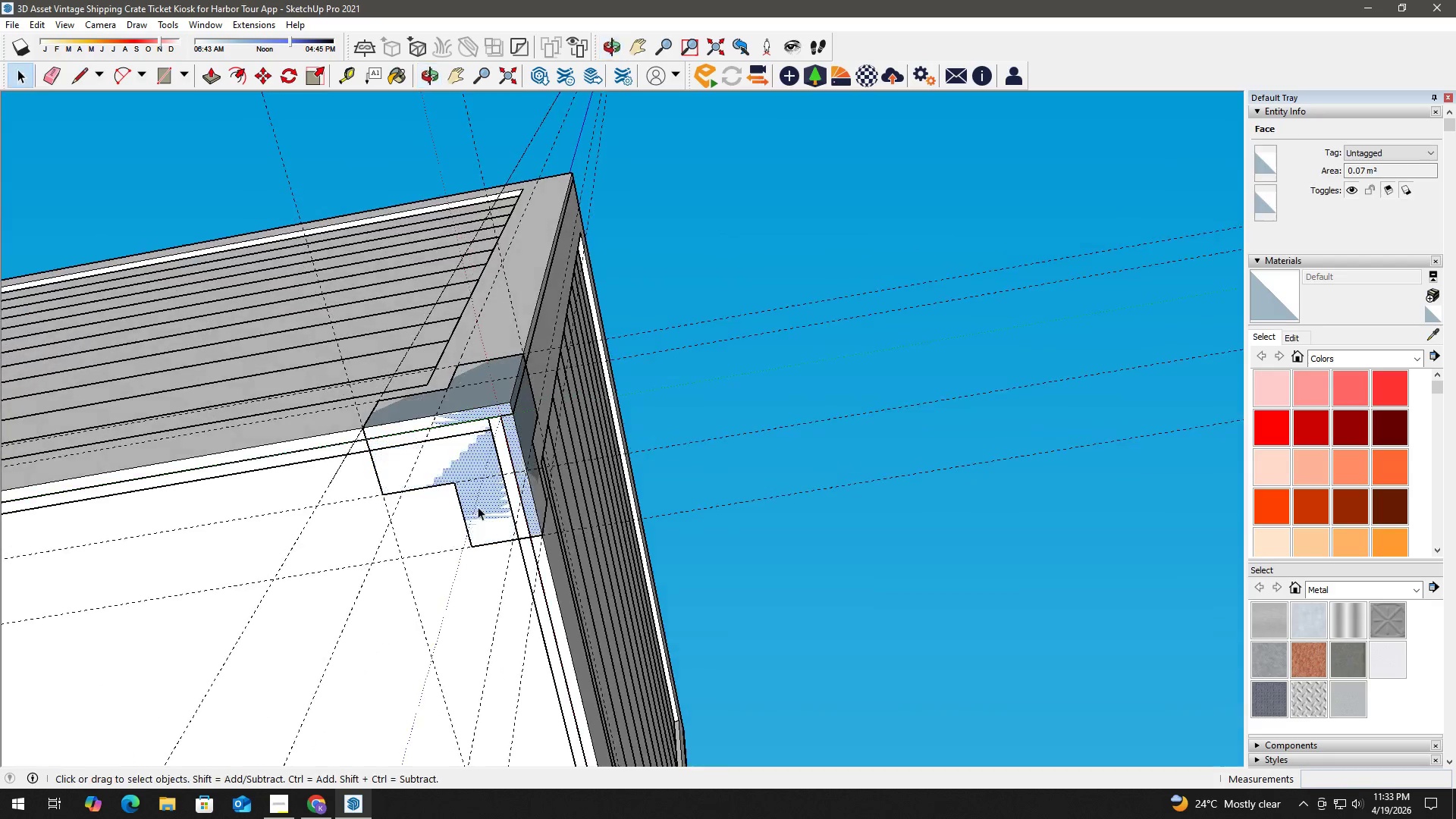 
scroll: coordinate [473, 435], scroll_direction: up, amount: 1.0
 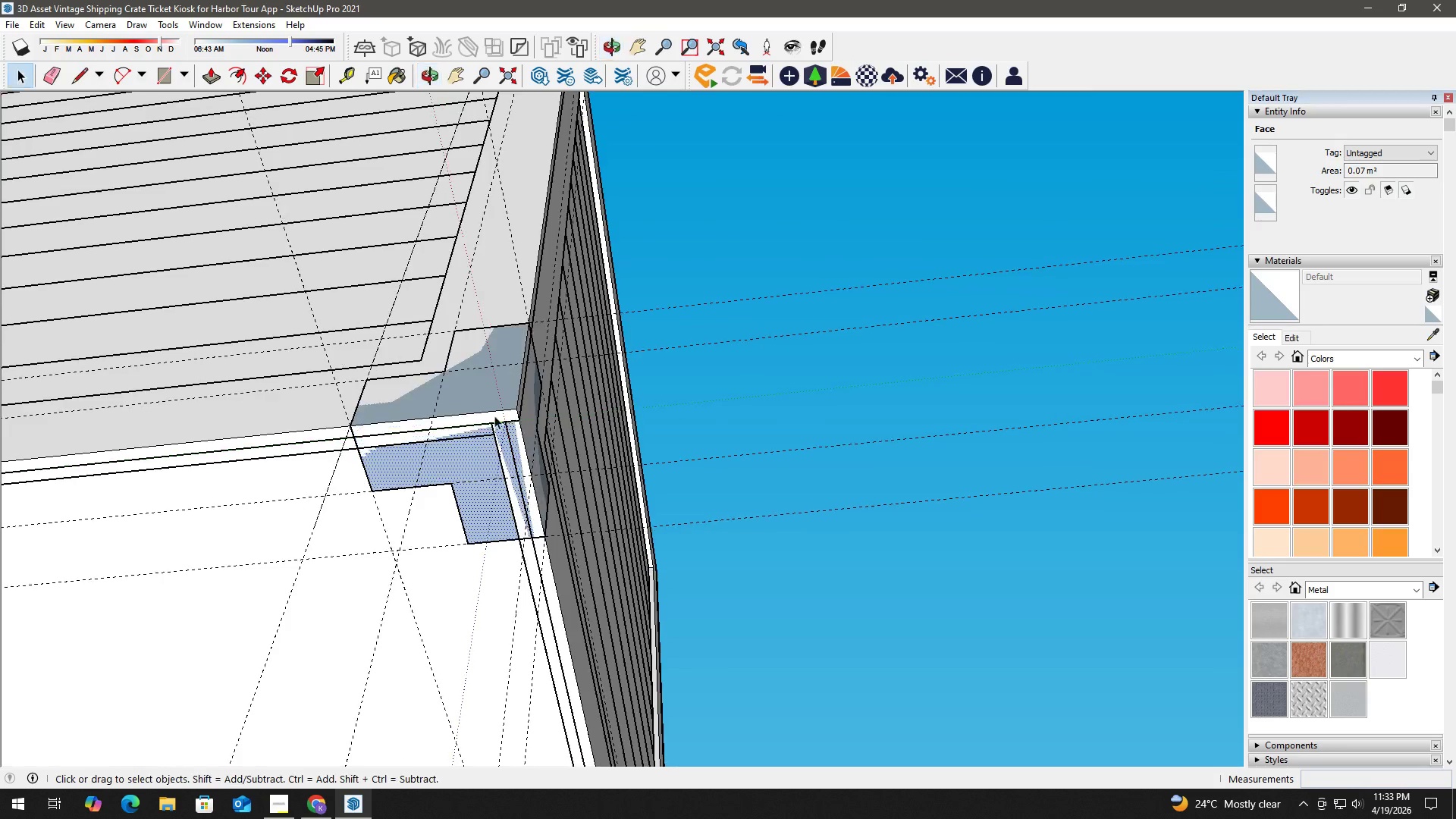 
left_click([480, 372])
 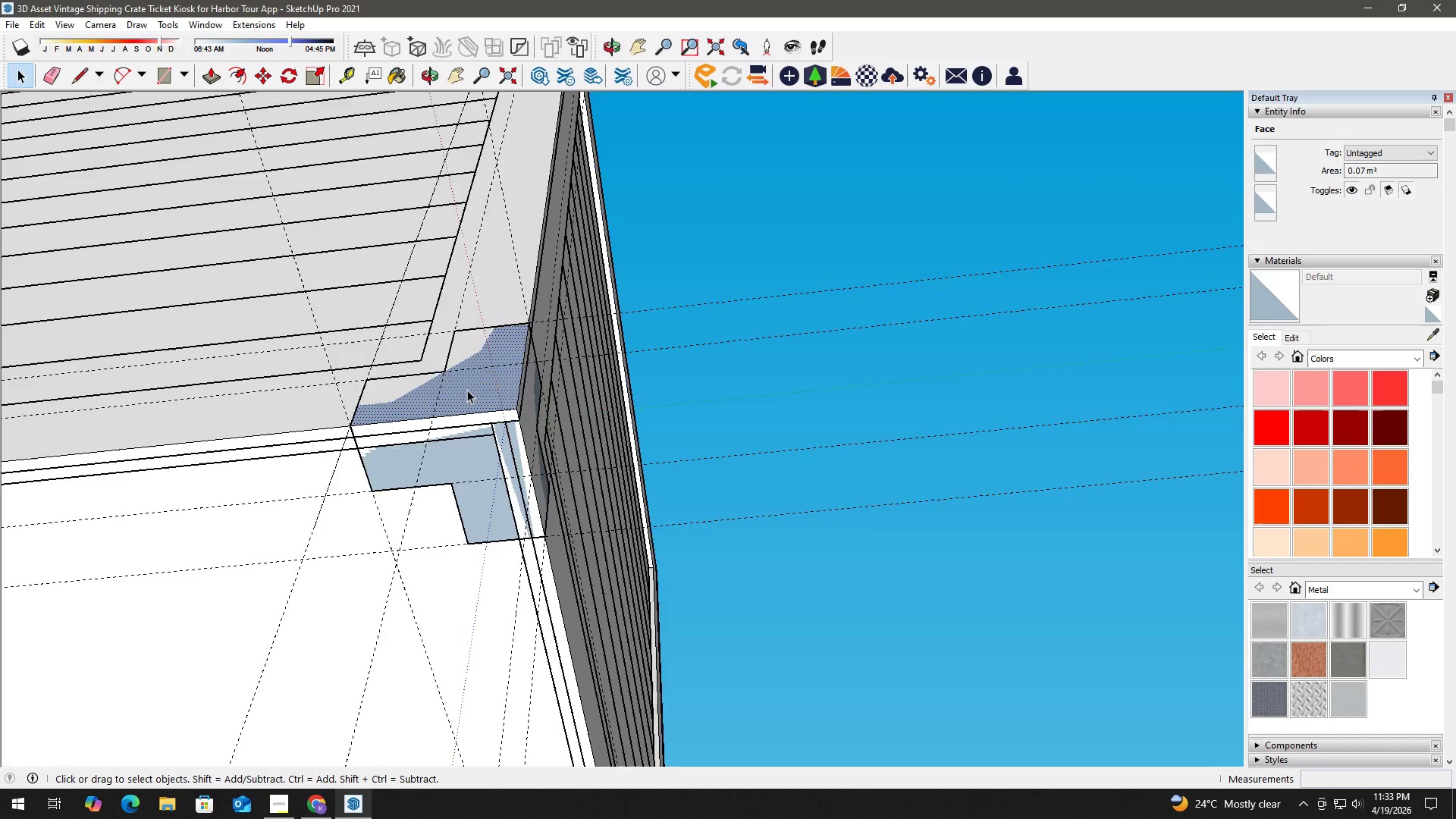 
scroll: coordinate [466, 394], scroll_direction: up, amount: 3.0
 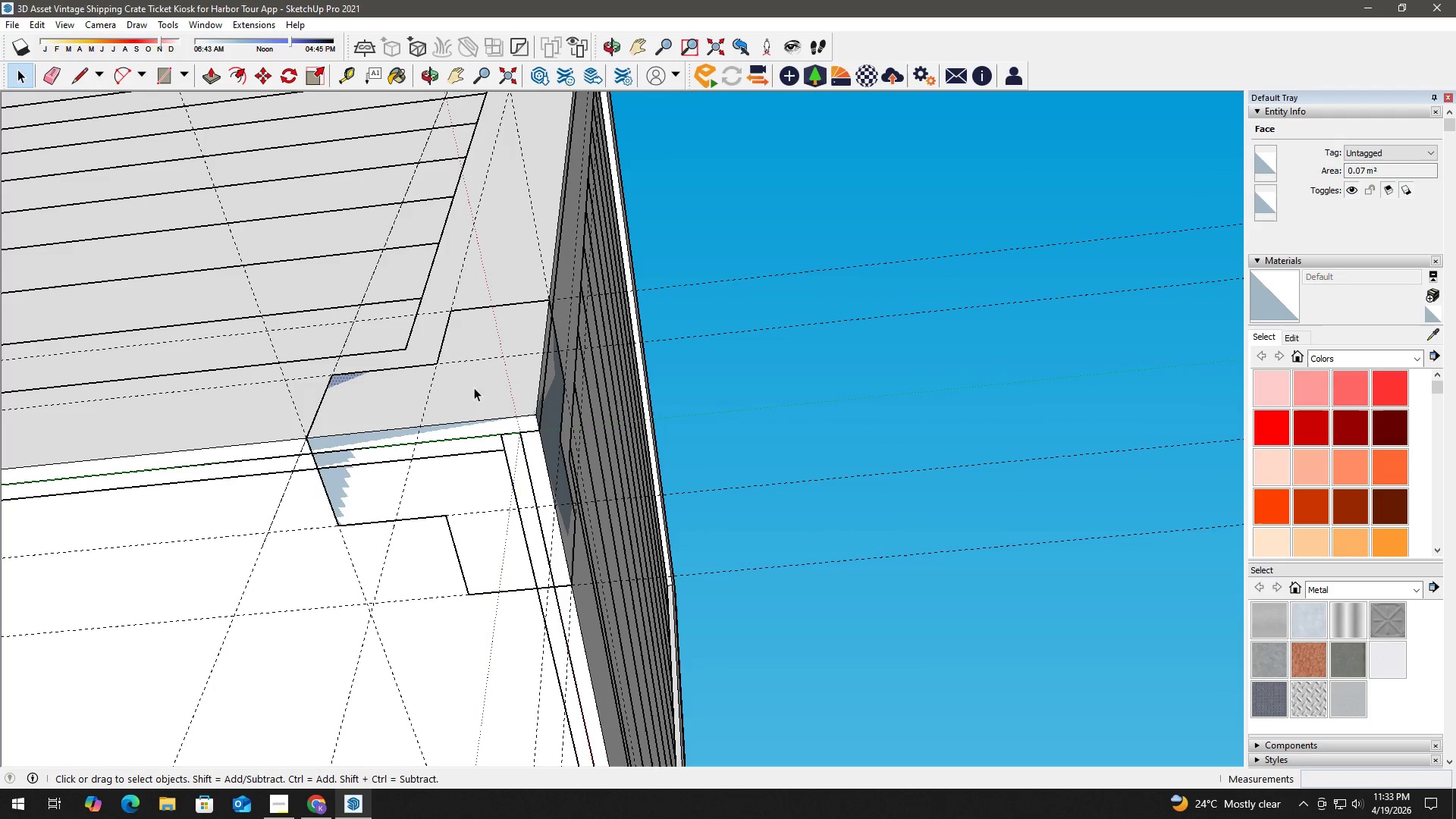 
key(P)
 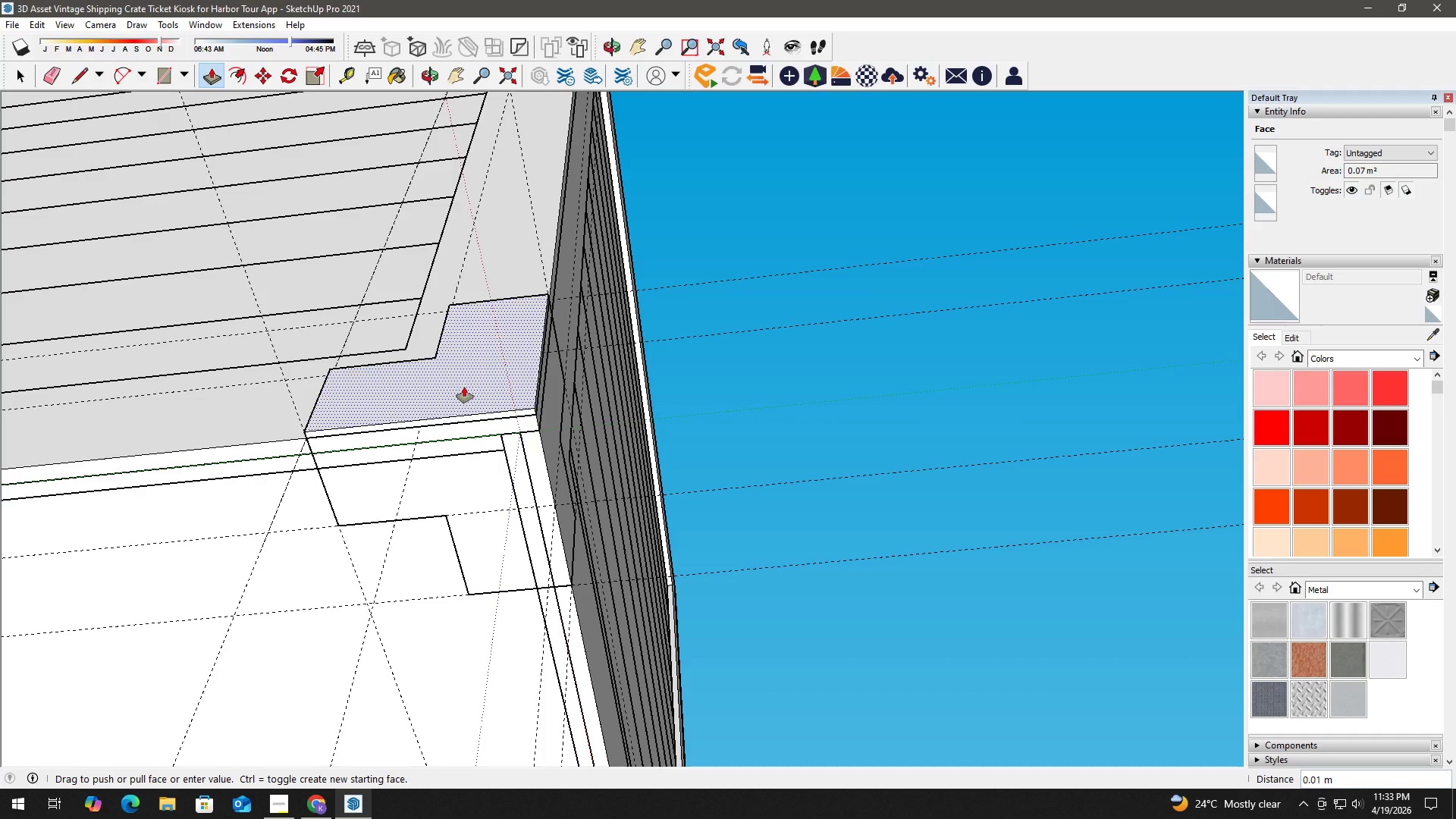 
wait(7.66)
 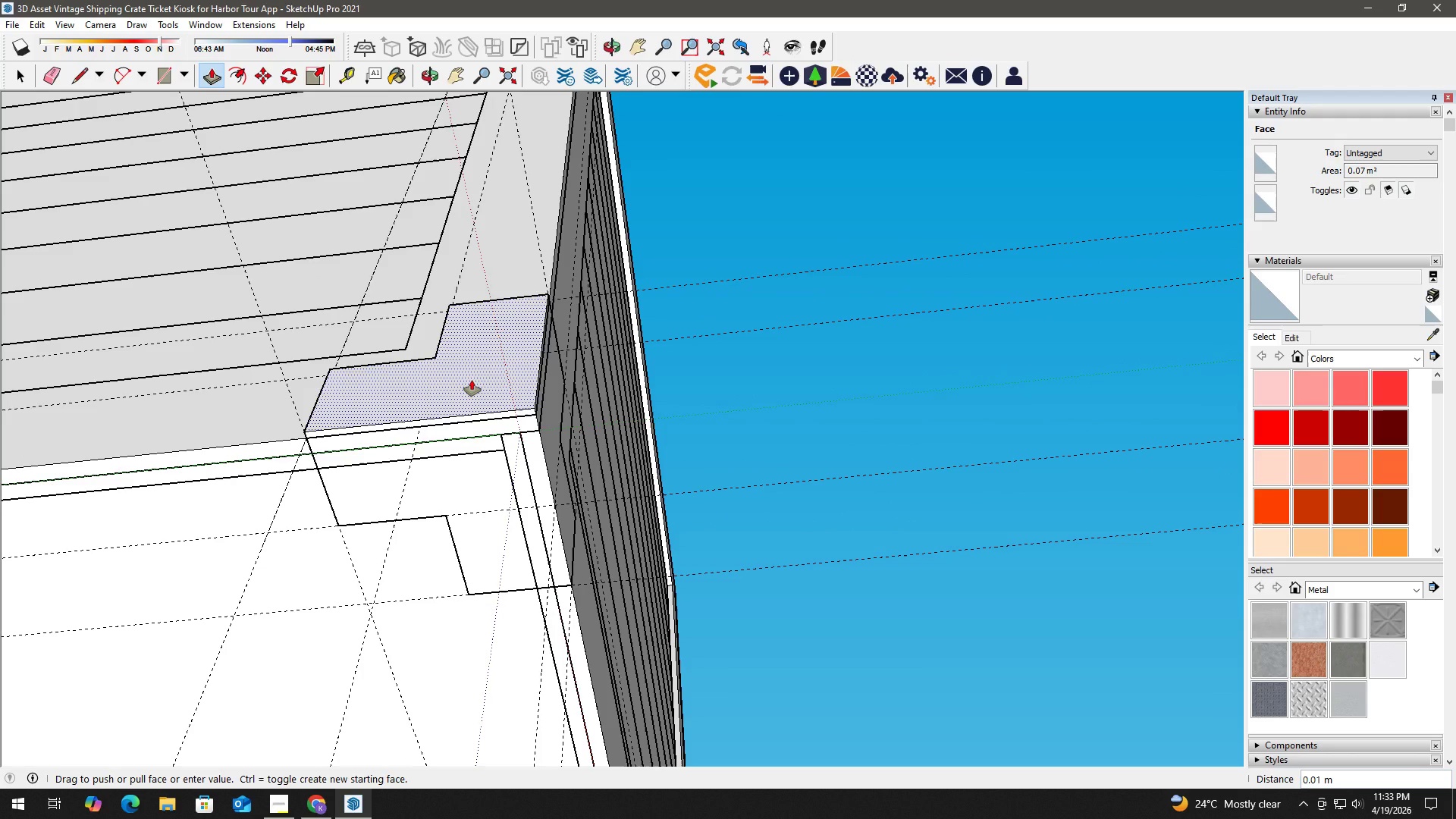 
key(Numpad0)
 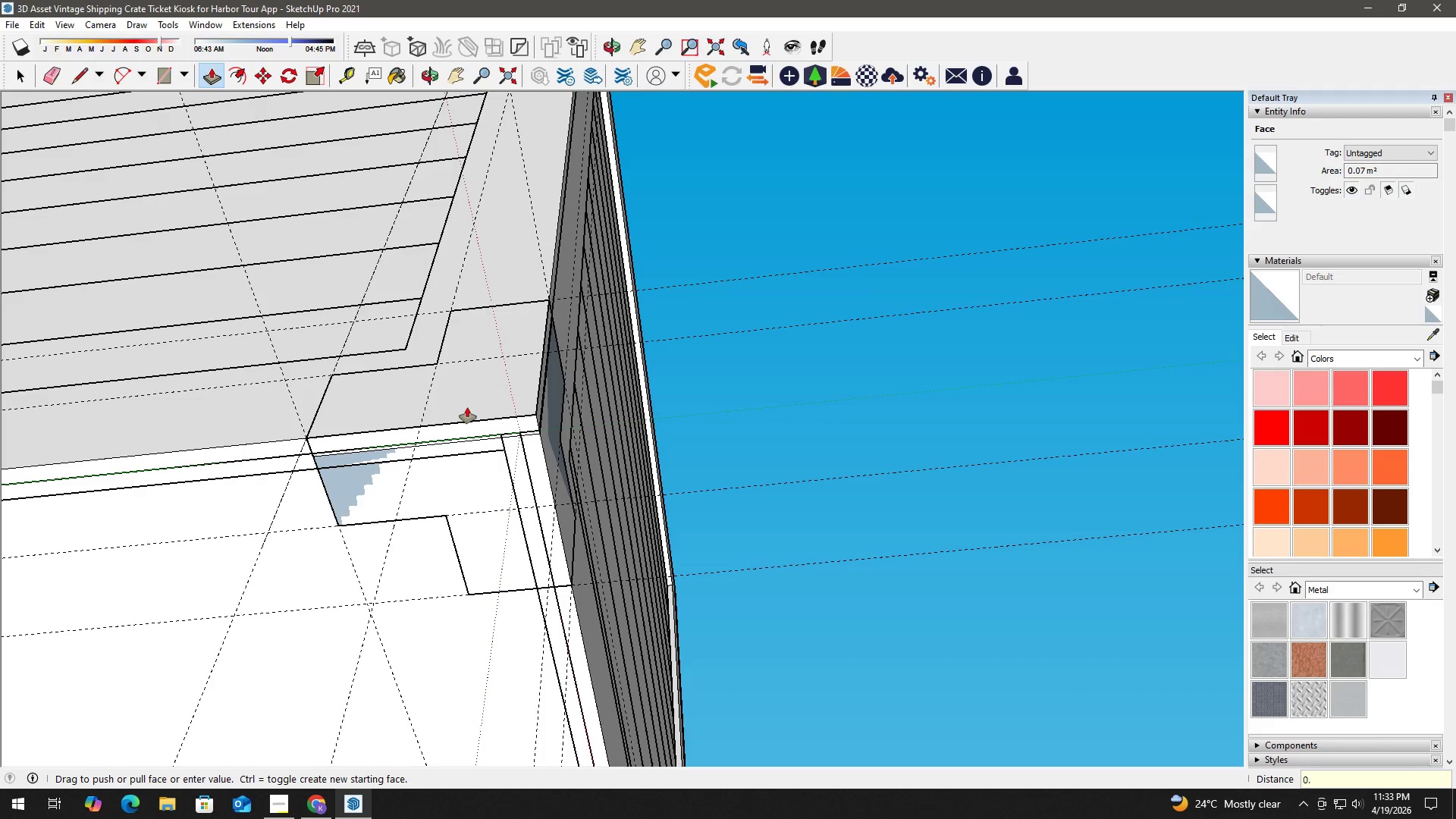 
key(NumpadDecimal)
 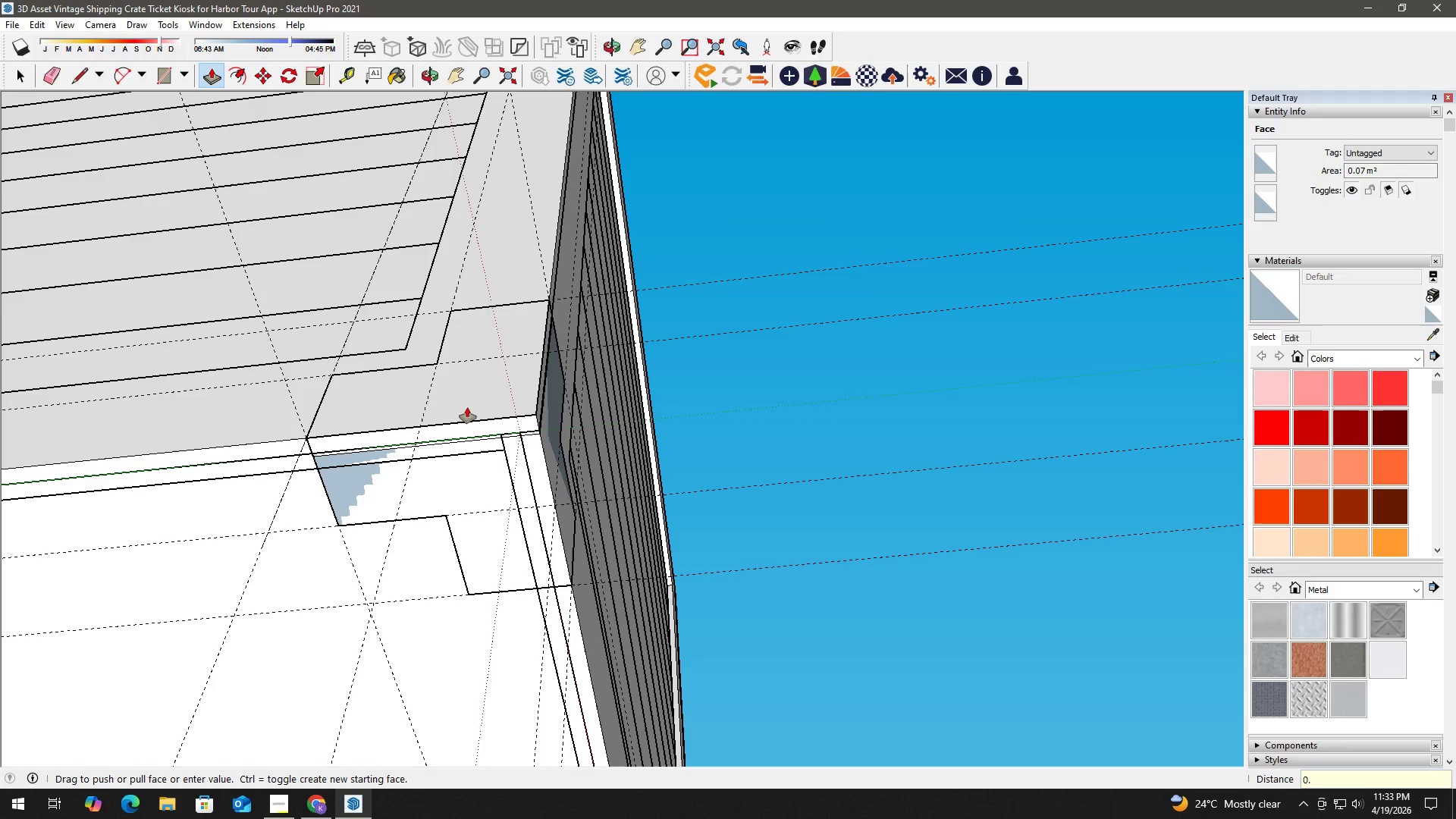 
key(Numpad0)
 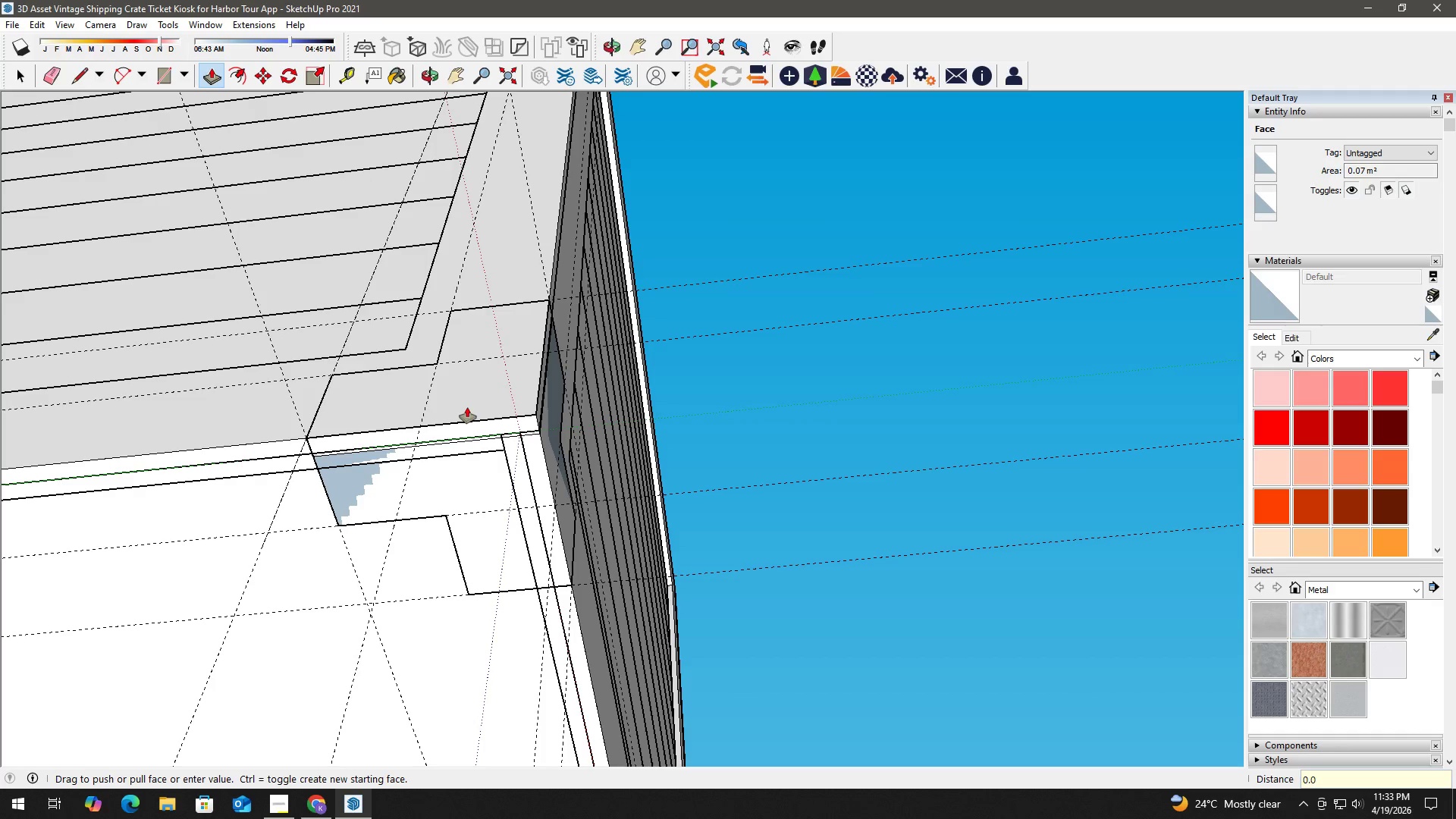 
key(Numpad2)
 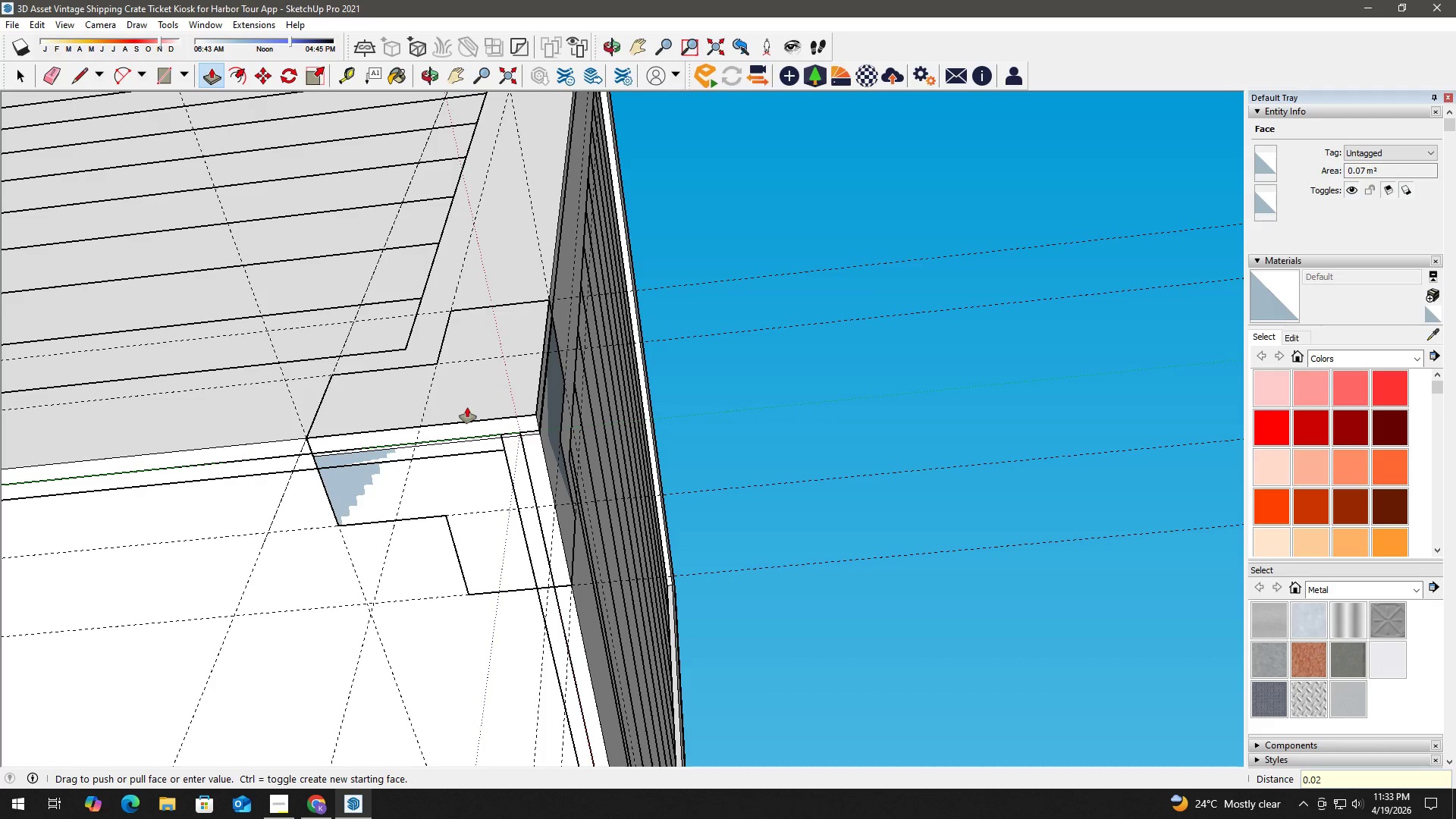 
key(NumpadEnter)
 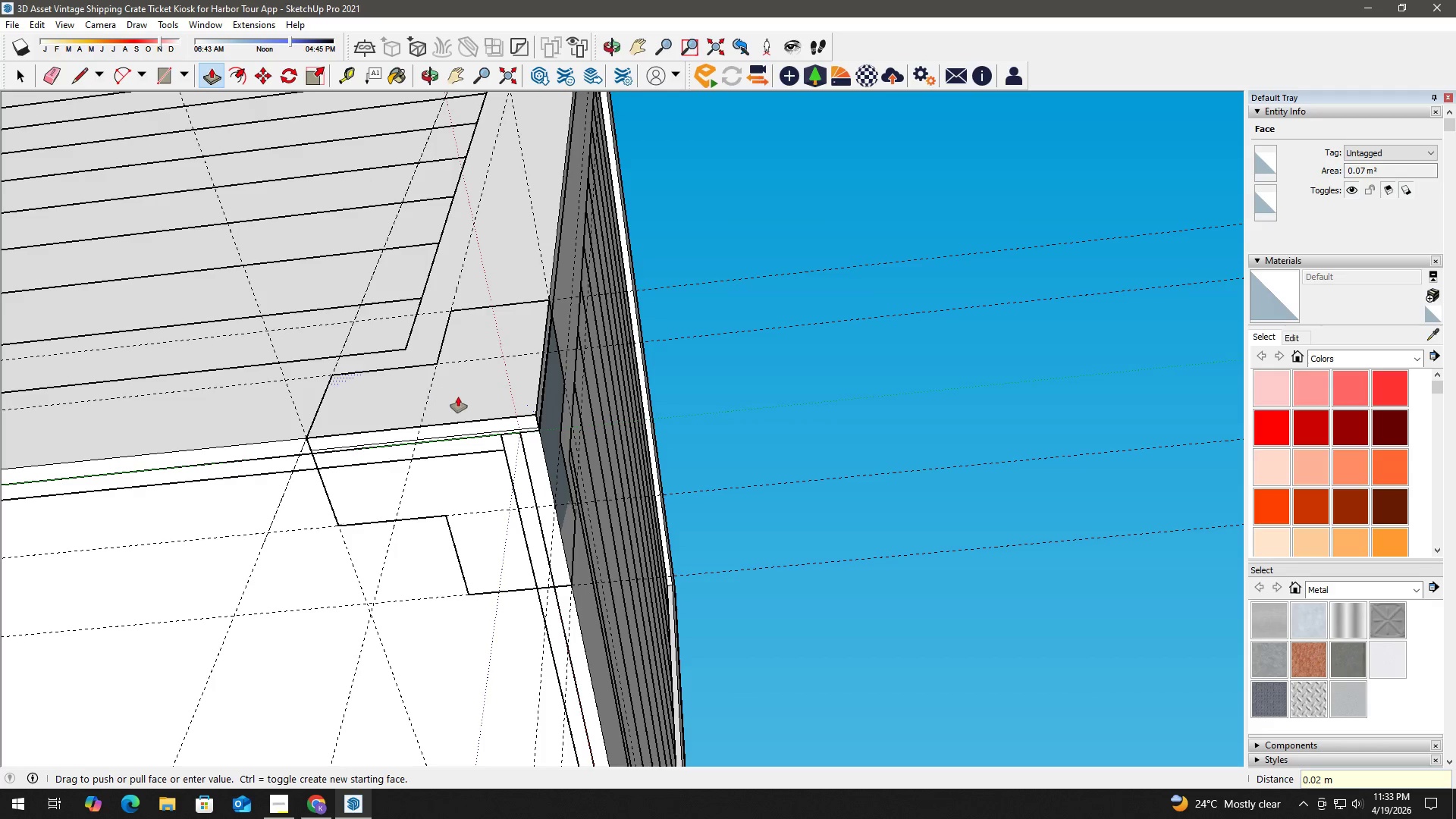 
scroll: coordinate [510, 426], scroll_direction: up, amount: 5.0
 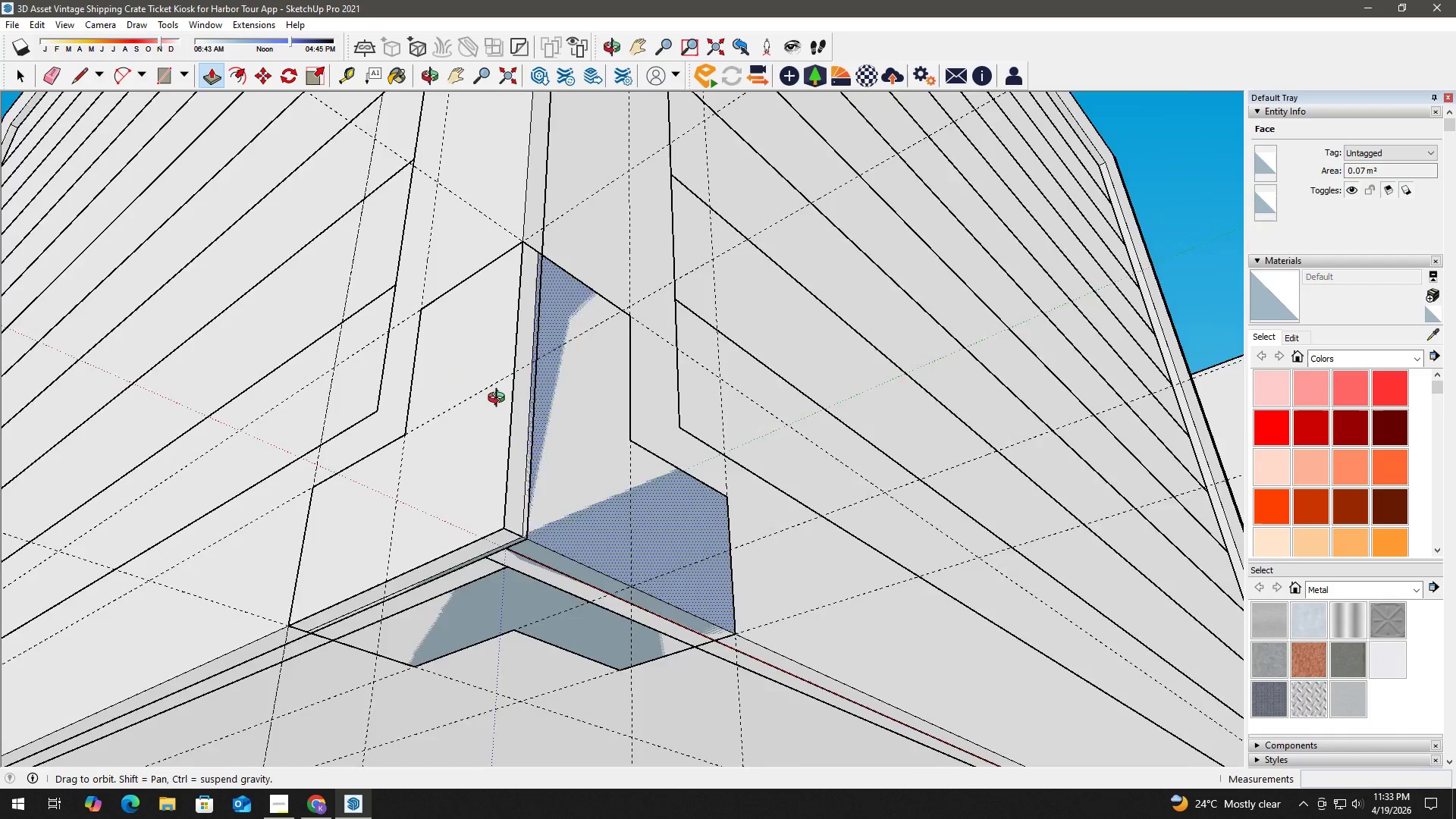 
key(Control+Z)
 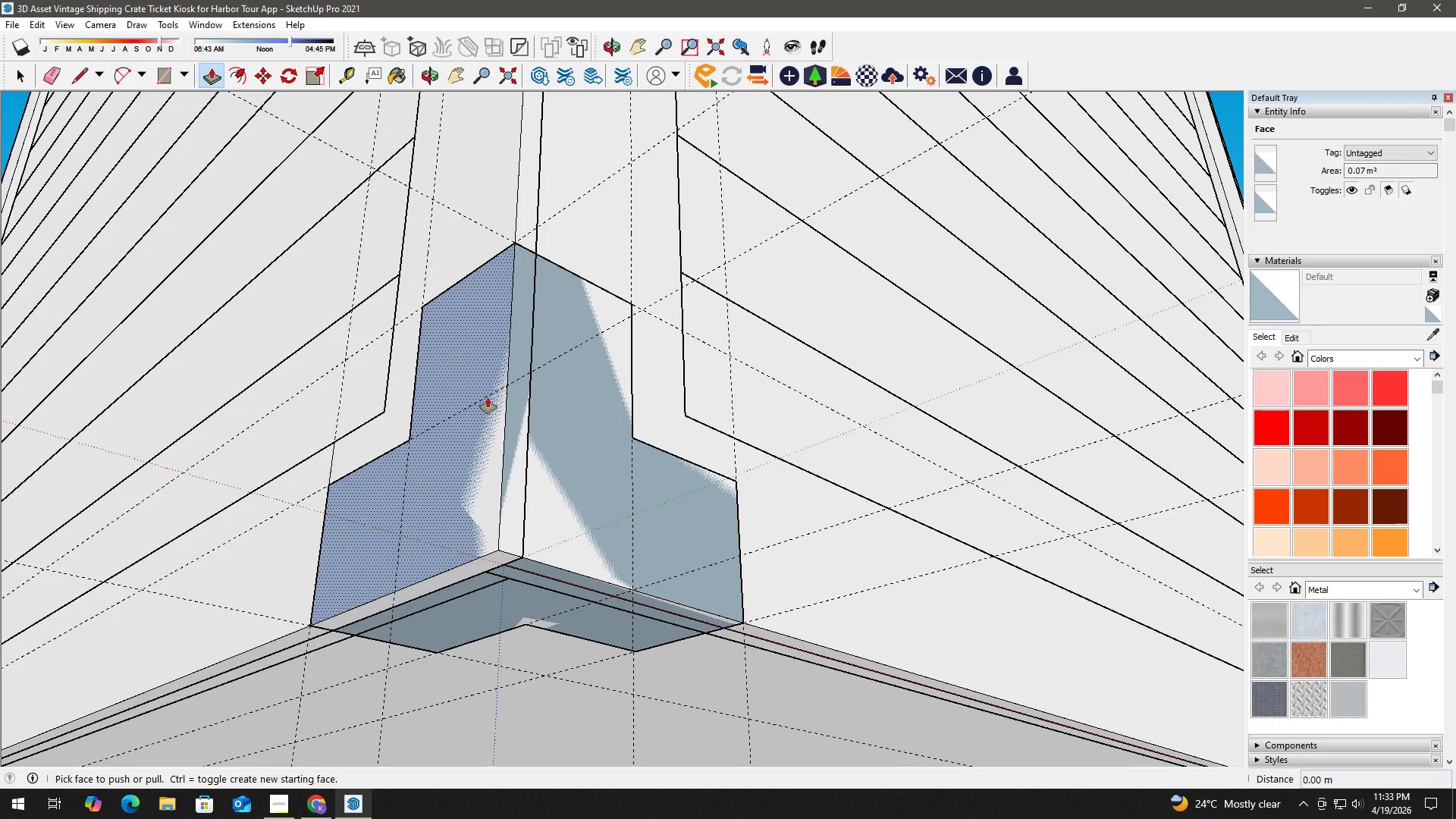 
key(Space)
 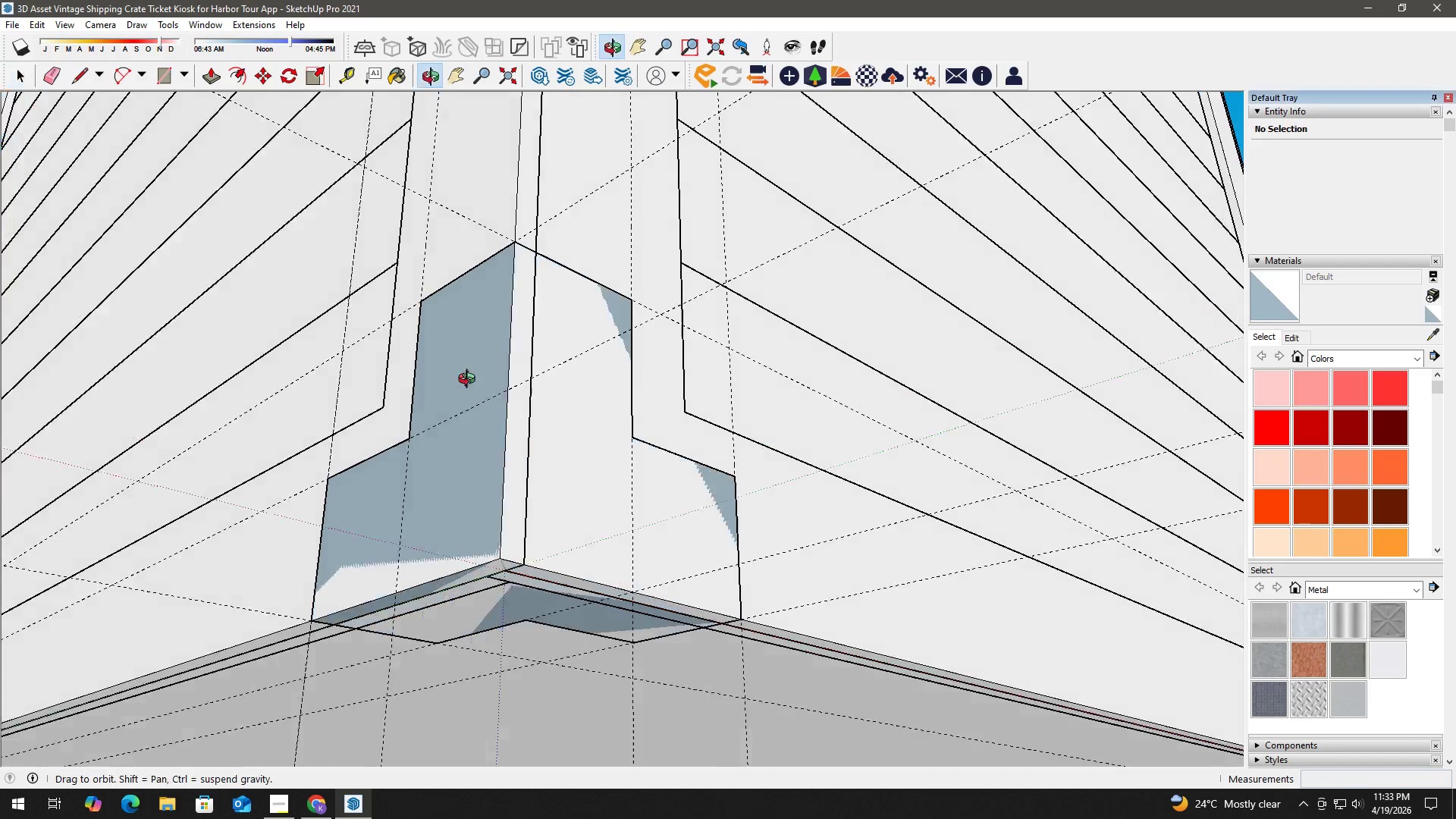 
key(P)
 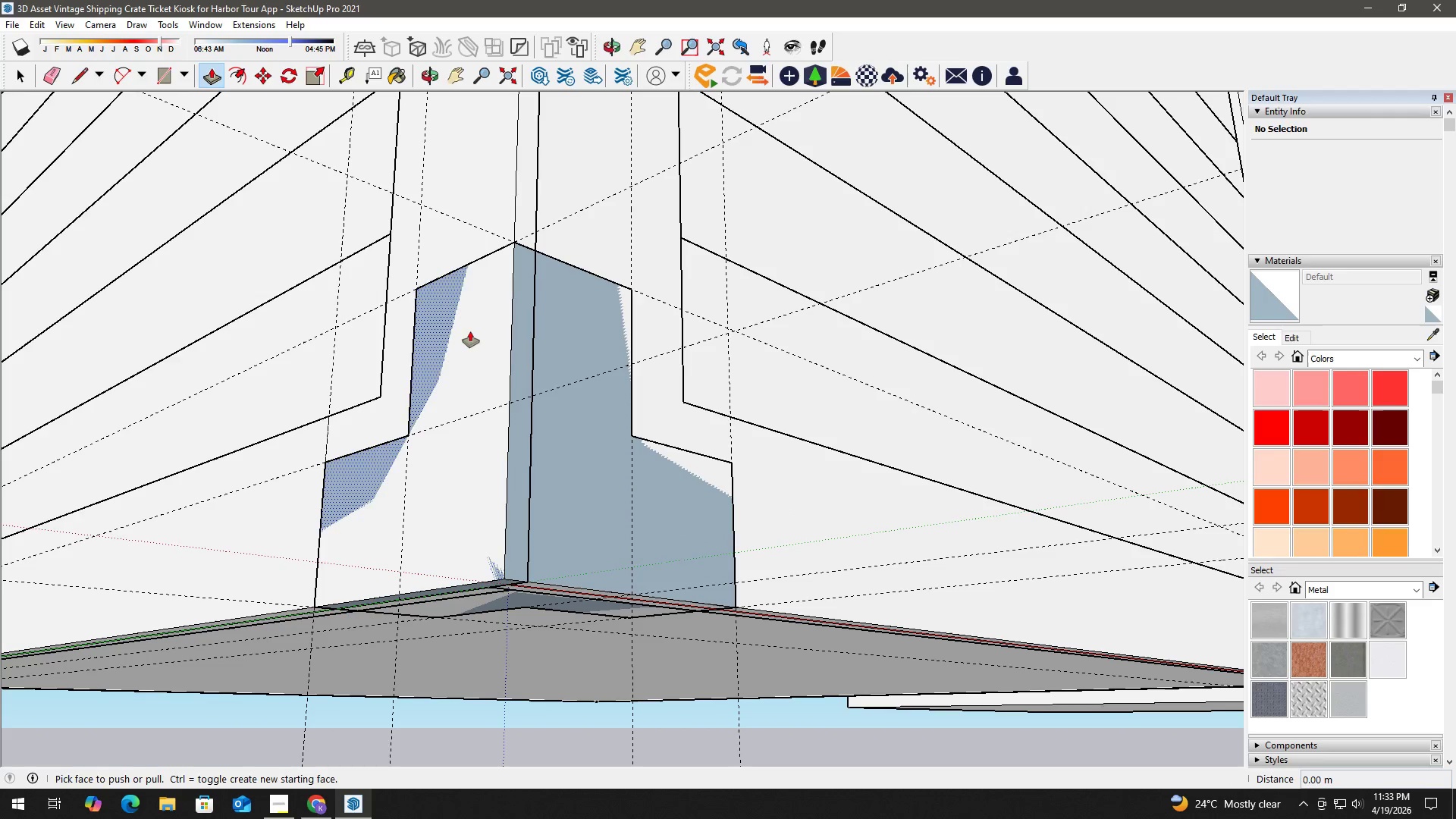 
left_click([471, 325])
 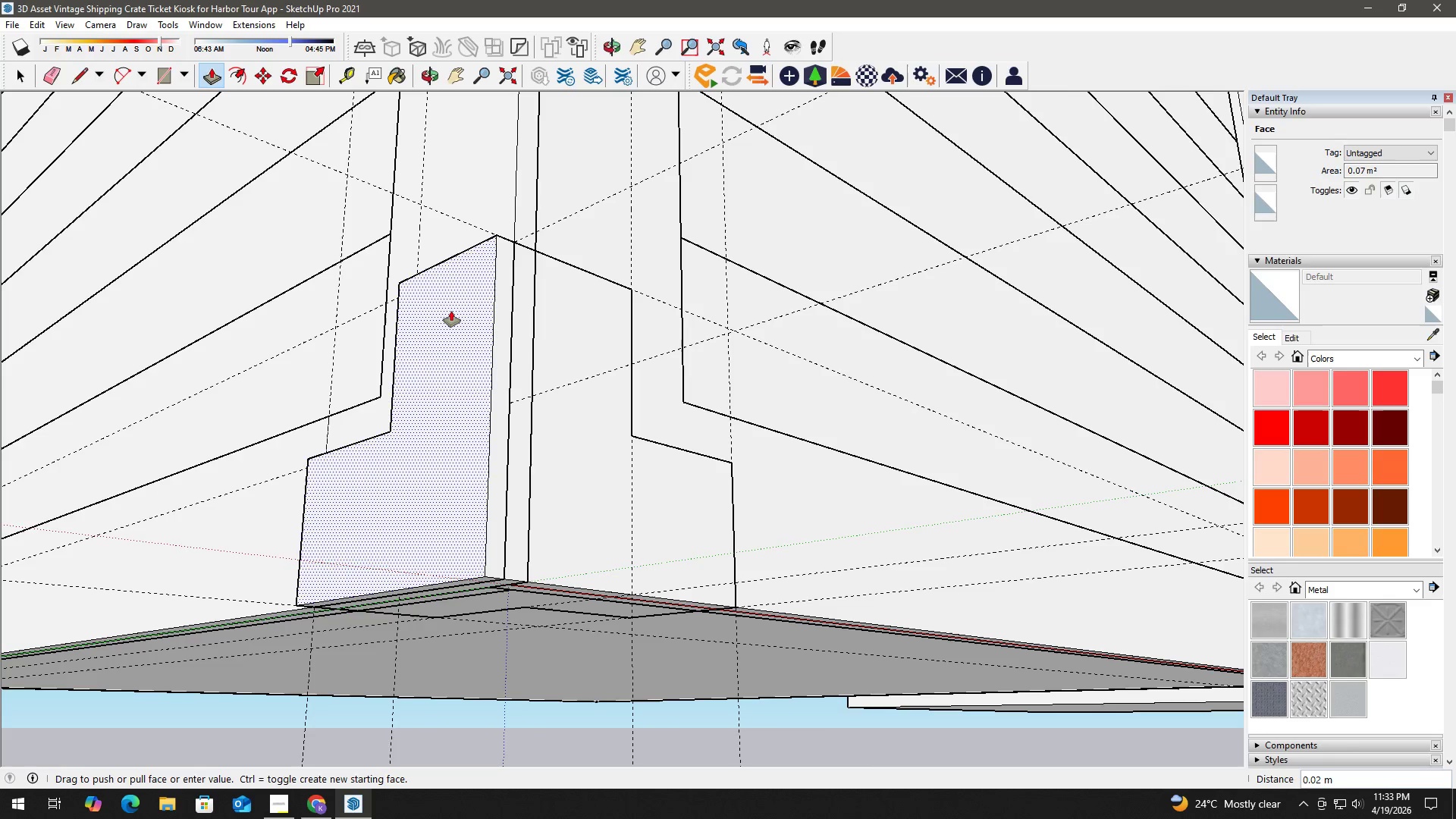 
key(Numpad0)
 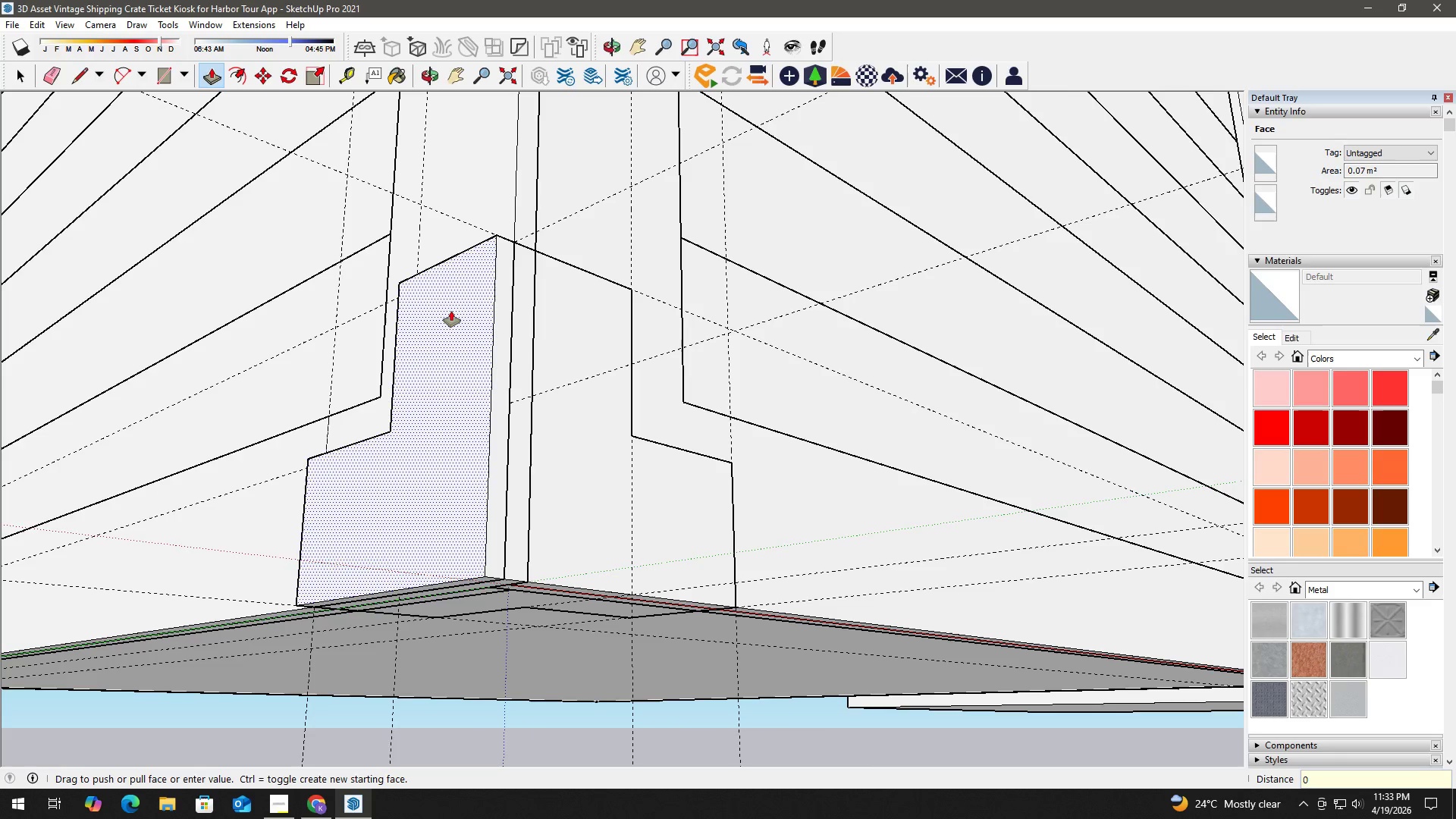 
key(NumpadDecimal)
 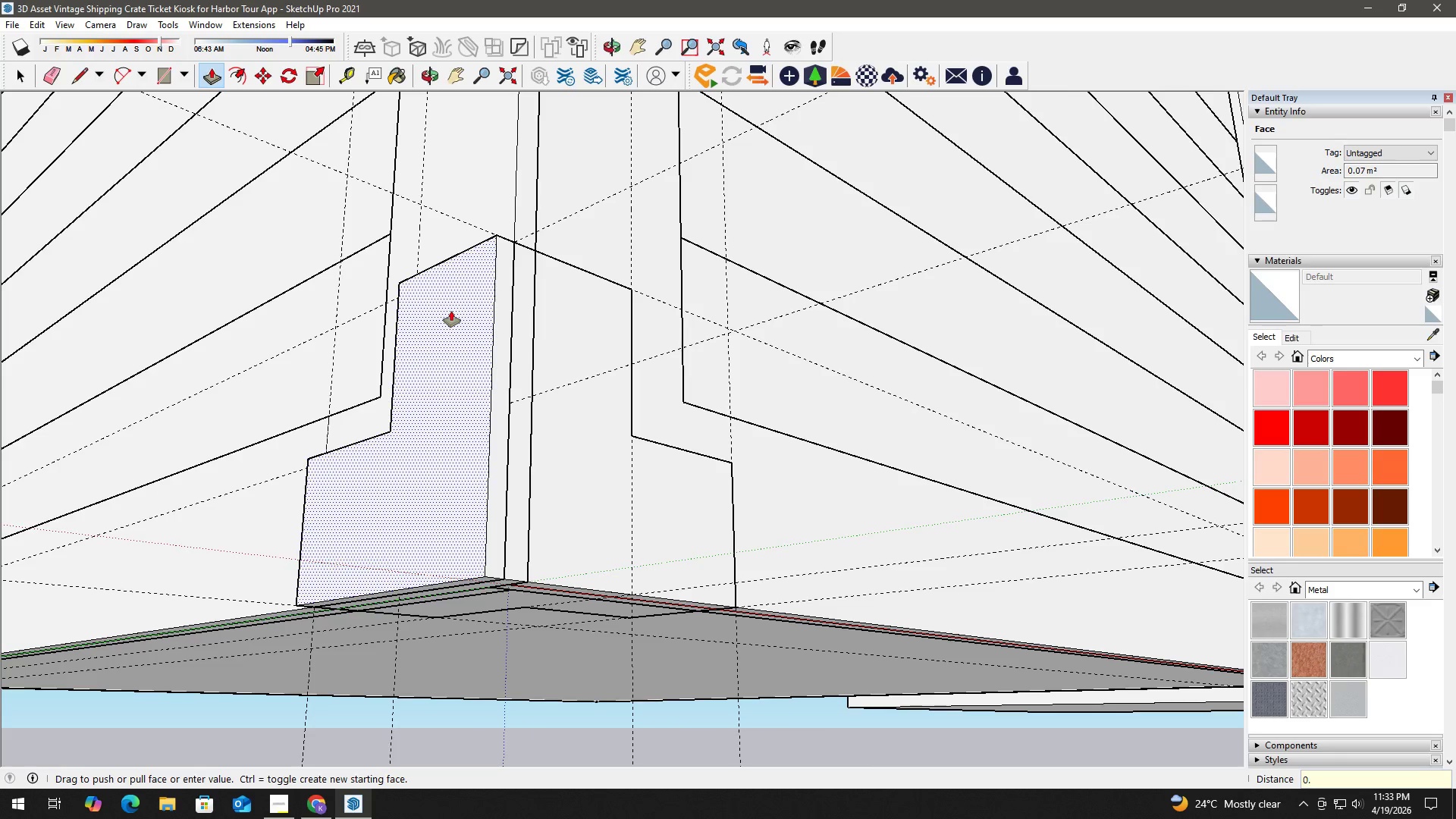 
key(Numpad0)
 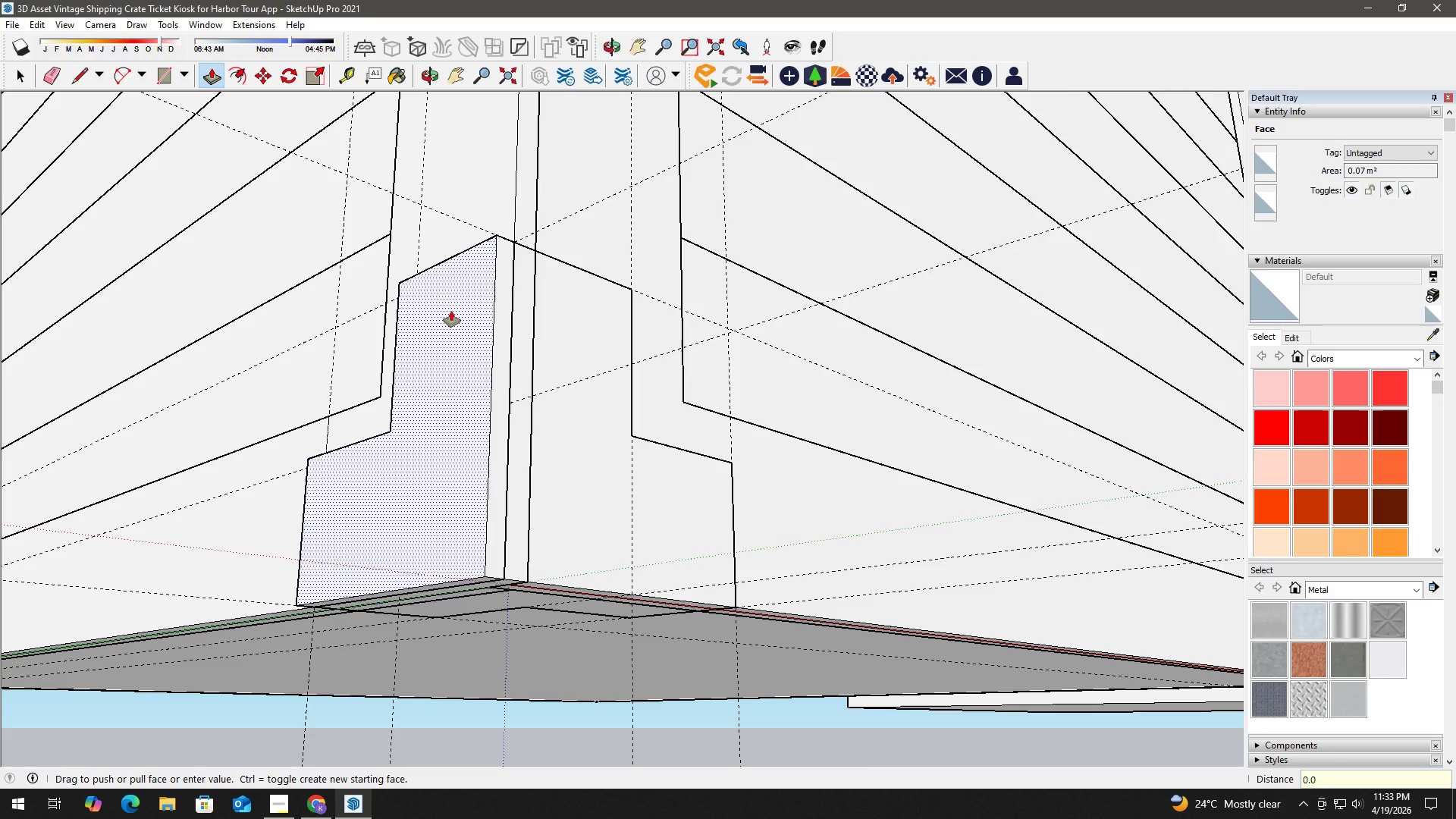 
key(Numpad2)
 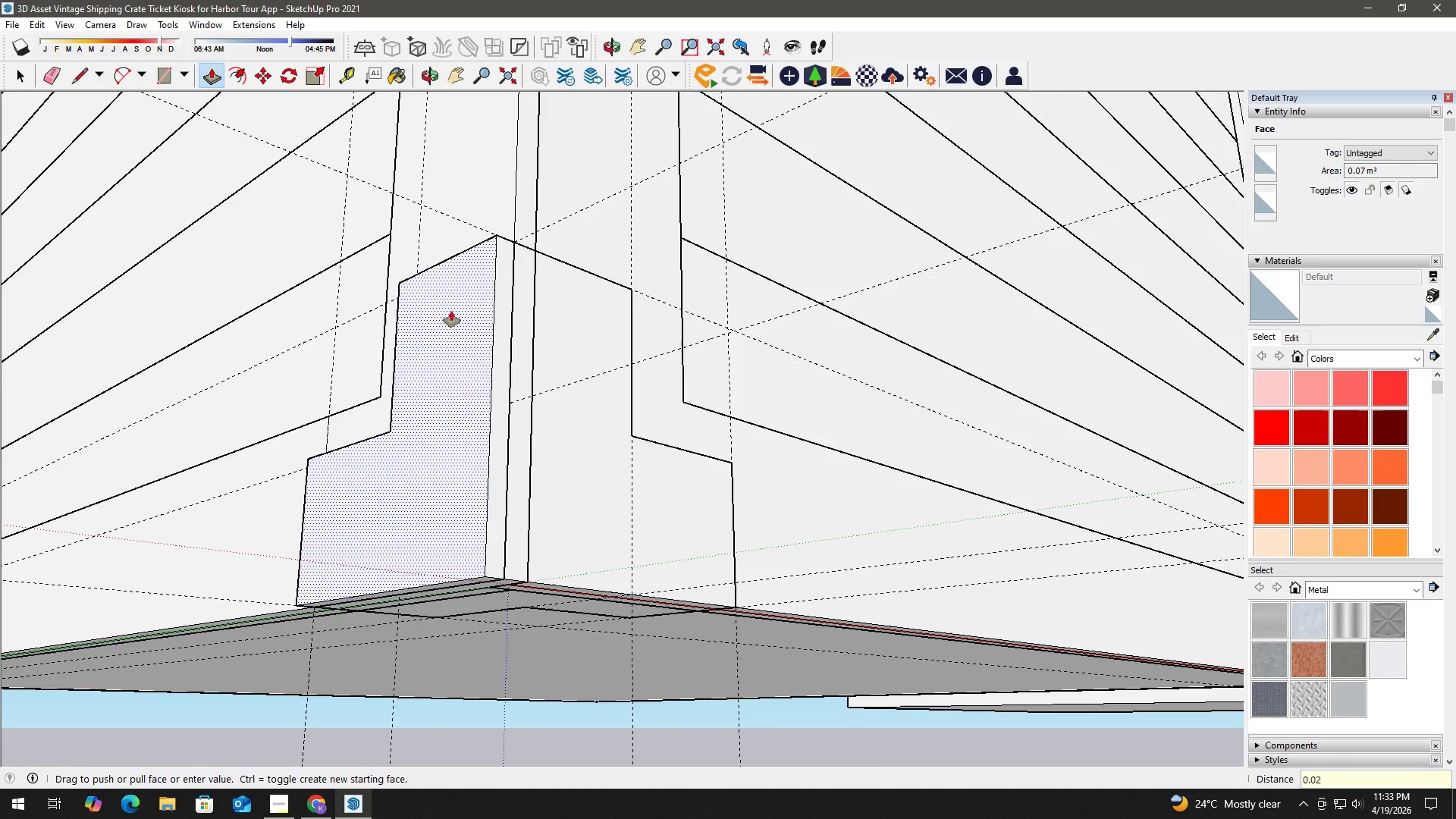 
key(NumpadEnter)
 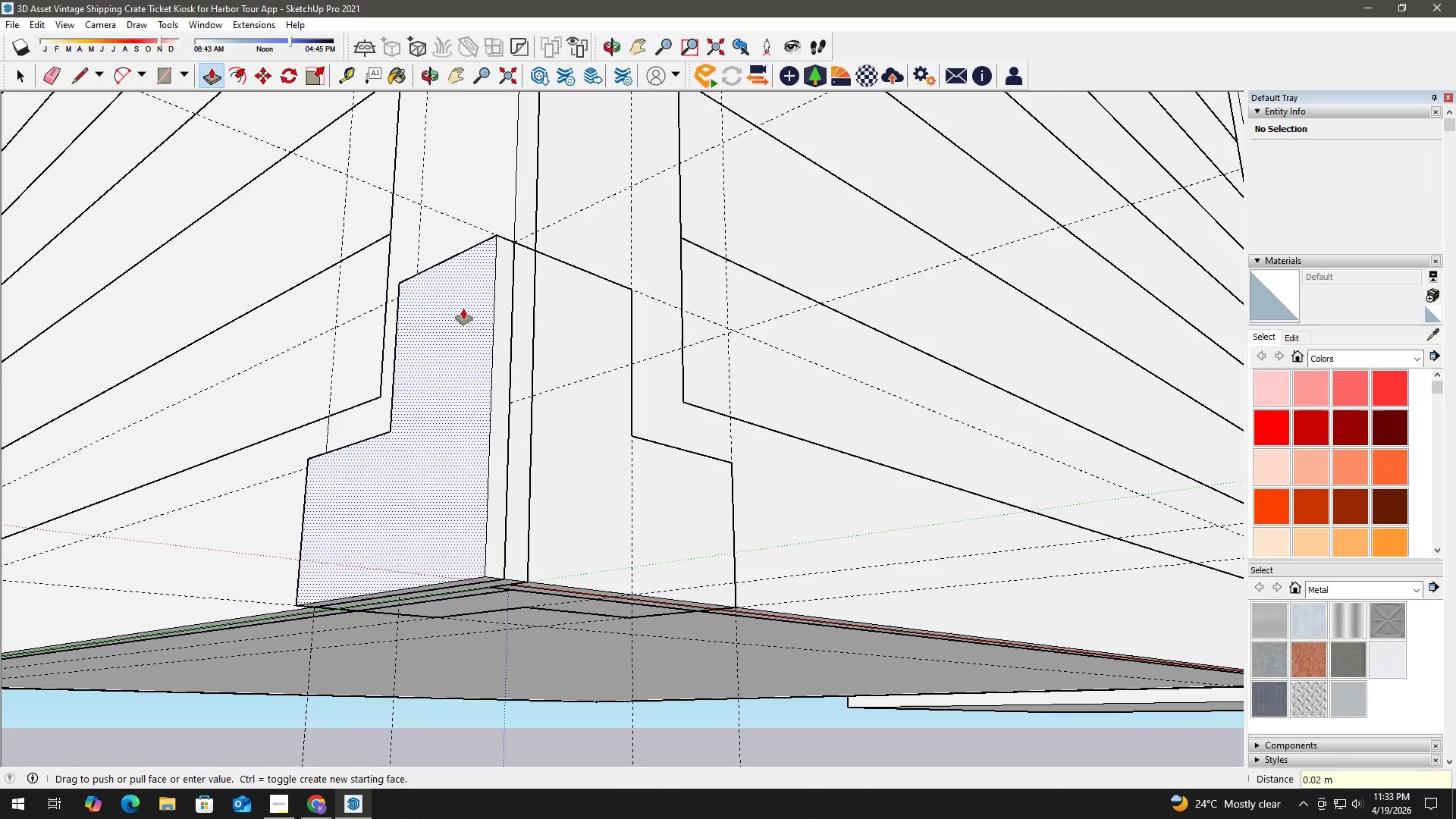 
key(Control+Z)
 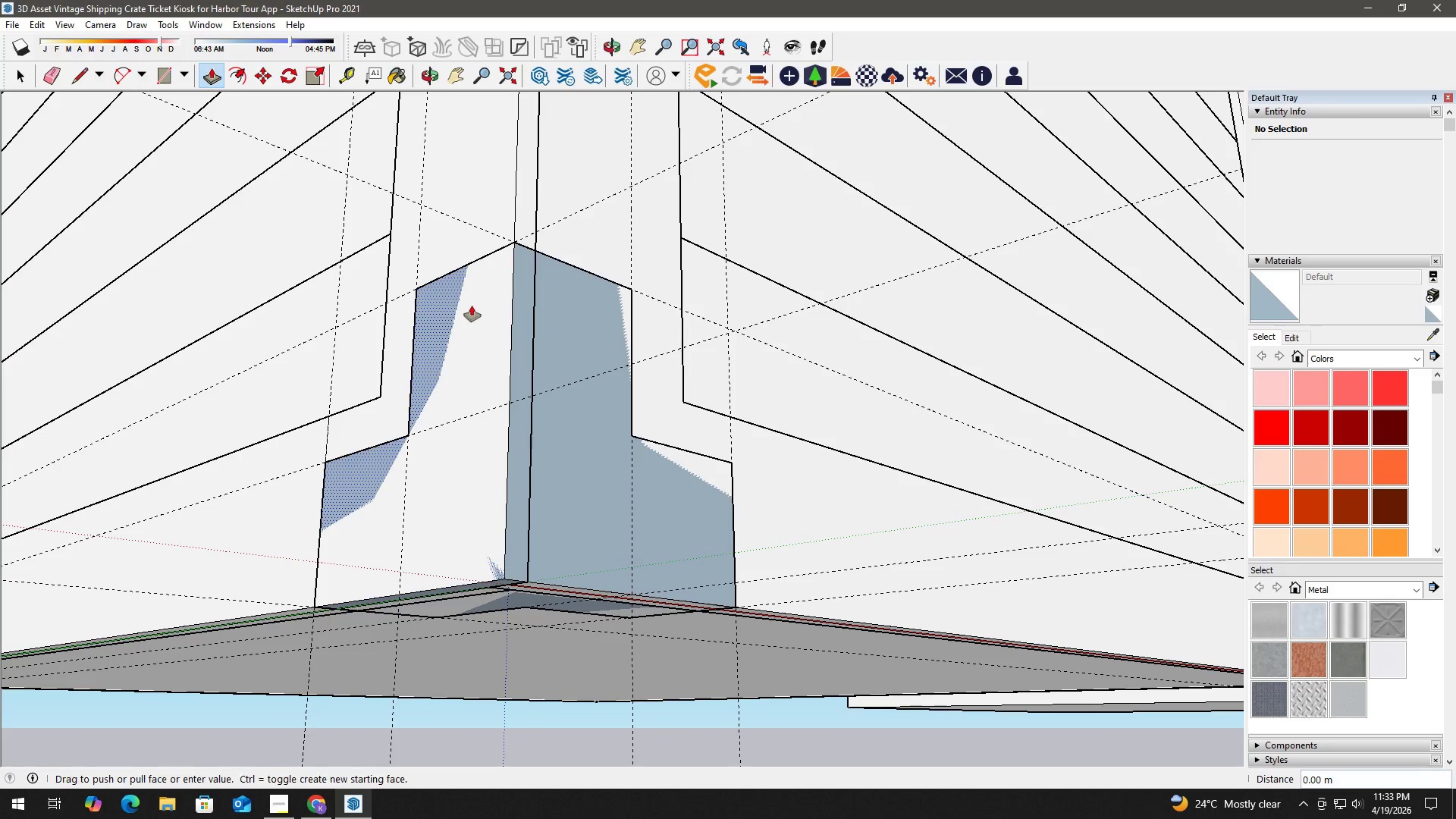 
left_click([472, 306])
 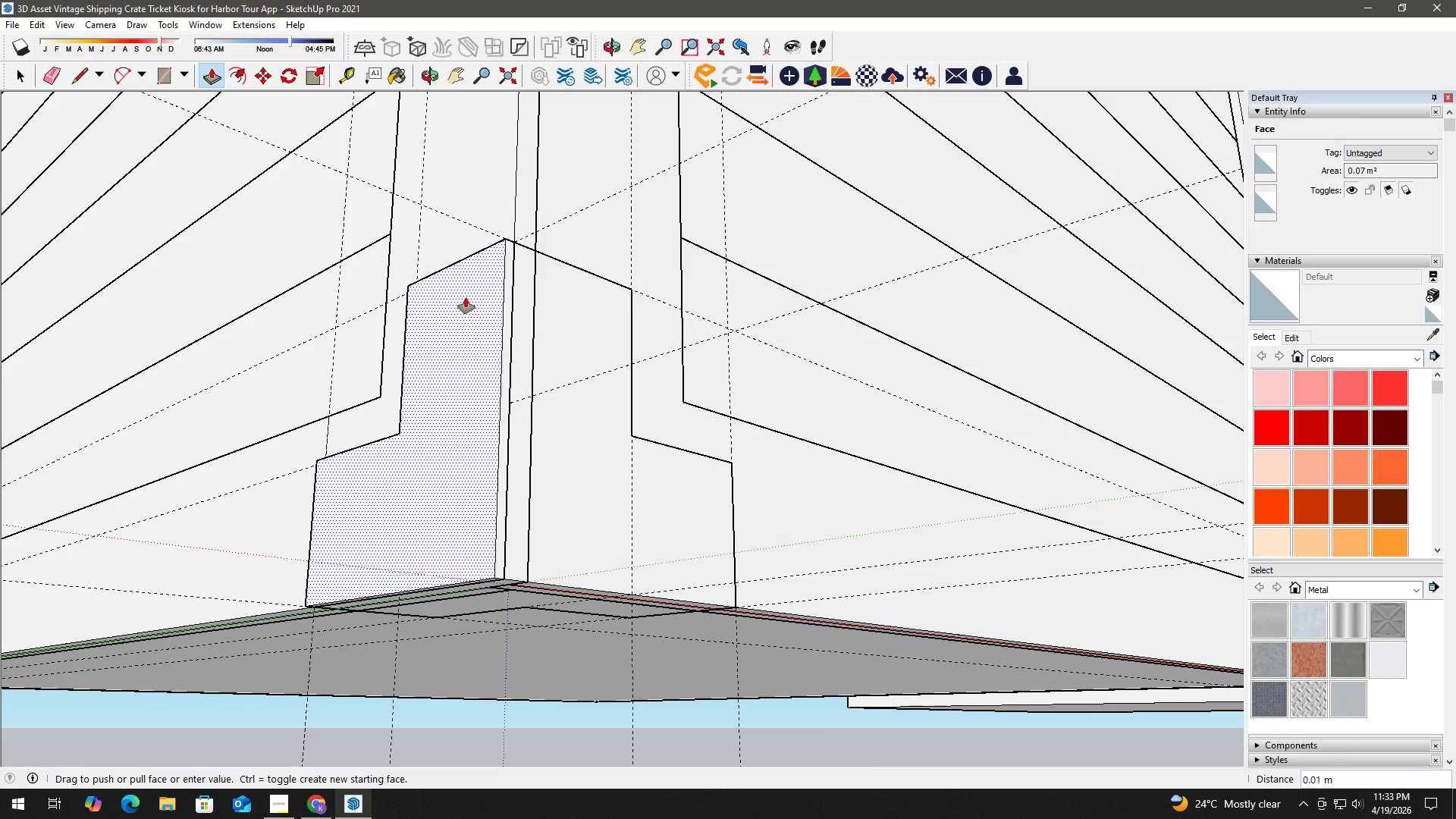 
key(Numpad0)
 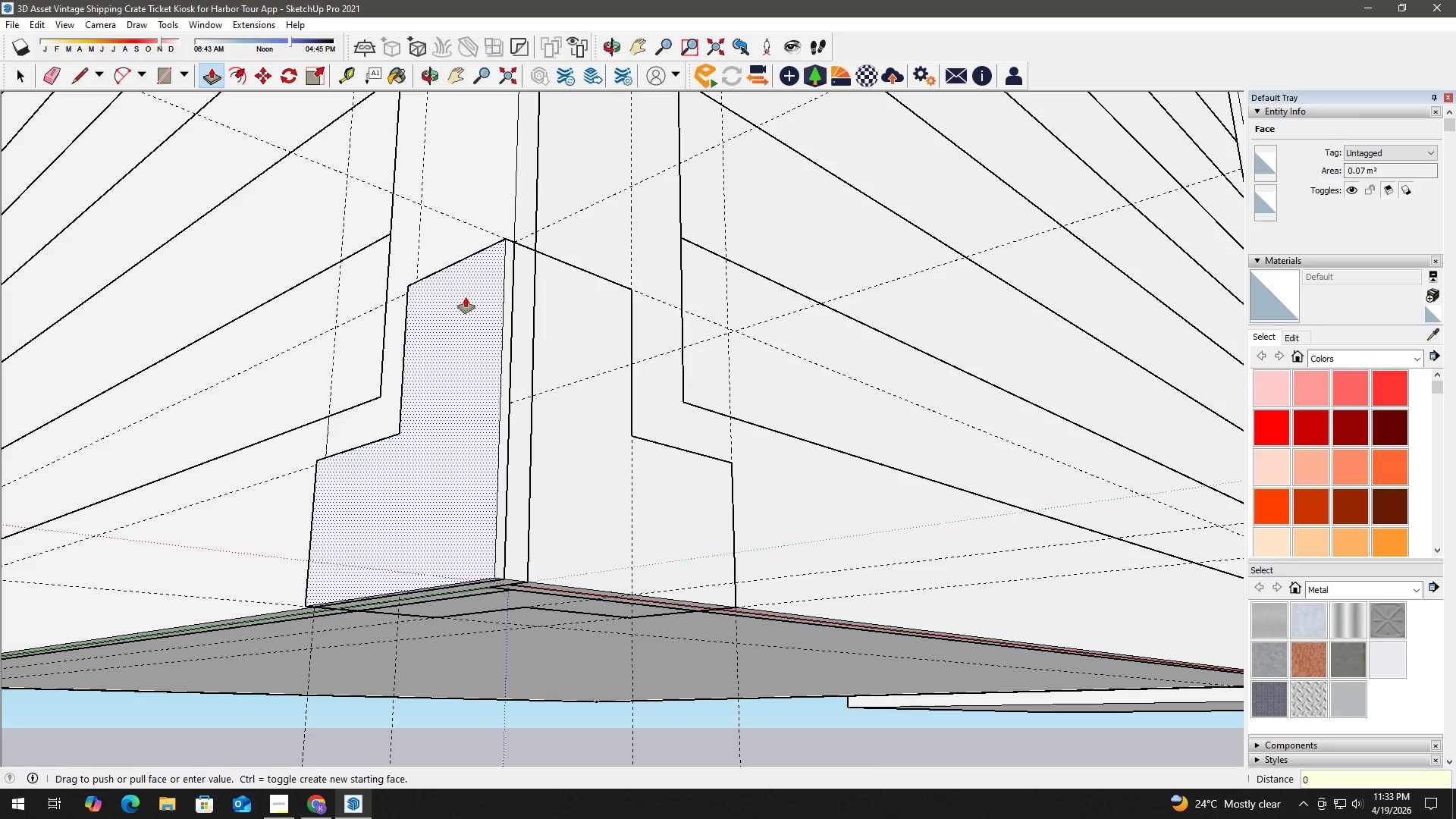 
key(NumpadDecimal)
 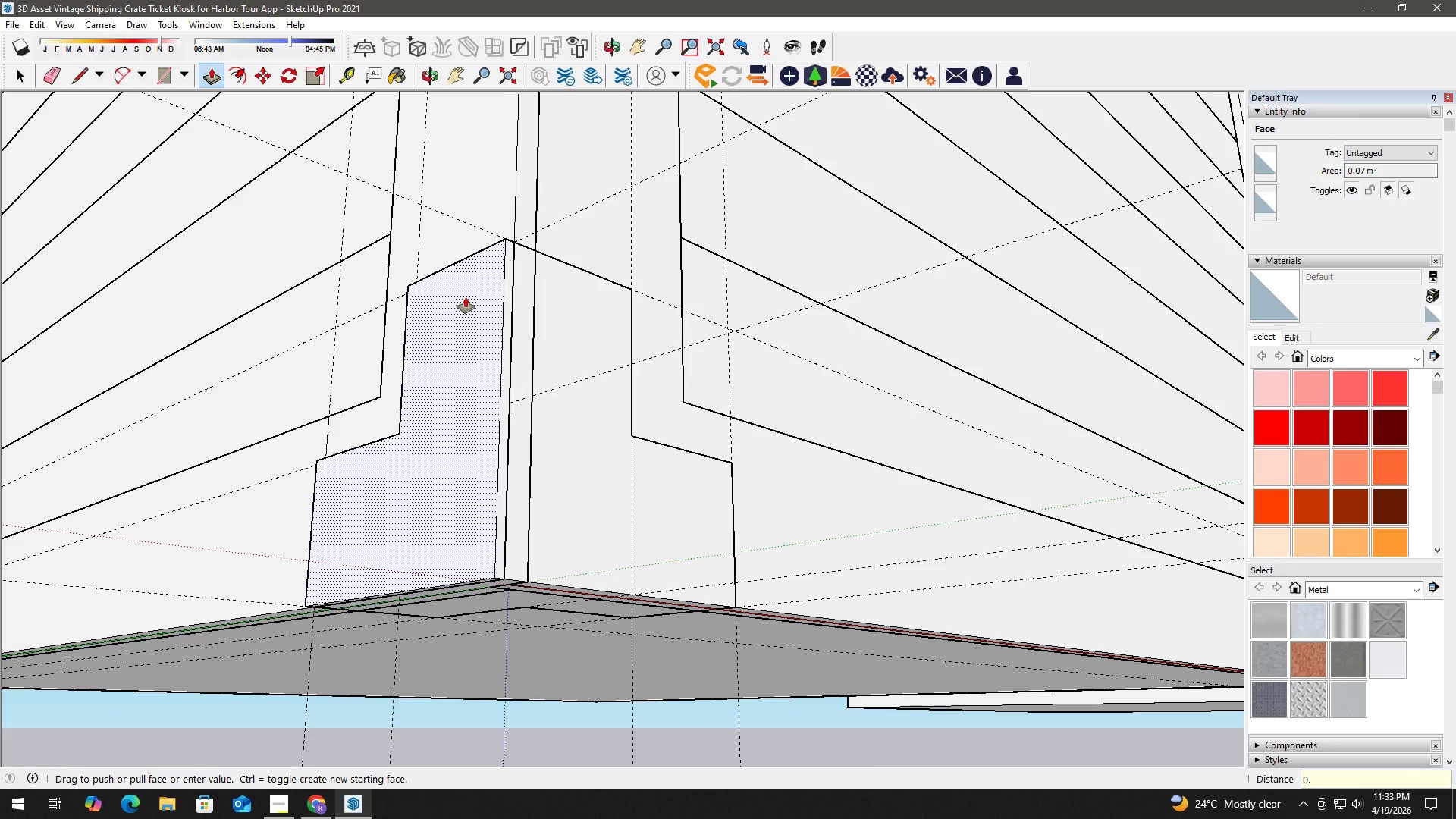 
key(Numpad0)
 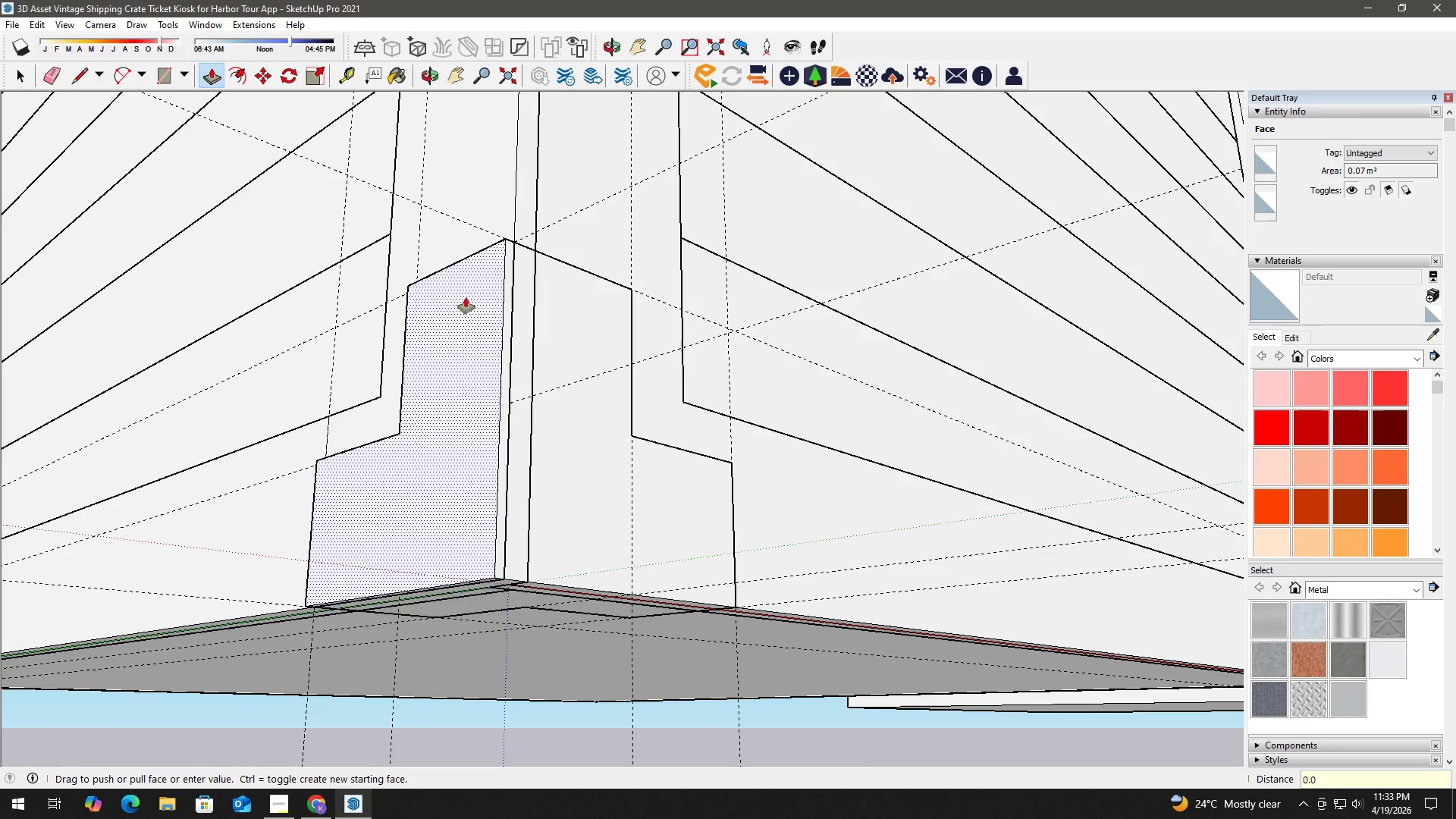 
key(Numpad0)
 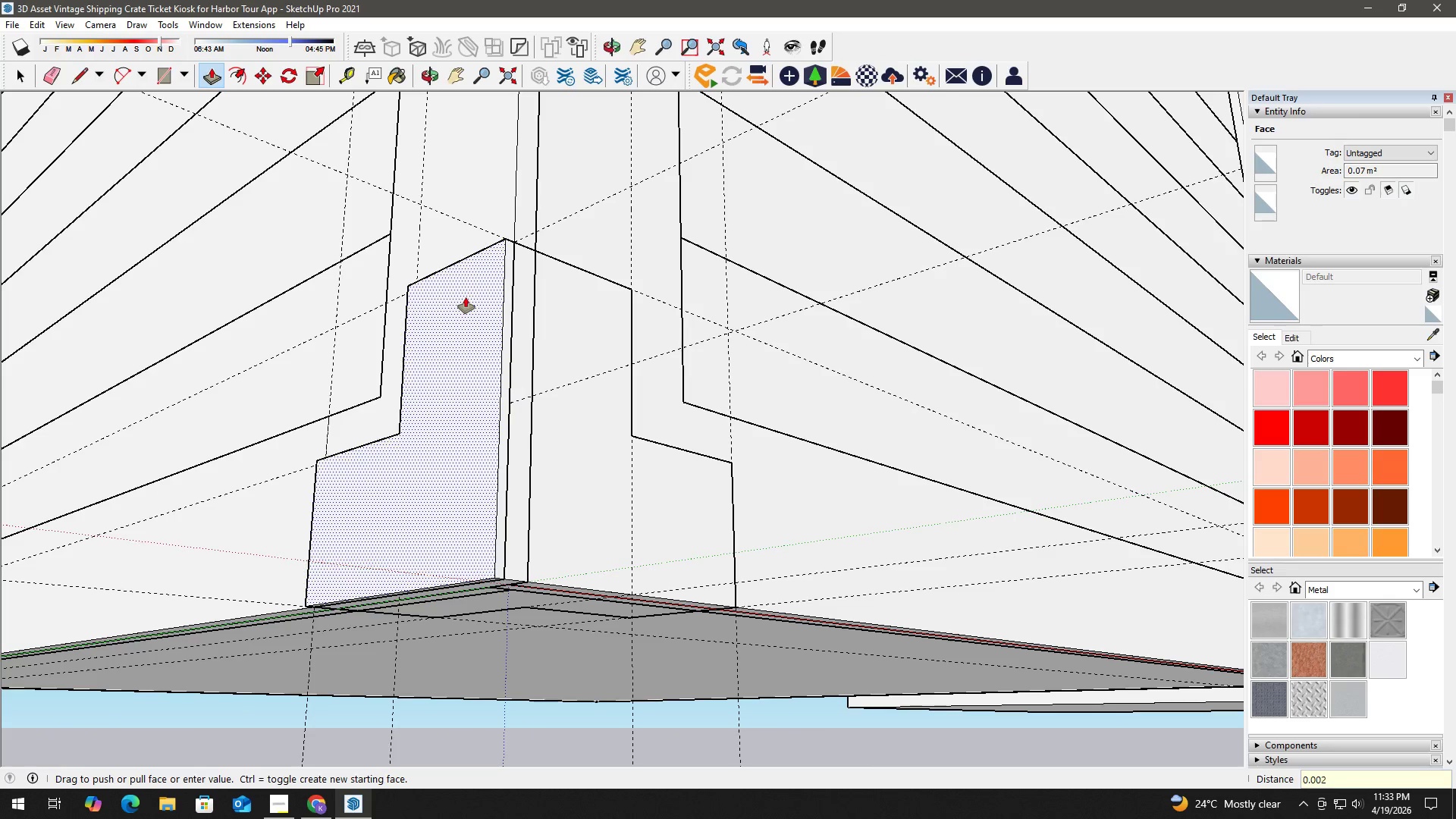 
key(Numpad2)
 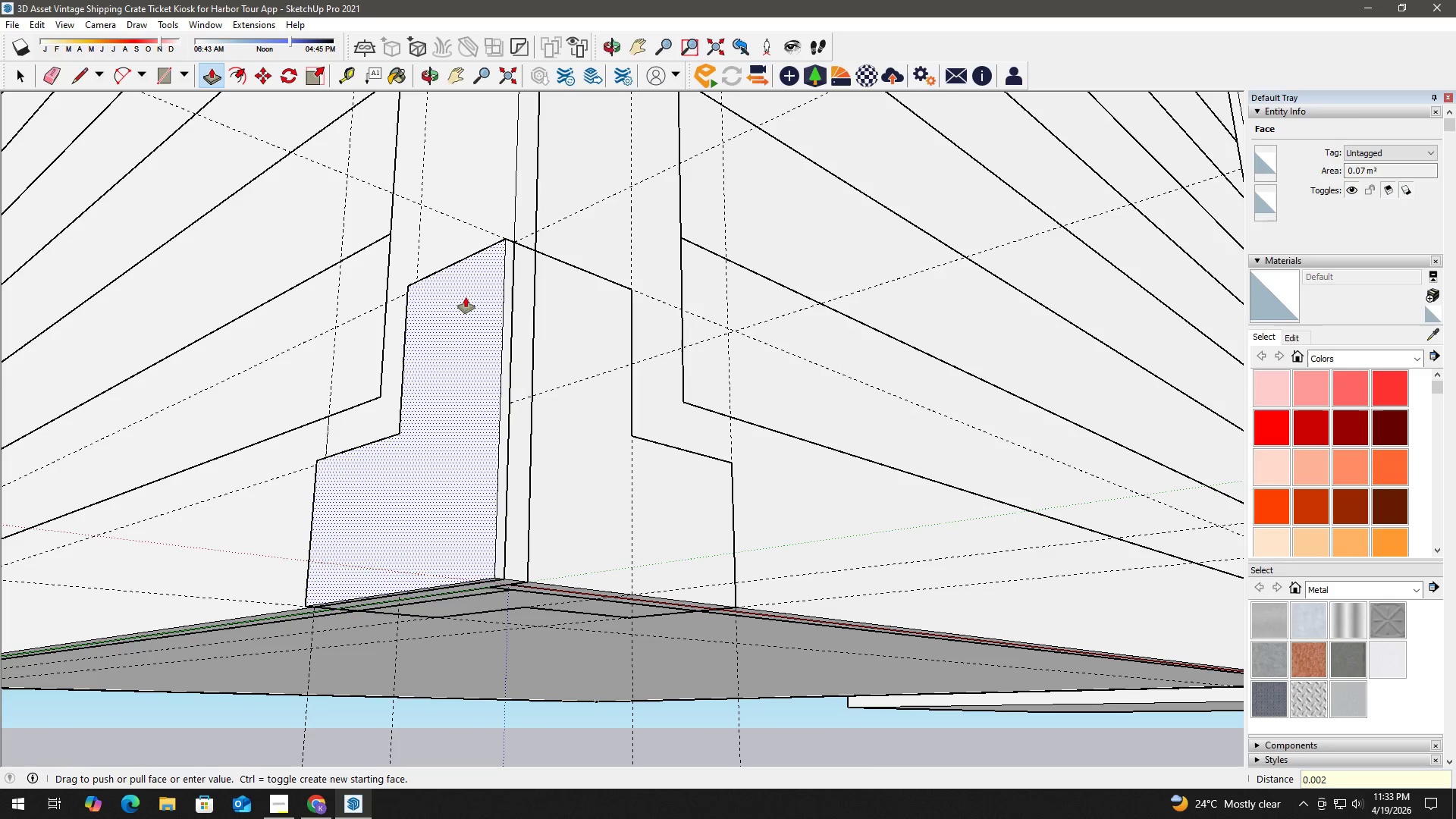 
key(Numpad5)
 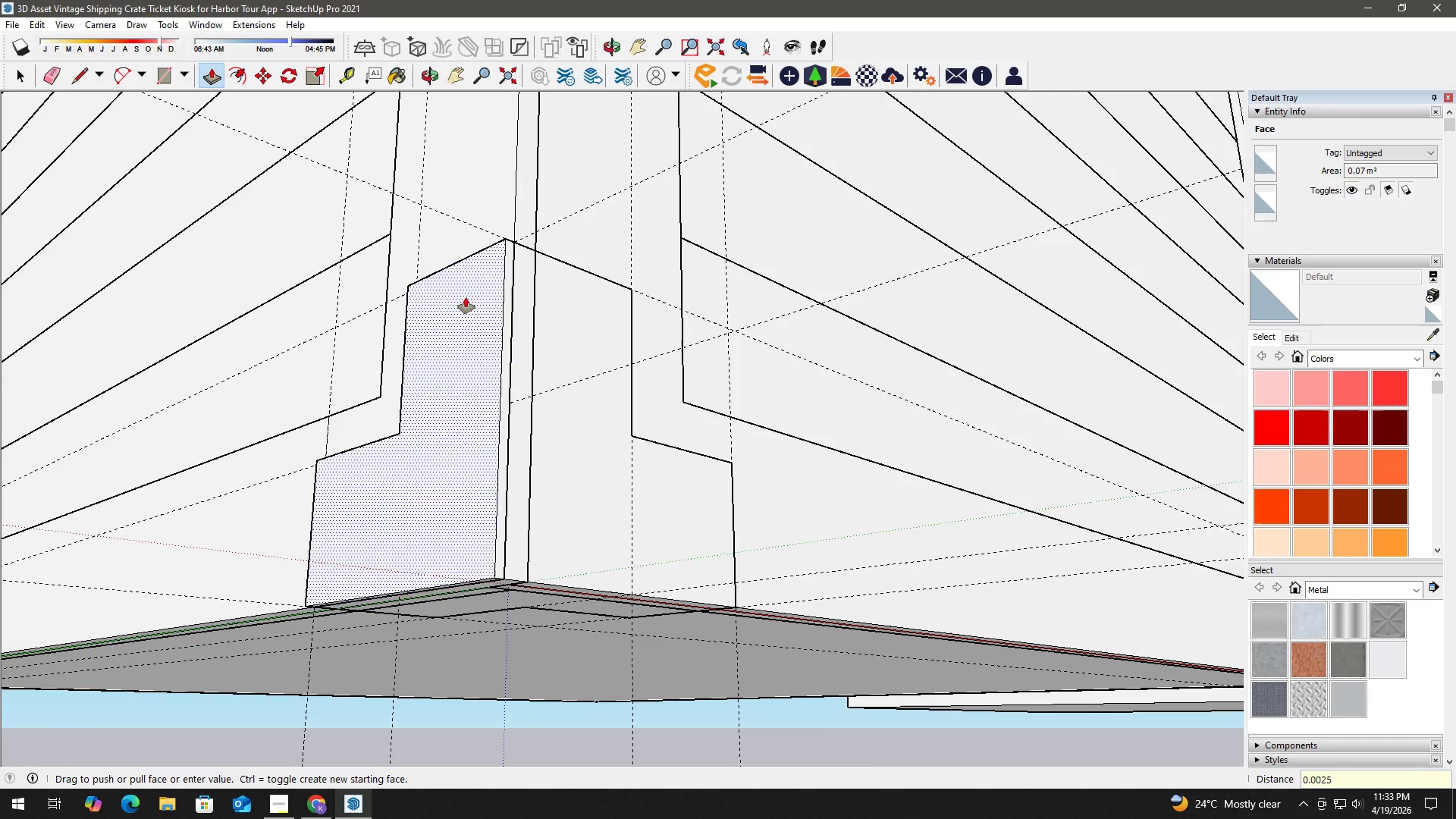 
key(NumpadEnter)
 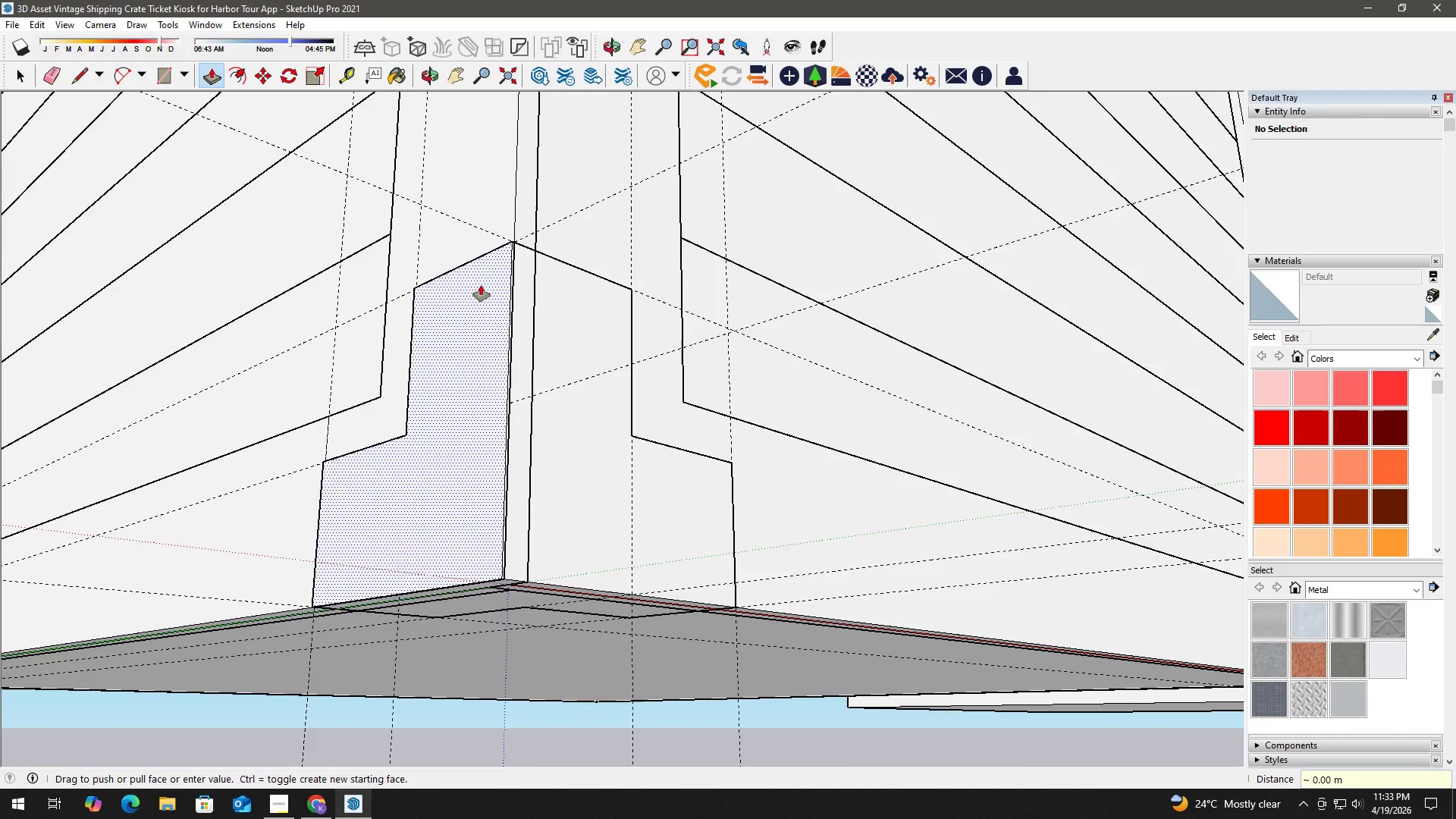 
left_click([551, 280])
 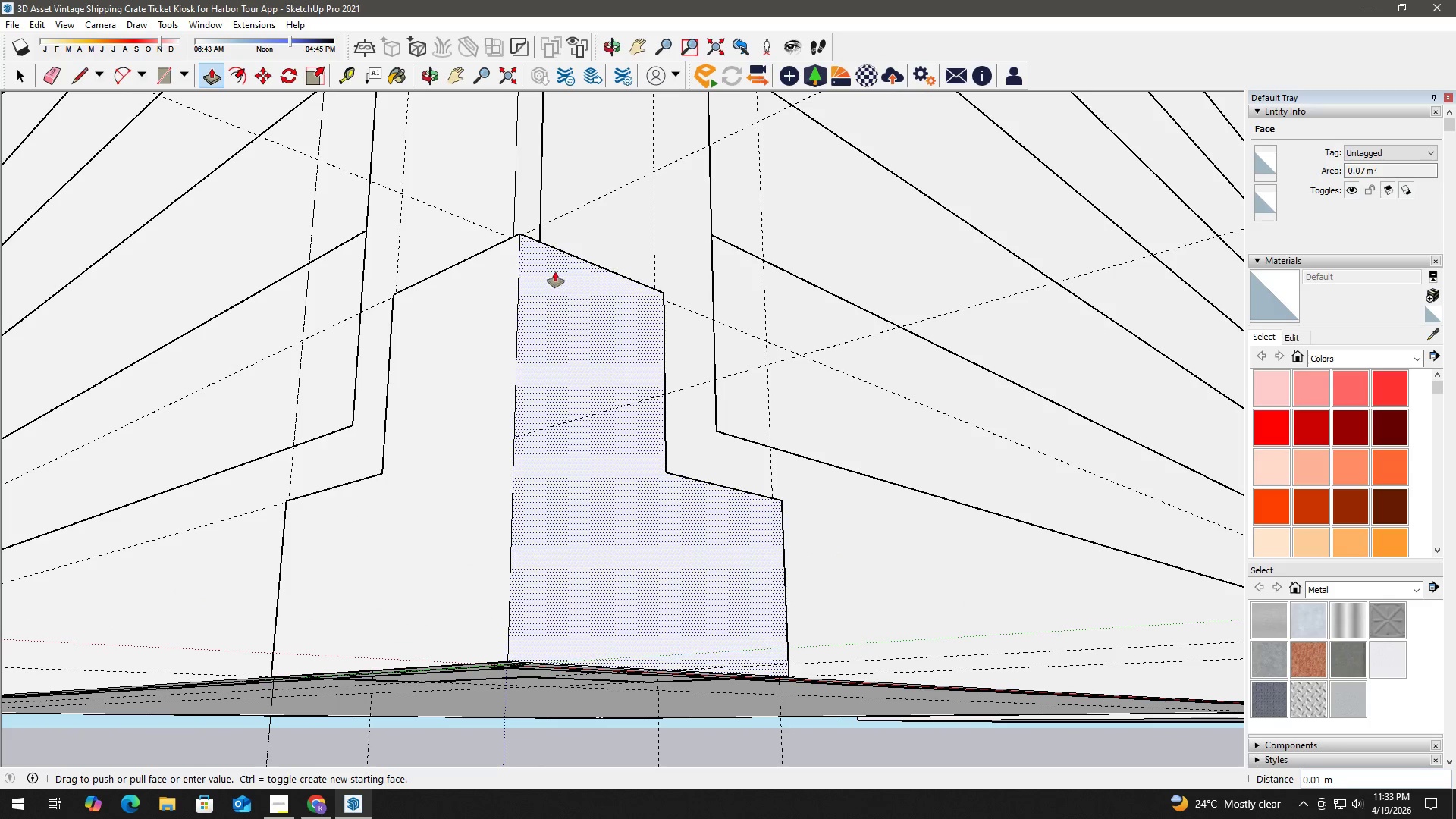 
scroll: coordinate [513, 257], scroll_direction: up, amount: 8.0
 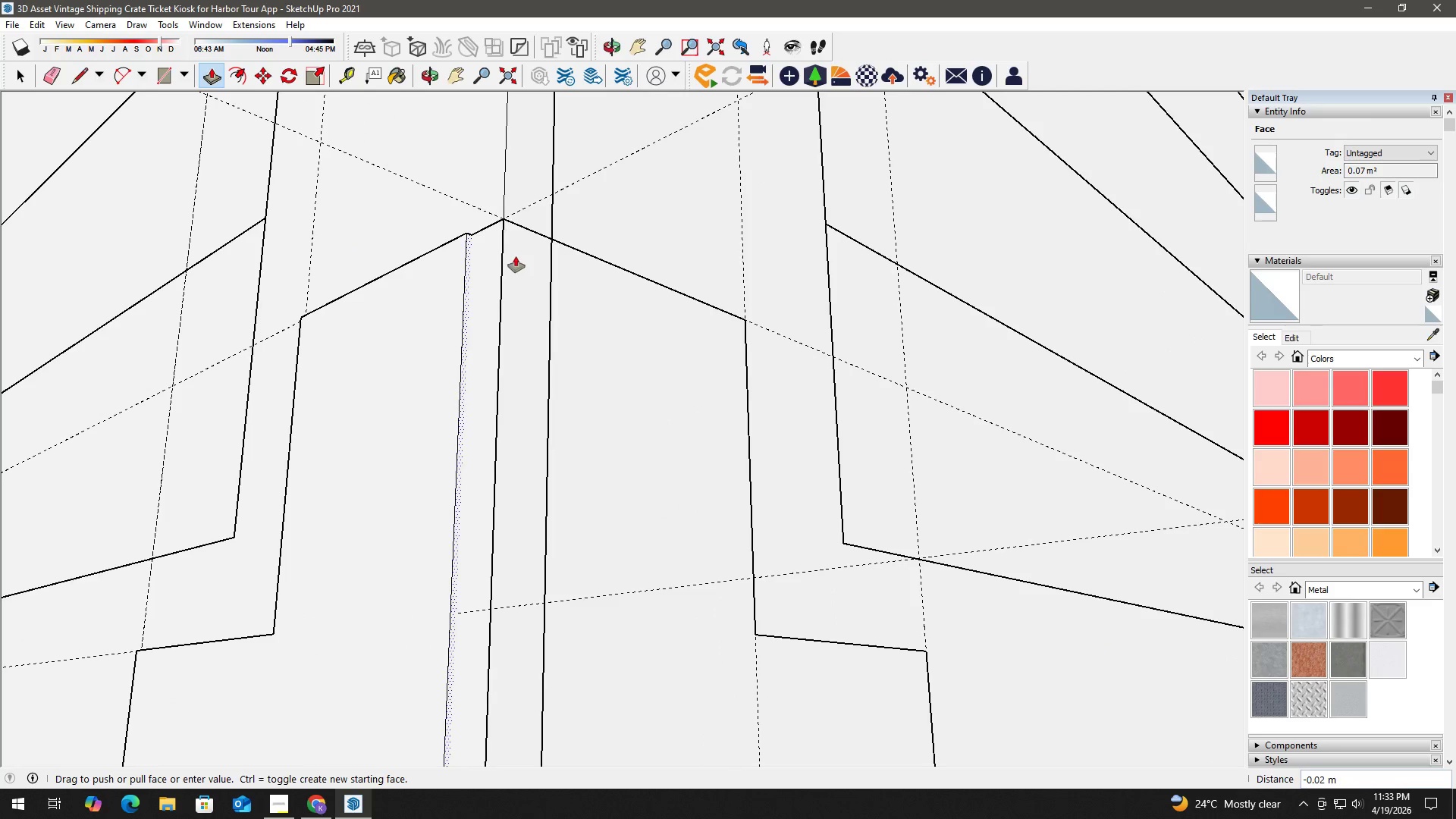 
key(Escape)
 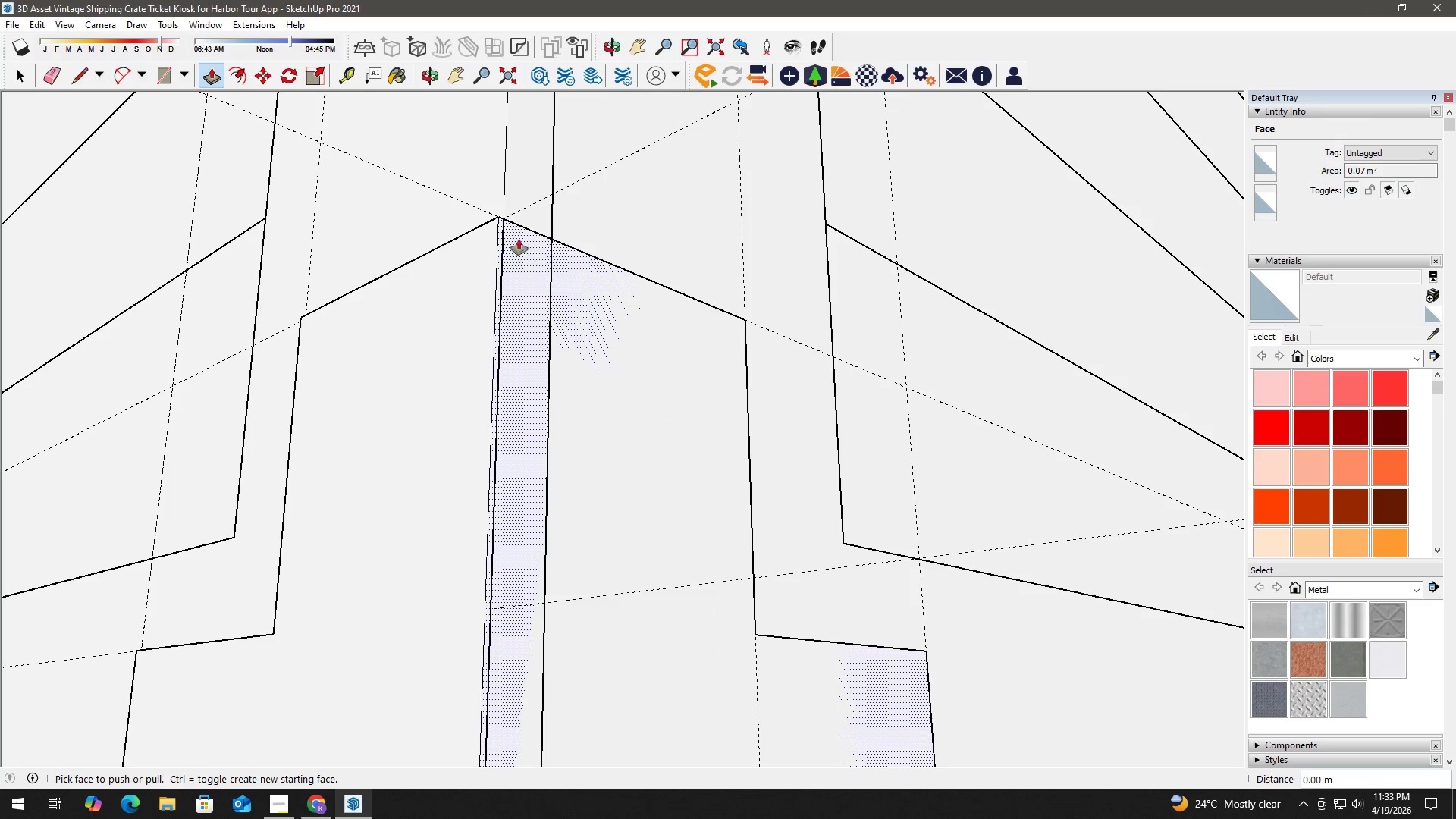 
key(Space)
 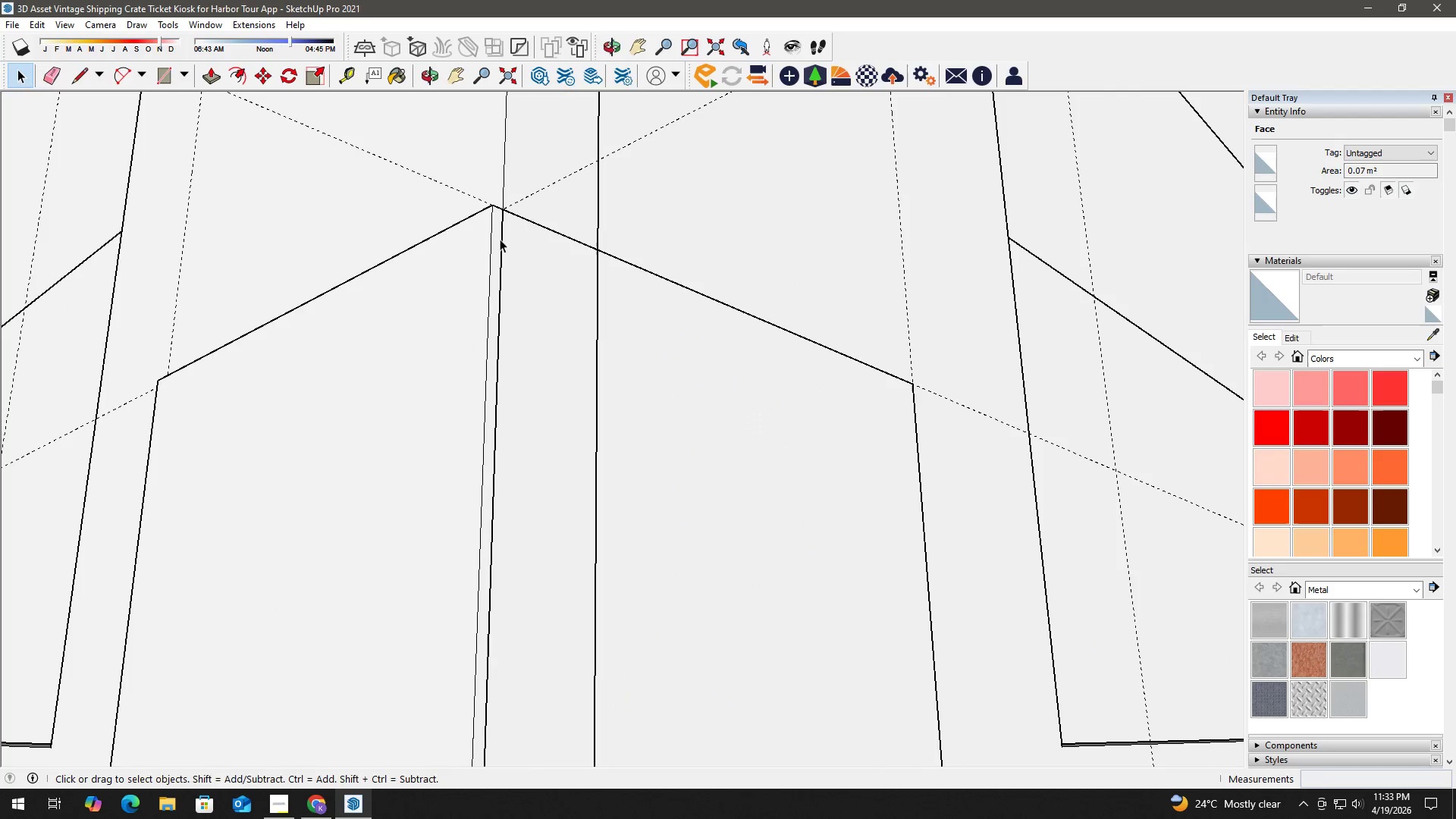 
key(E)
 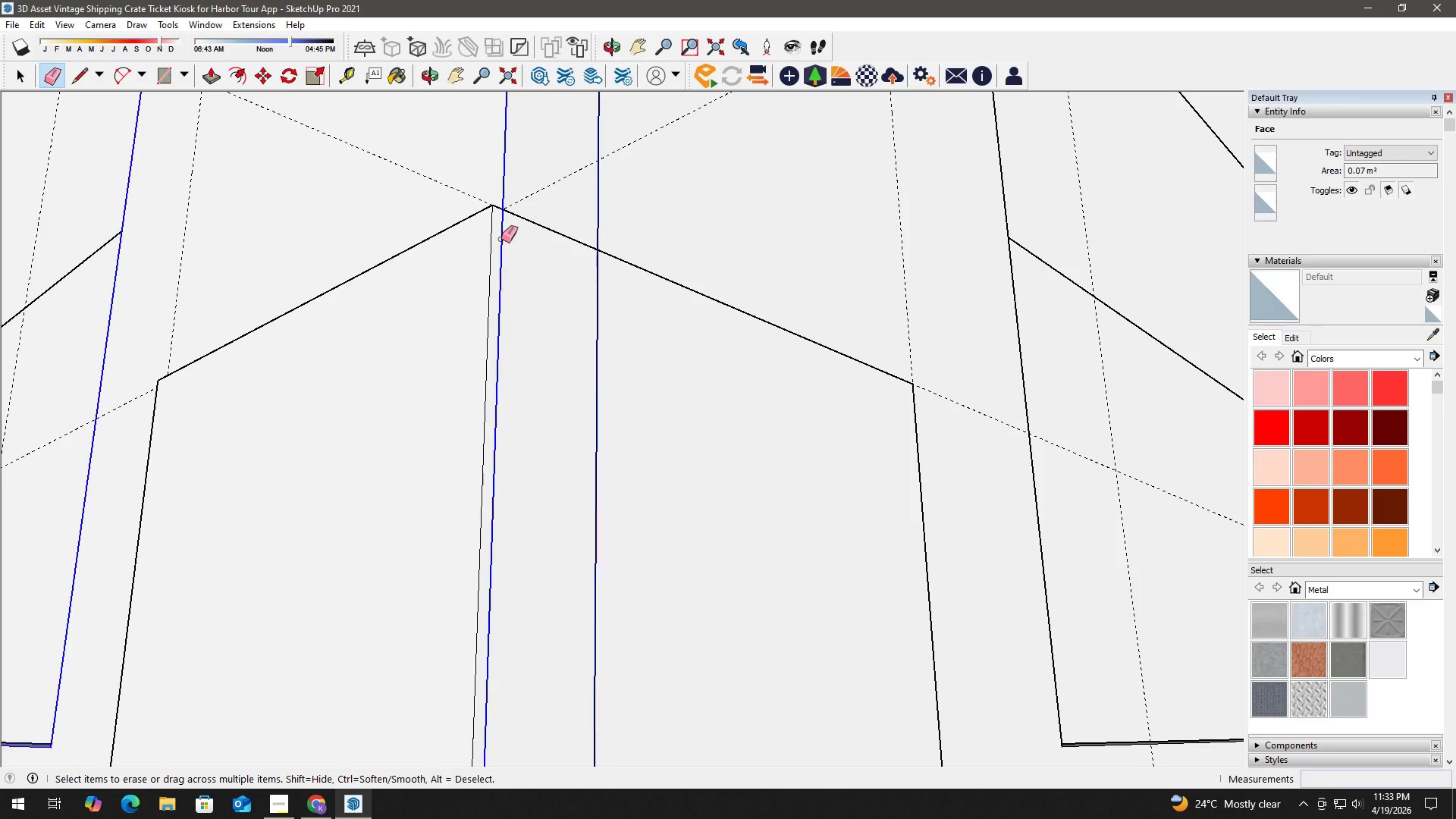 
scroll: coordinate [502, 233], scroll_direction: up, amount: 7.0
 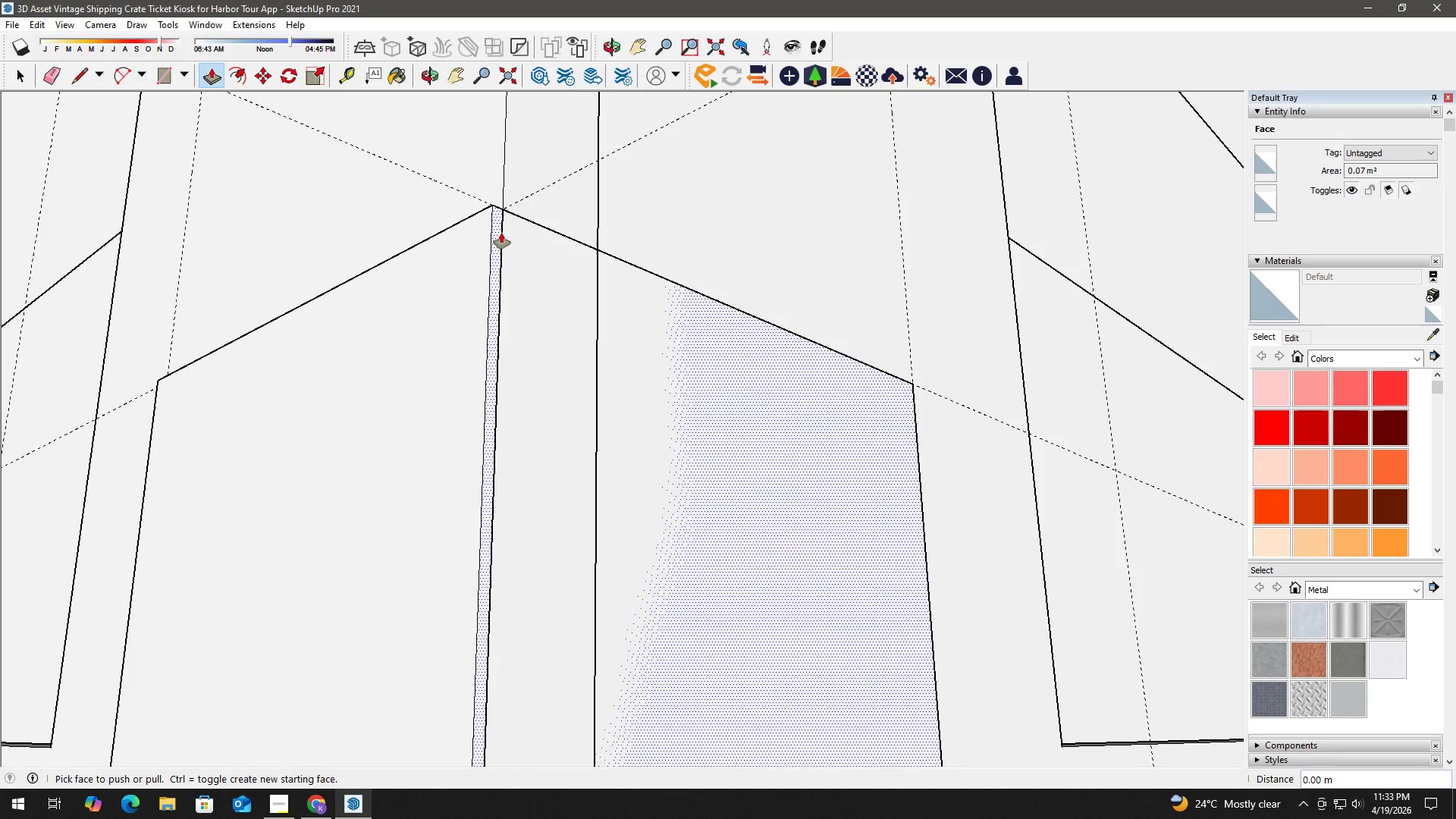 
hold_key(key=ControlLeft, duration=0.52)
 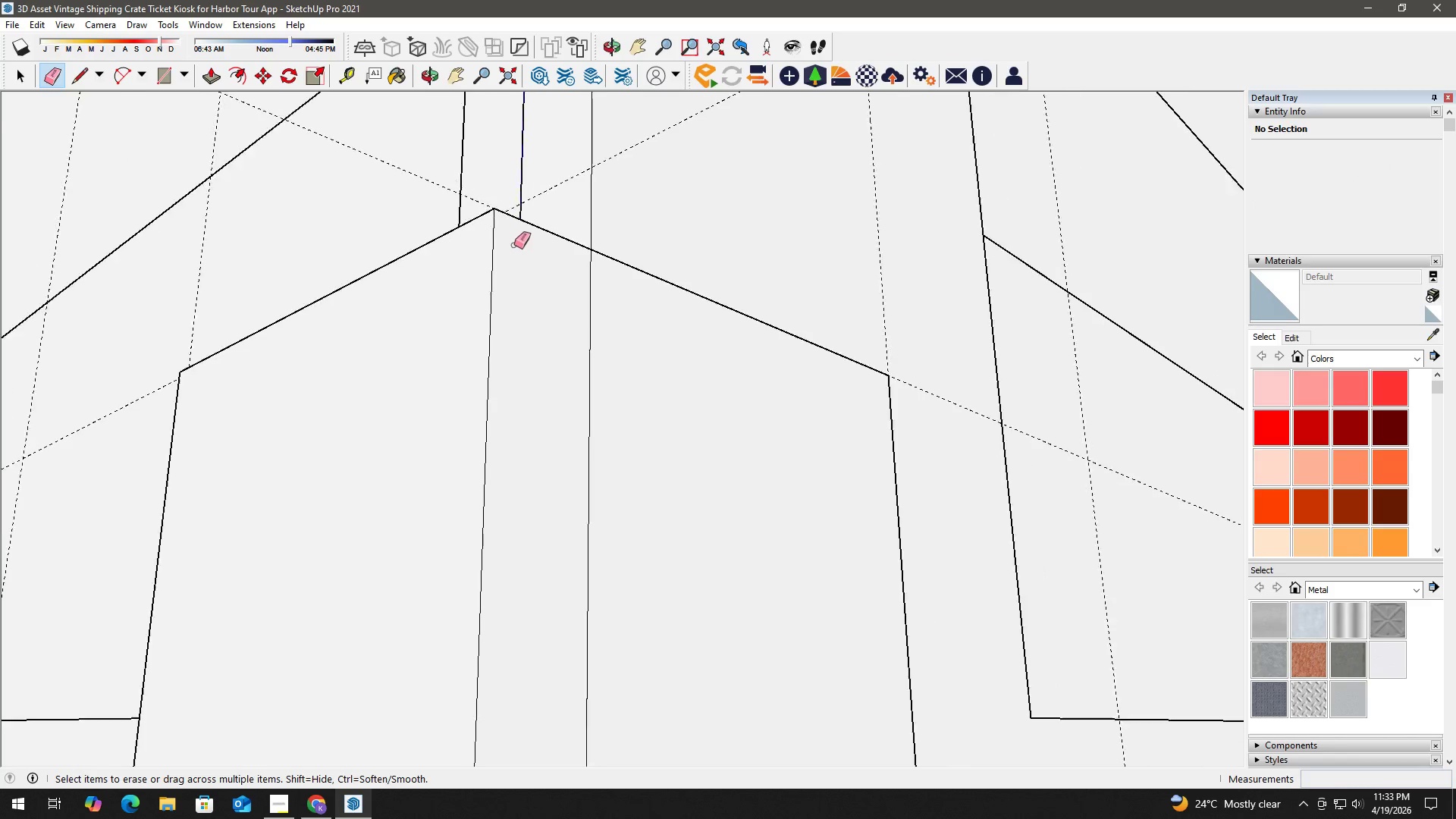 
key(Control+ControlLeft)
 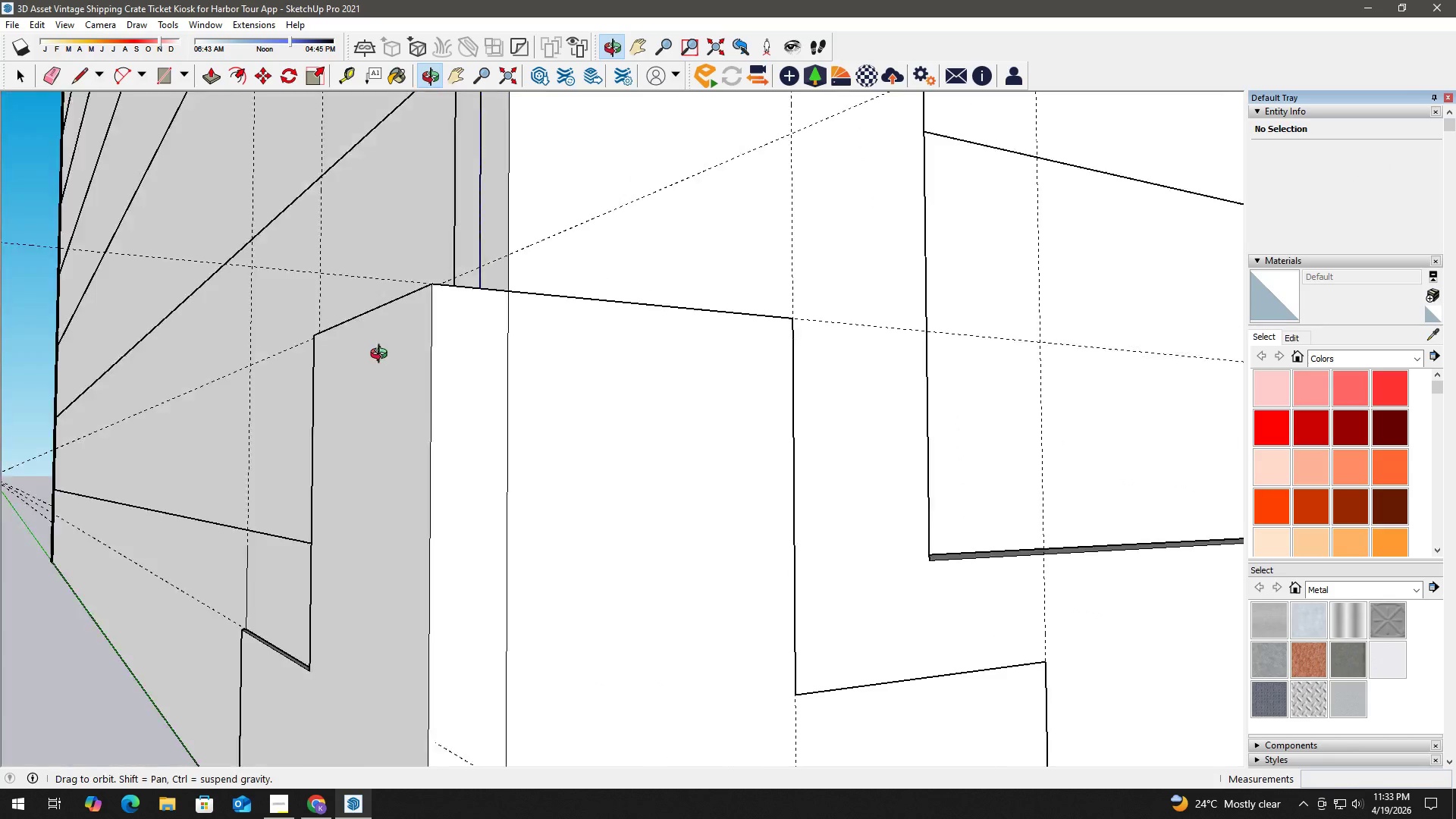 
scroll: coordinate [393, 331], scroll_direction: down, amount: 14.0
 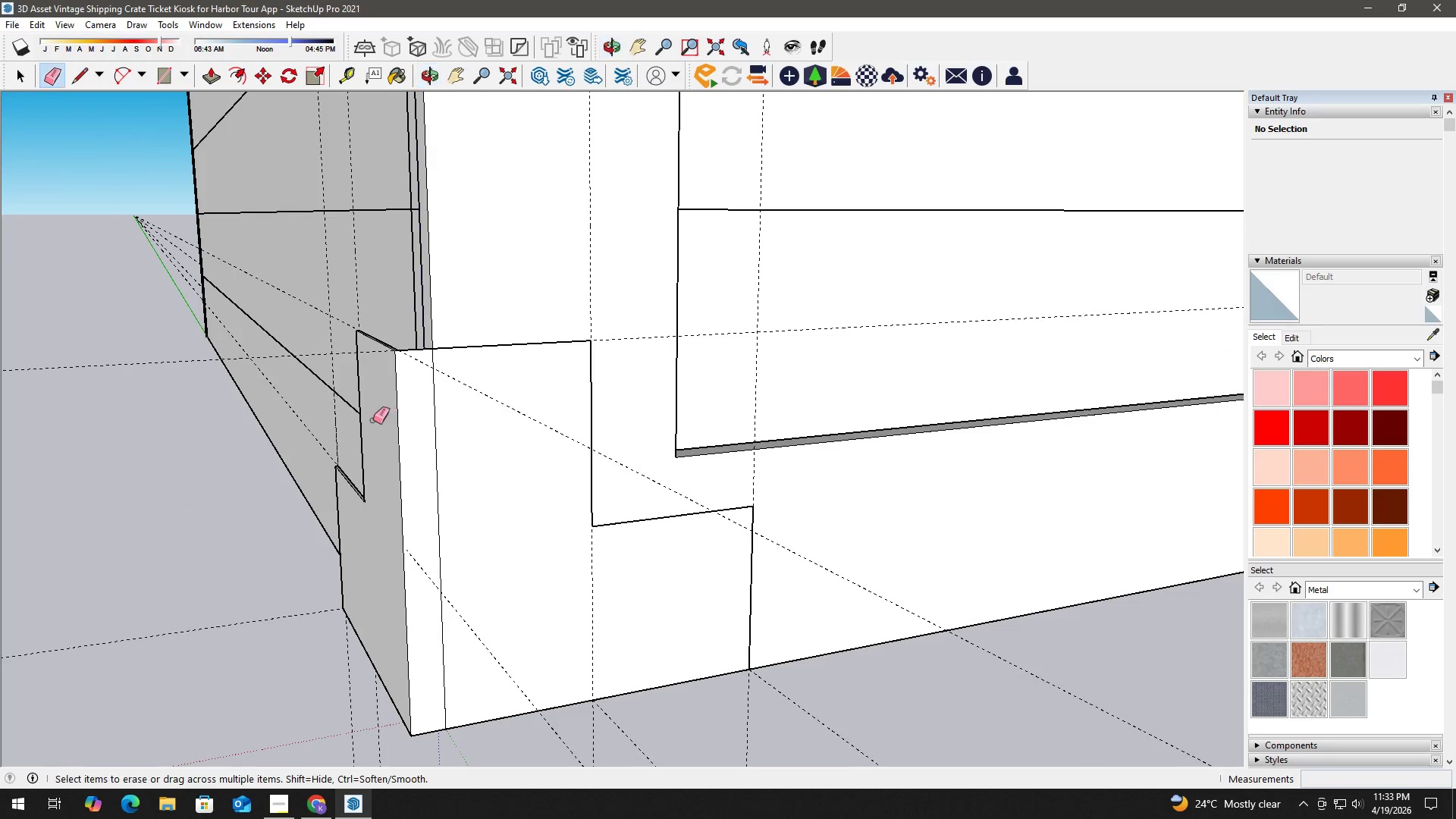 
key(Control+Z)
 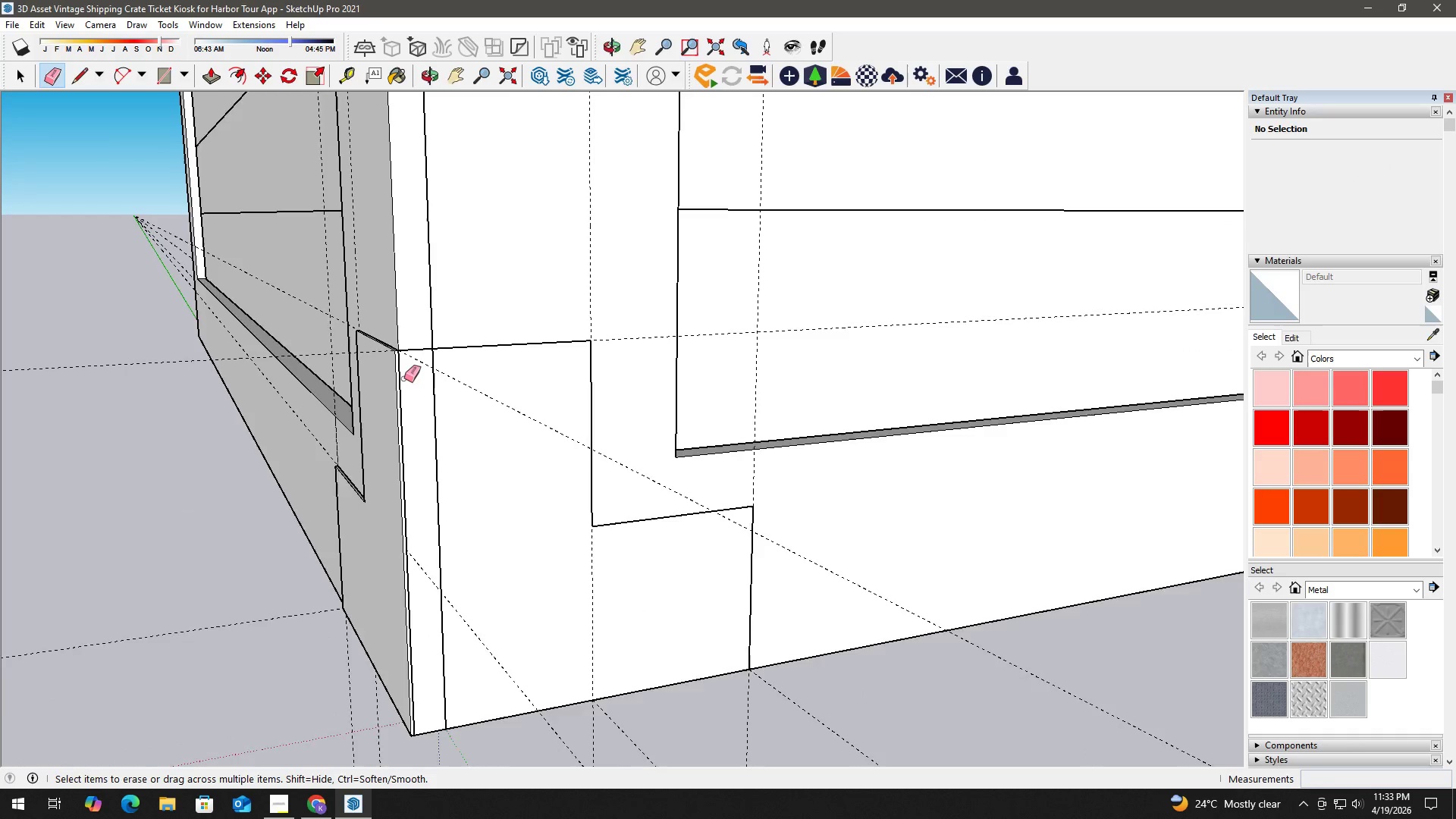 
key(Space)
 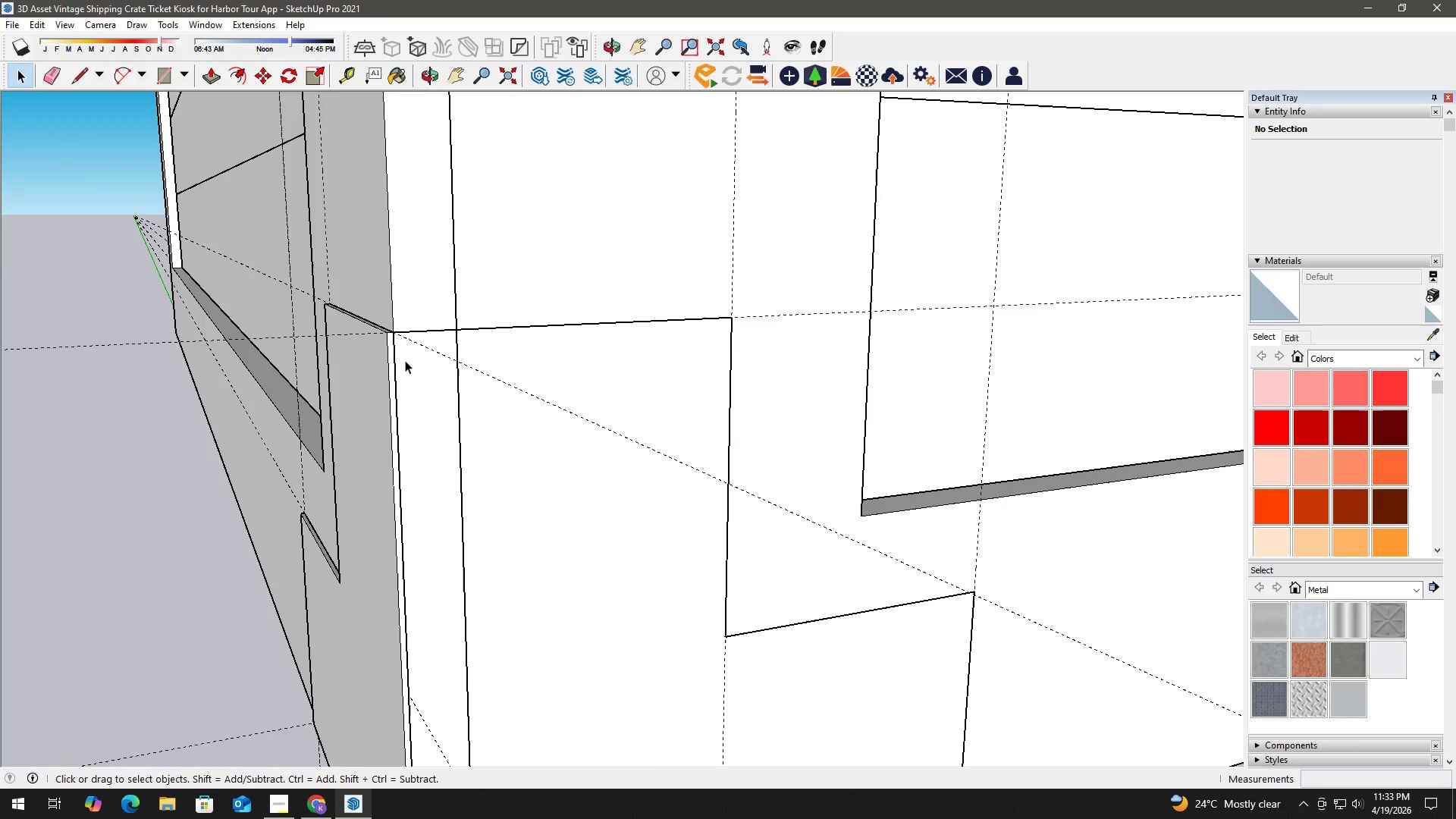 
left_click([409, 359])
 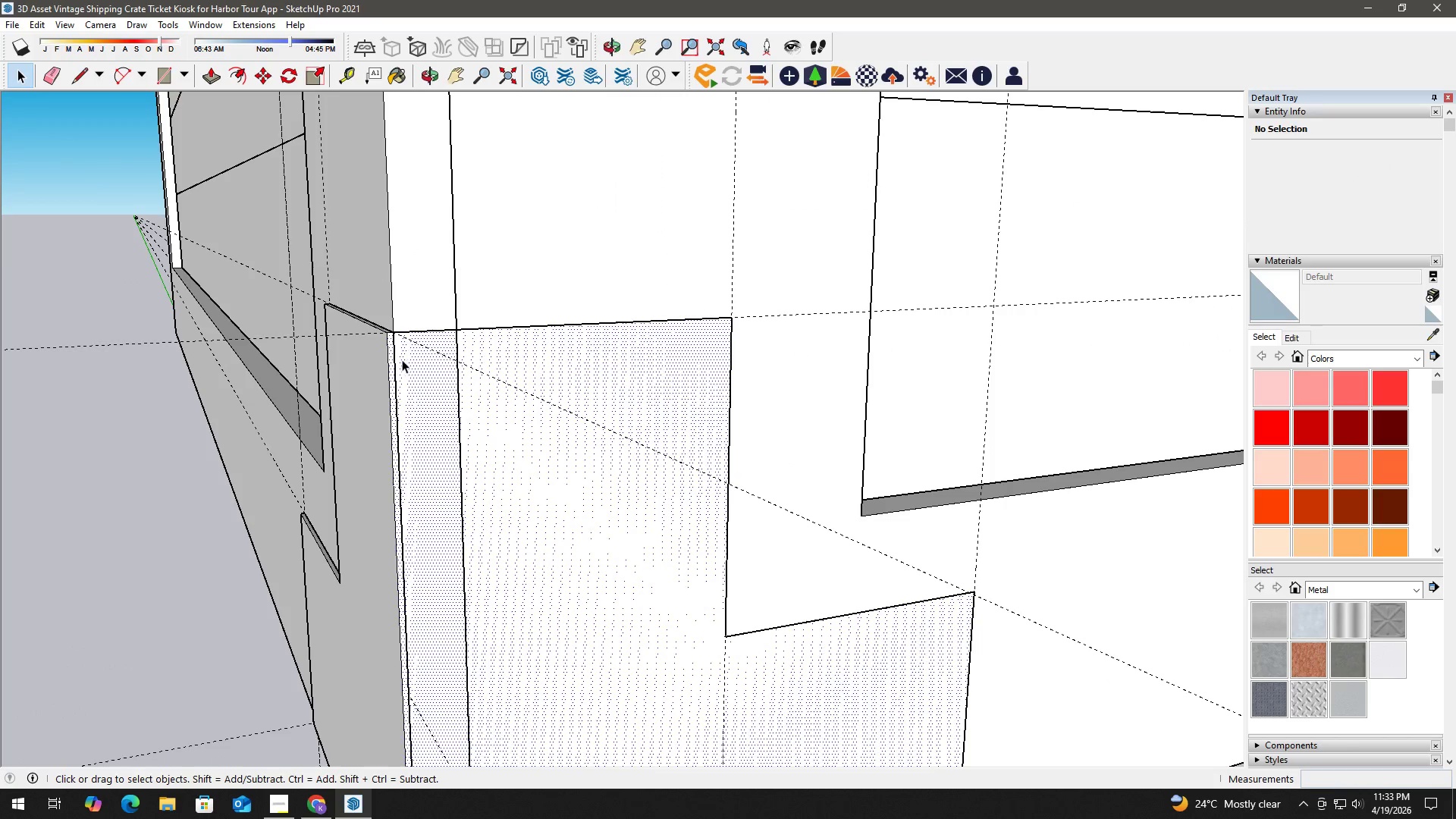 
scroll: coordinate [394, 358], scroll_direction: up, amount: 7.0
 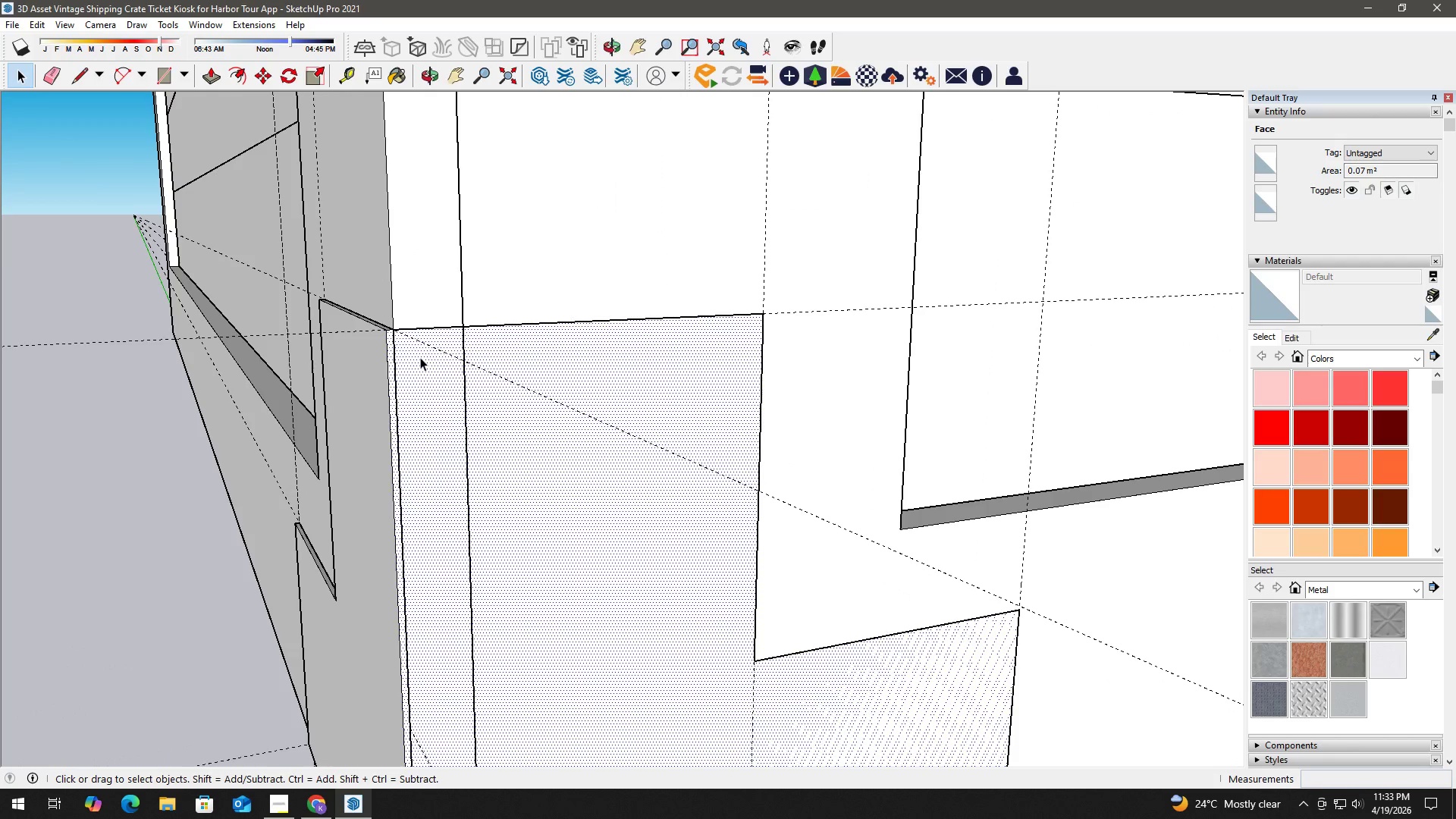 
key(P)
 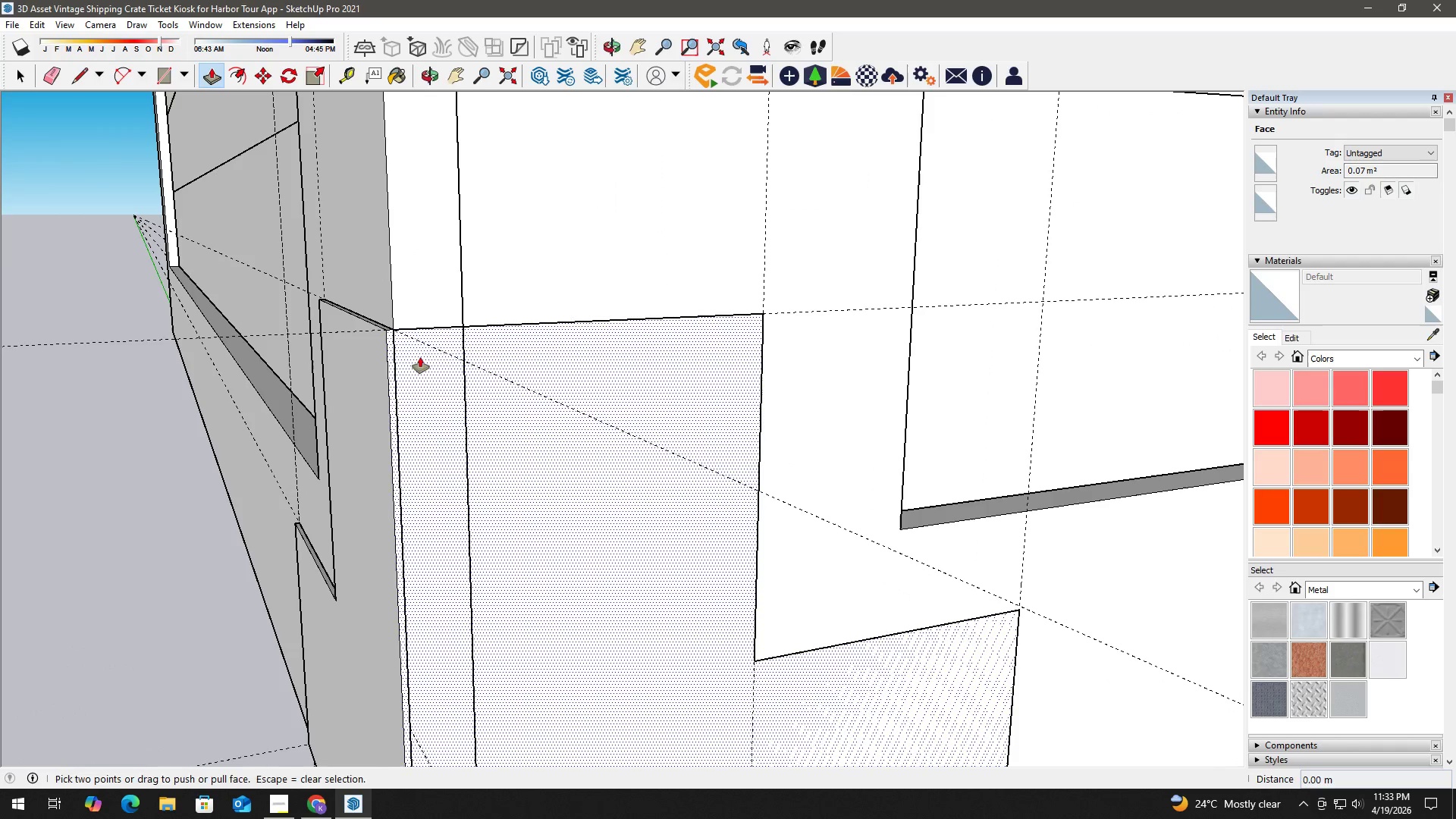 
left_click([420, 357])
 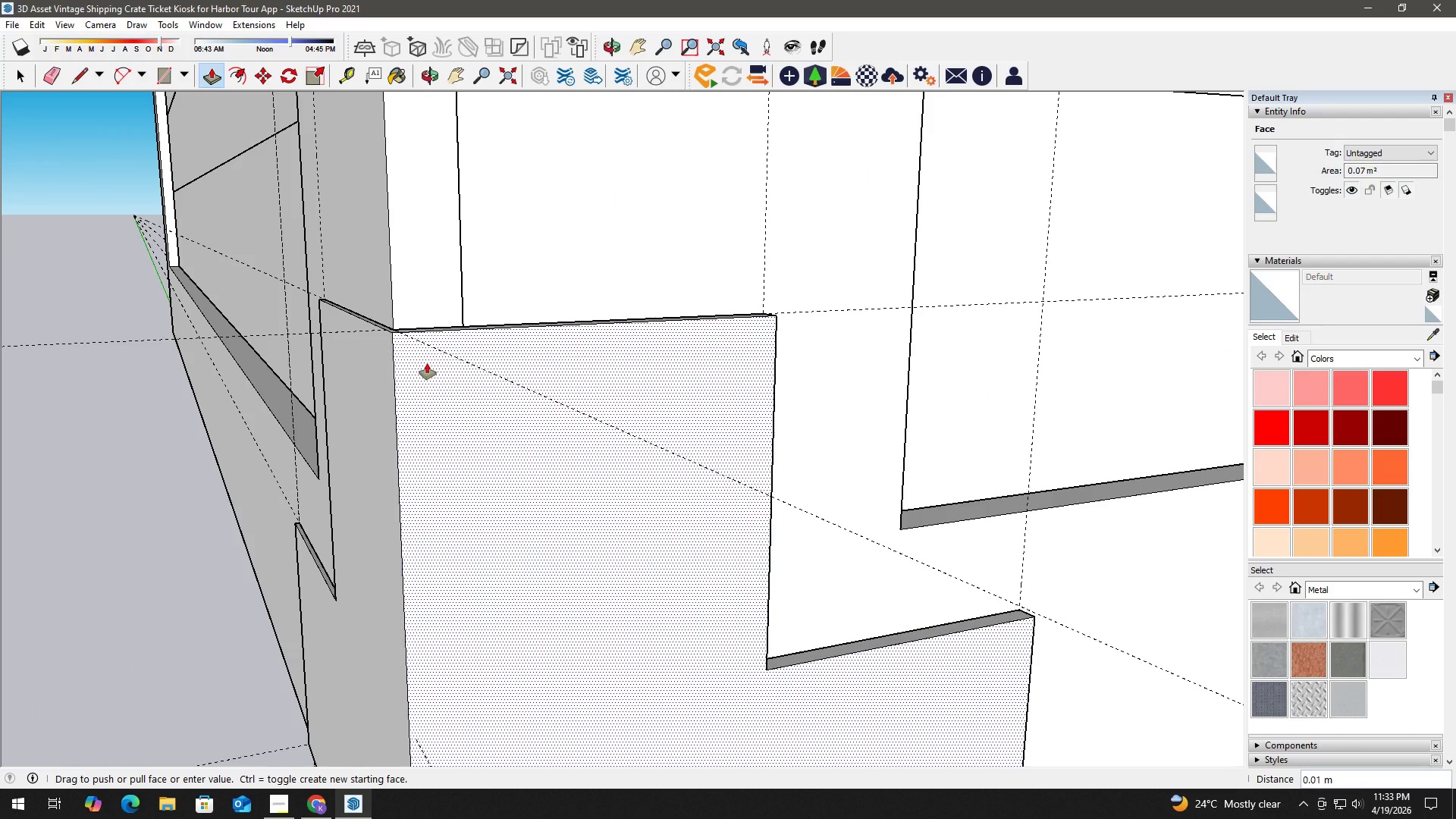 
key(Numpad0)
 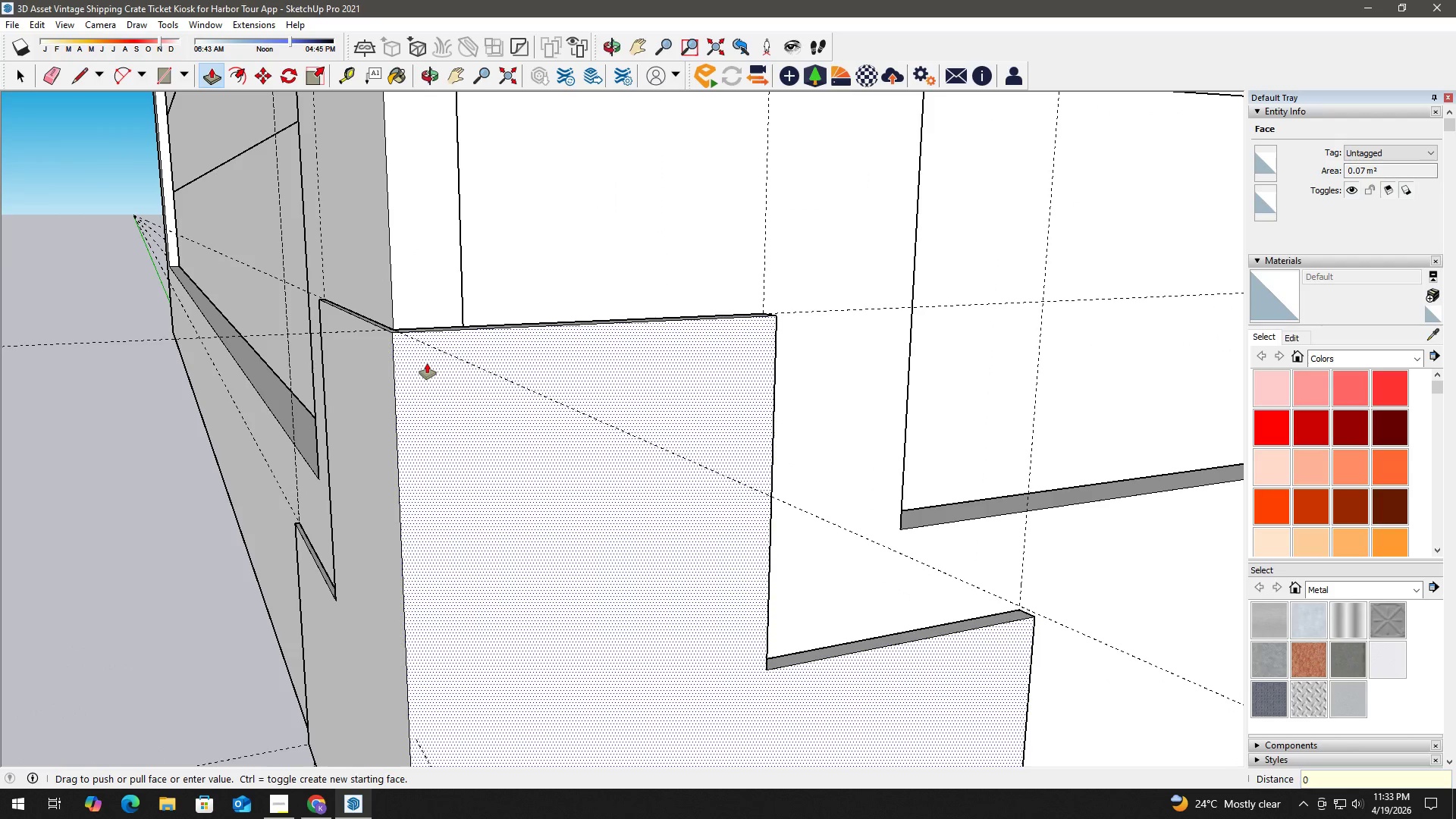 
key(NumpadDecimal)
 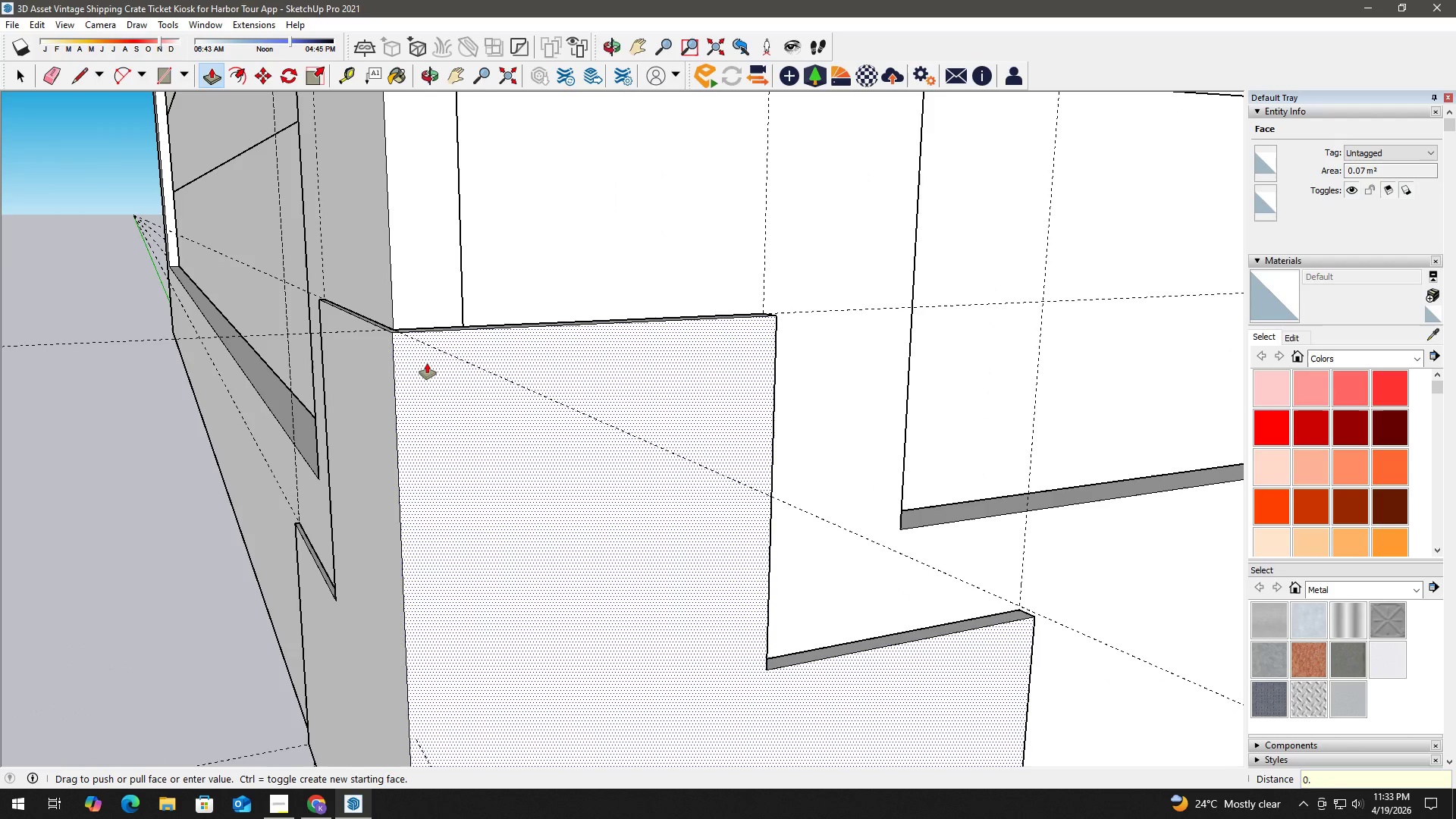 
key(Numpad0)
 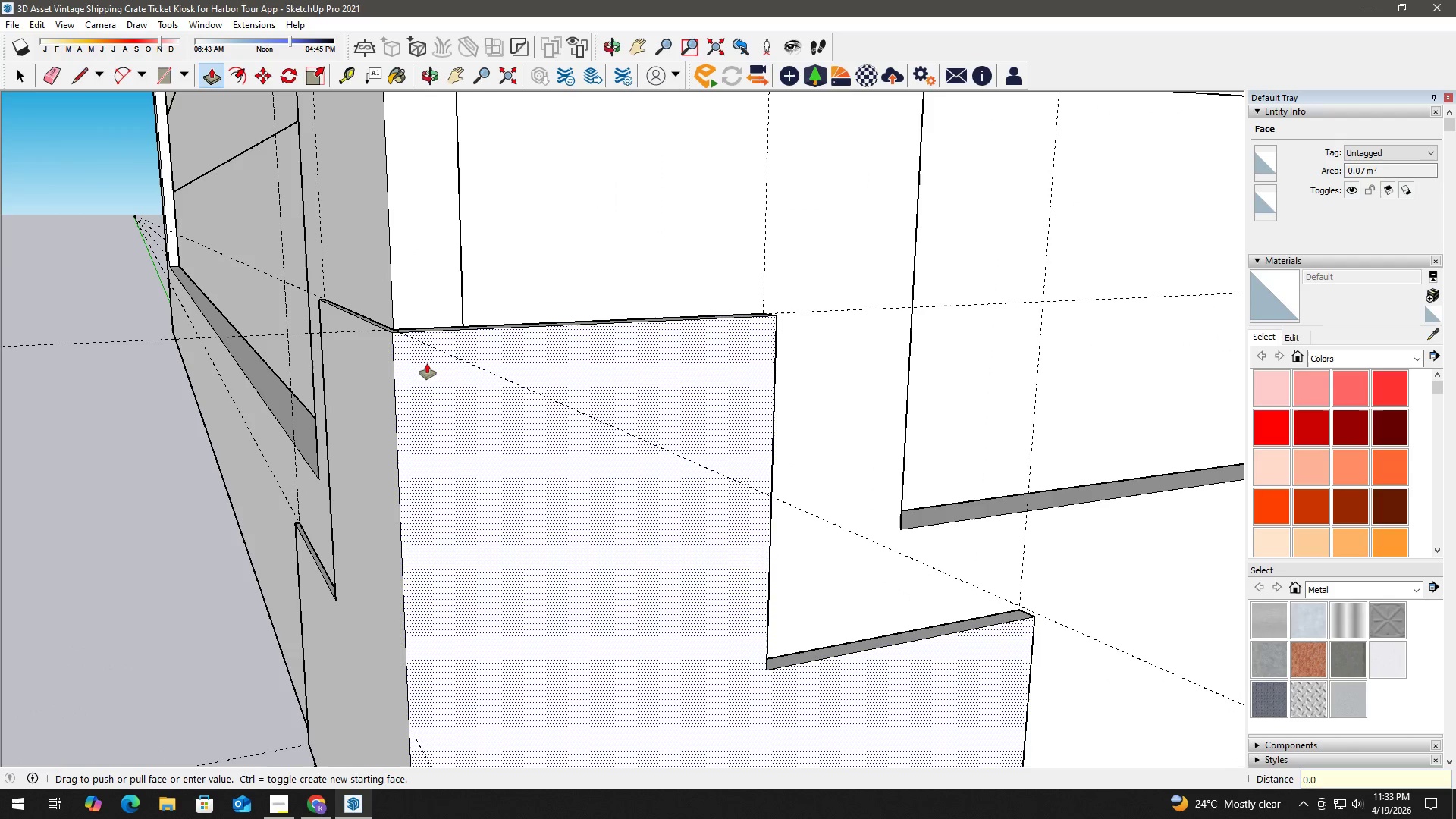 
key(Numpad0)
 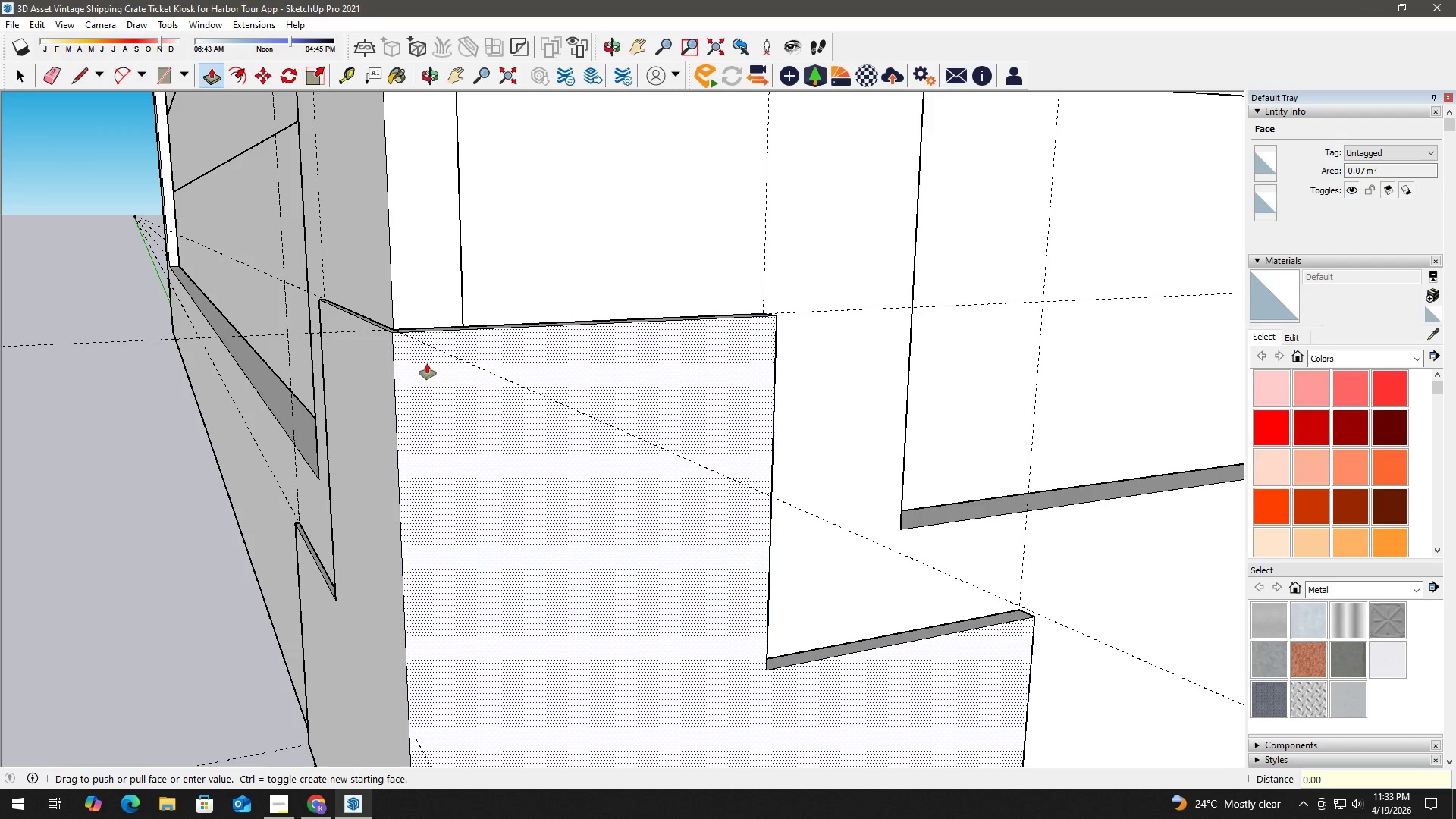 
key(Numpad2)
 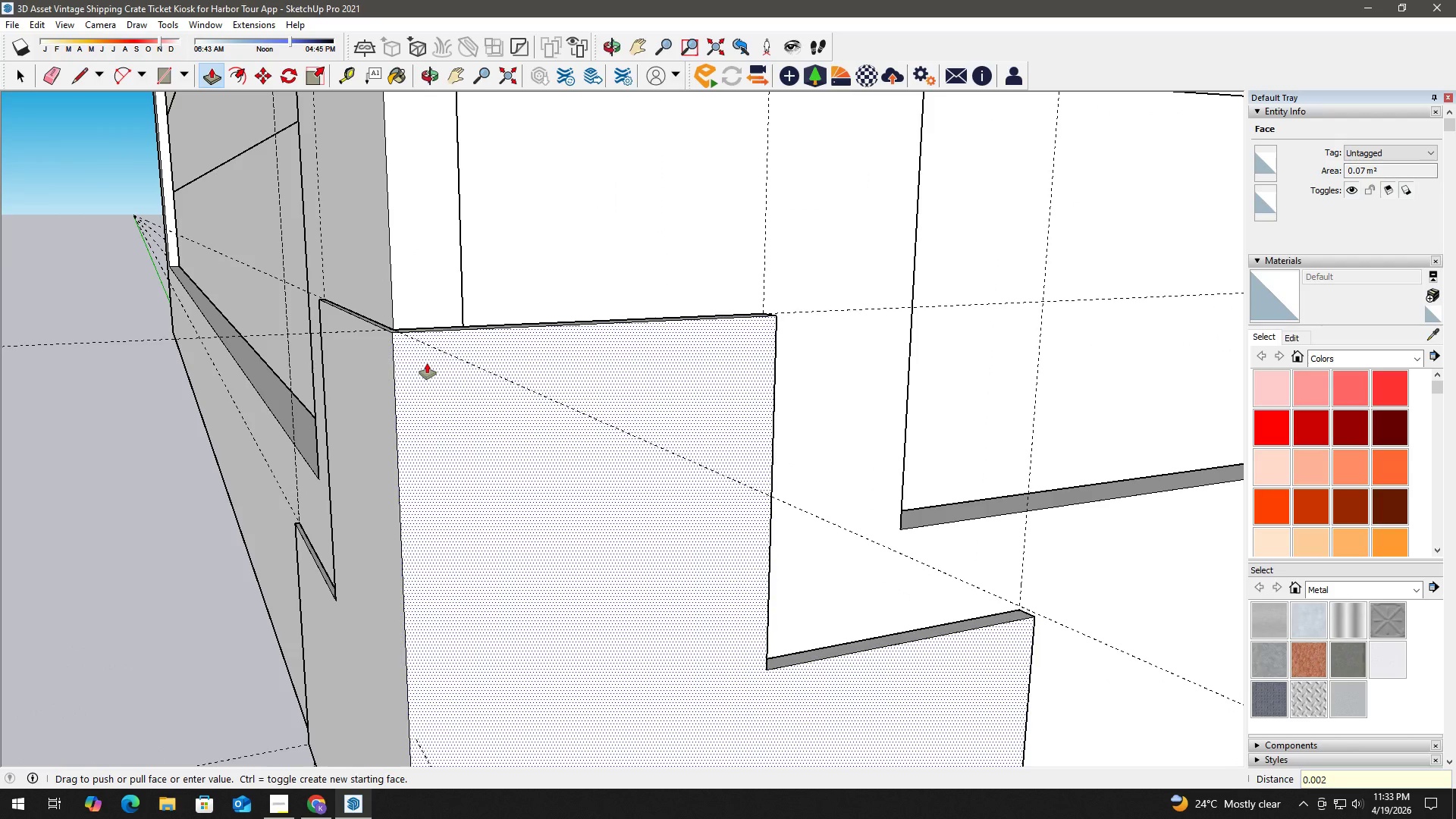 
key(NumpadEnter)
 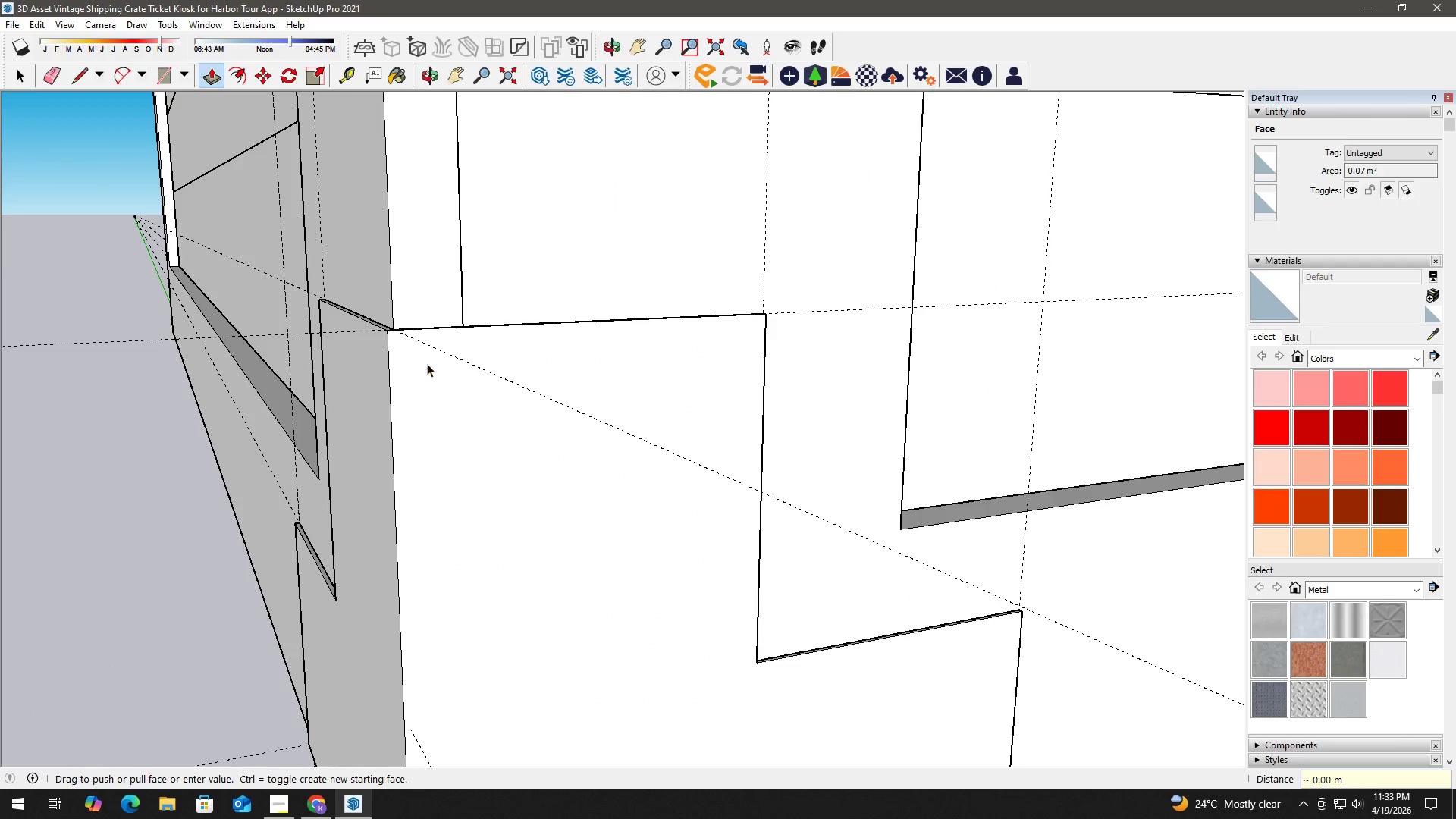 
key(Space)
 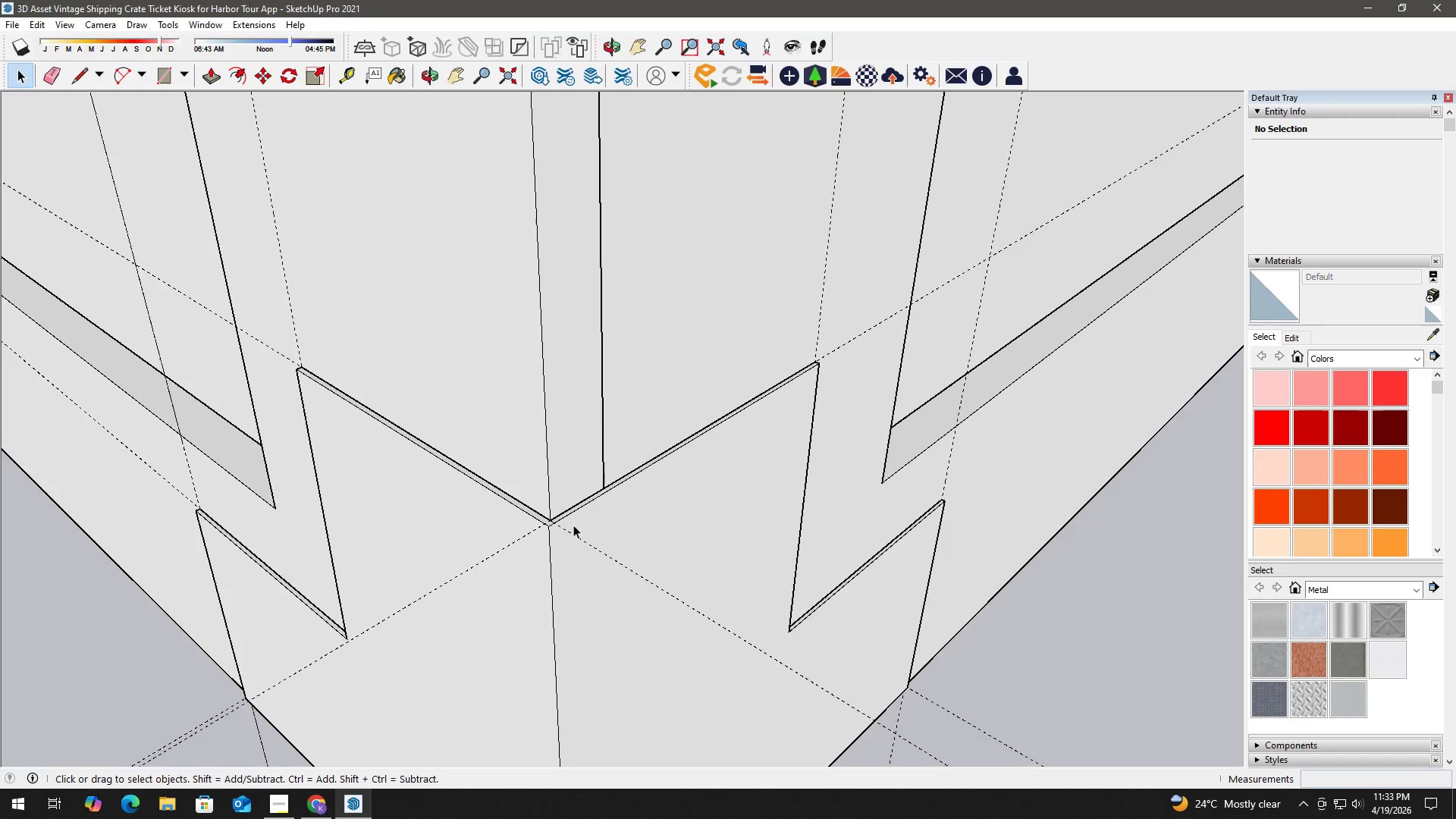 
scroll: coordinate [566, 539], scroll_direction: up, amount: 3.0
 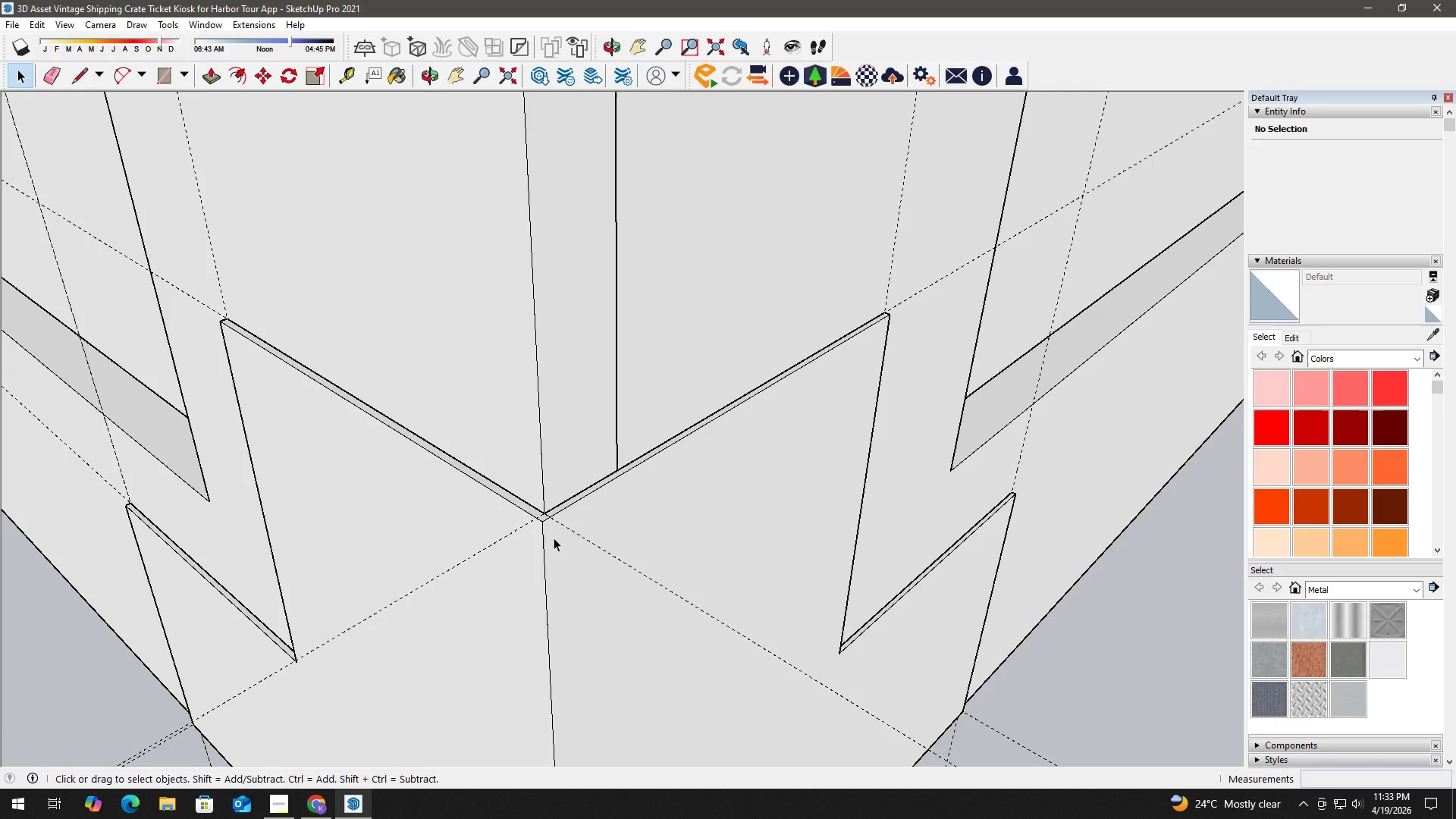 
key(H)
 